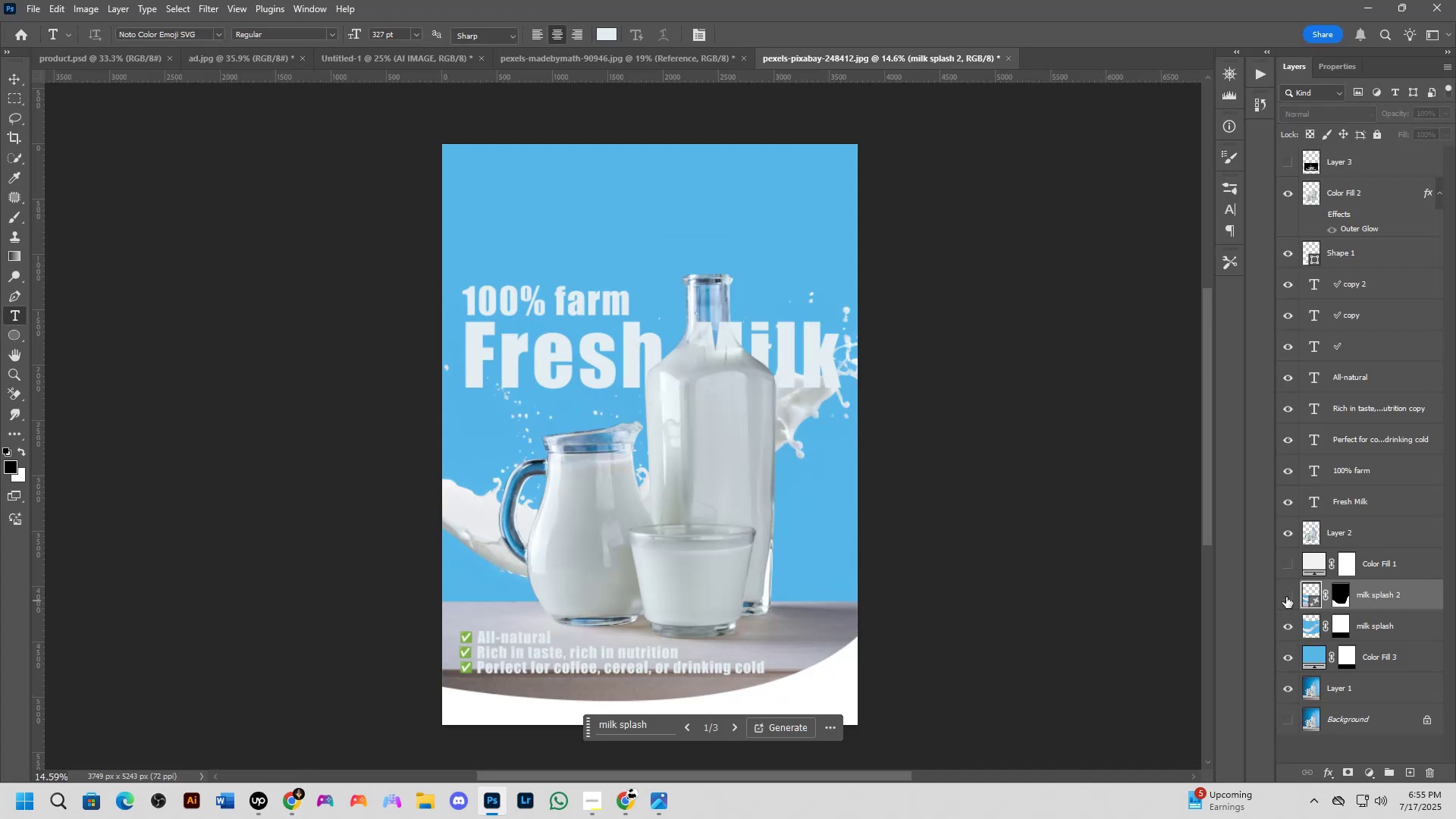 
left_click([1286, 597])
 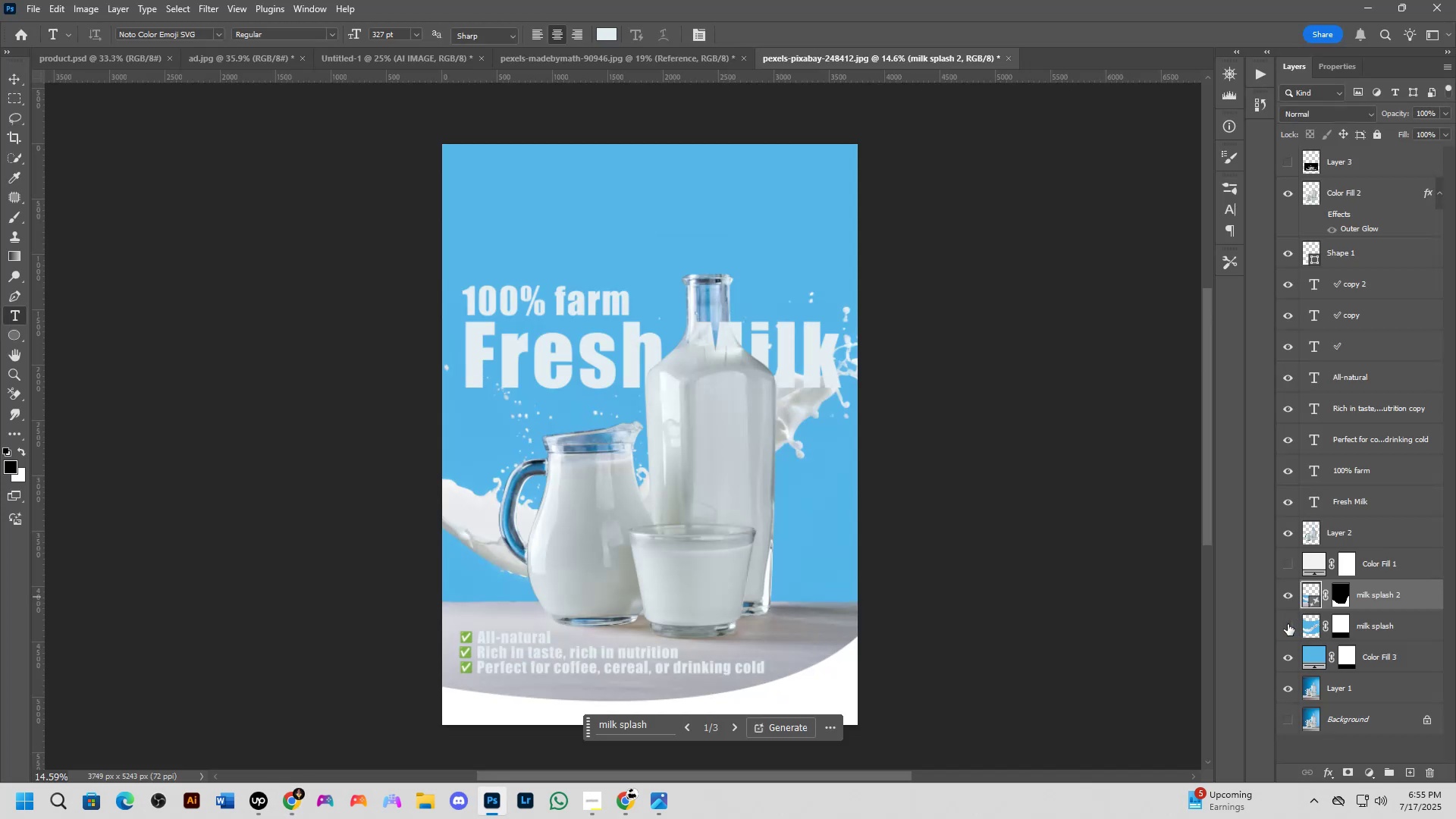 
double_click([1288, 624])
 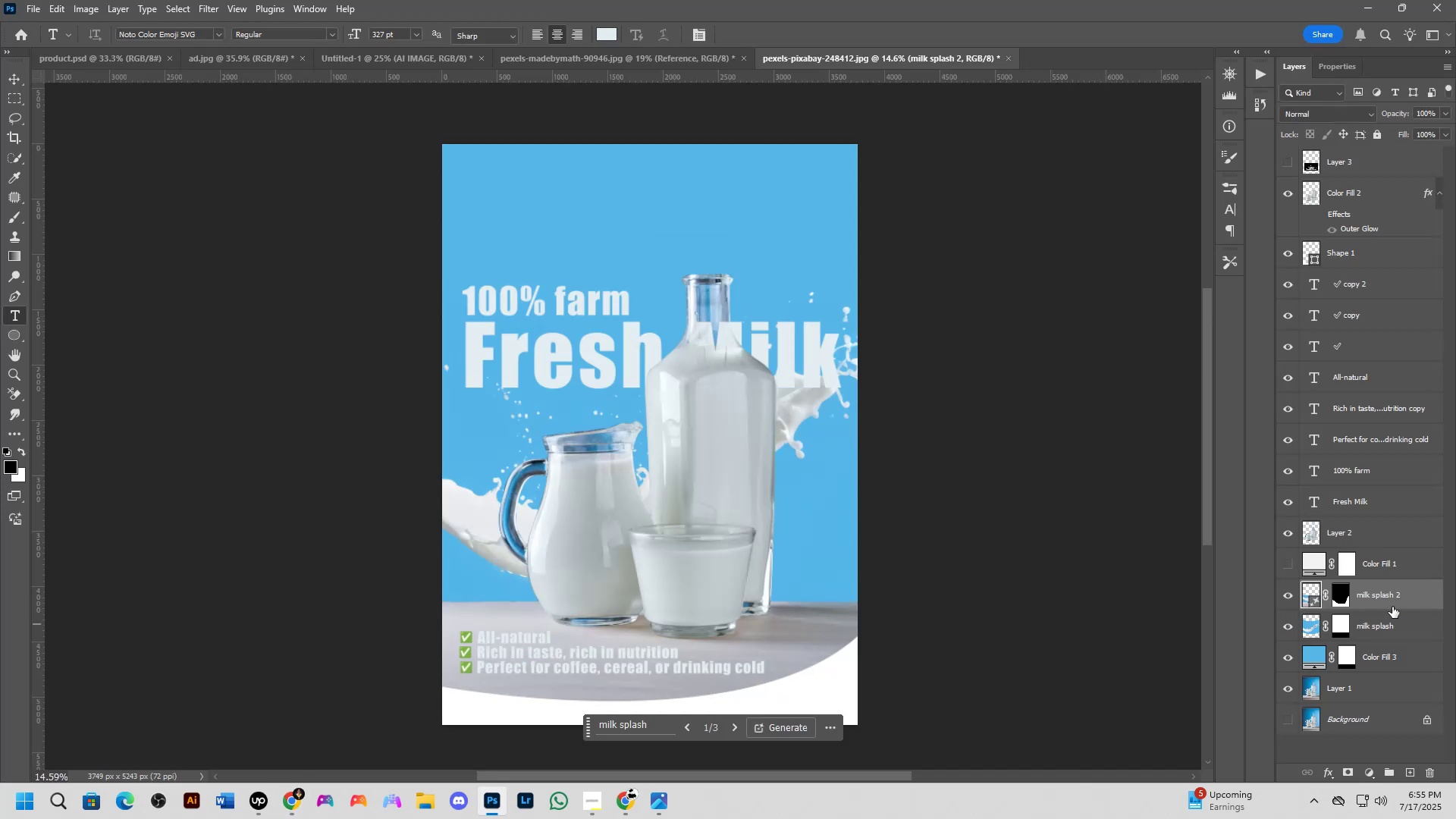 
key(Control+ControlLeft)
 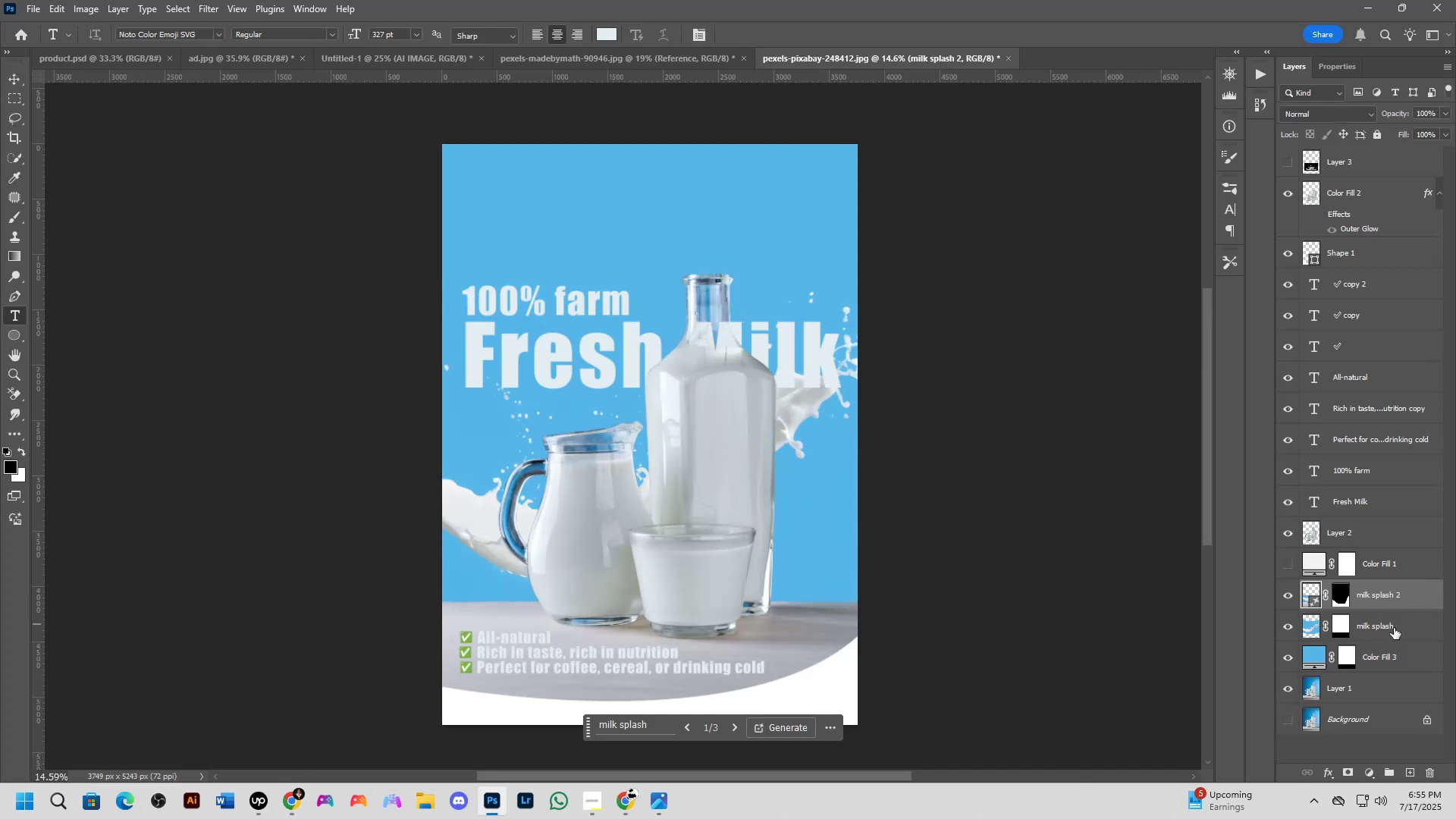 
key(Control+Shift+ShiftLeft)
 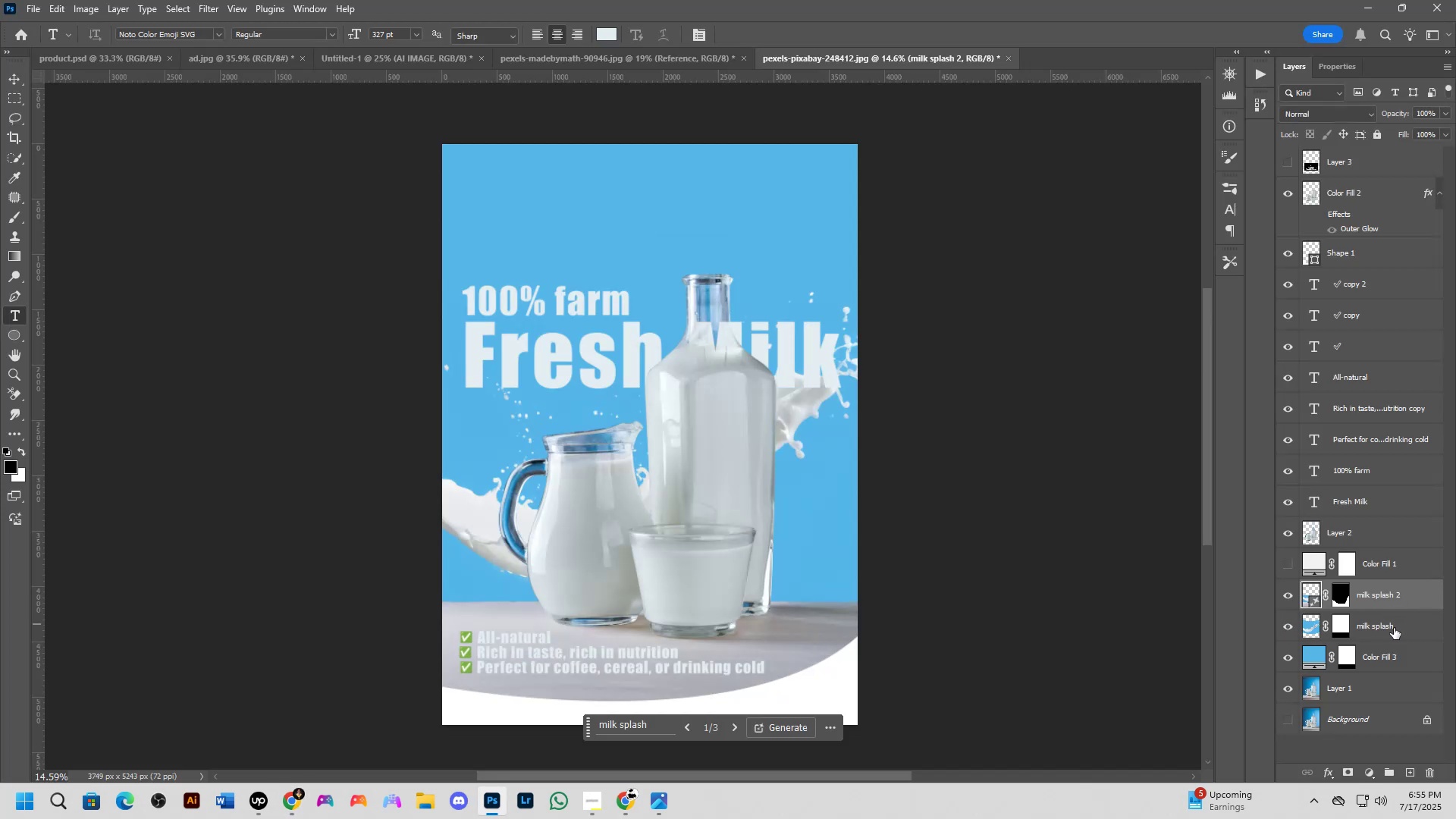 
left_click([1394, 628])
 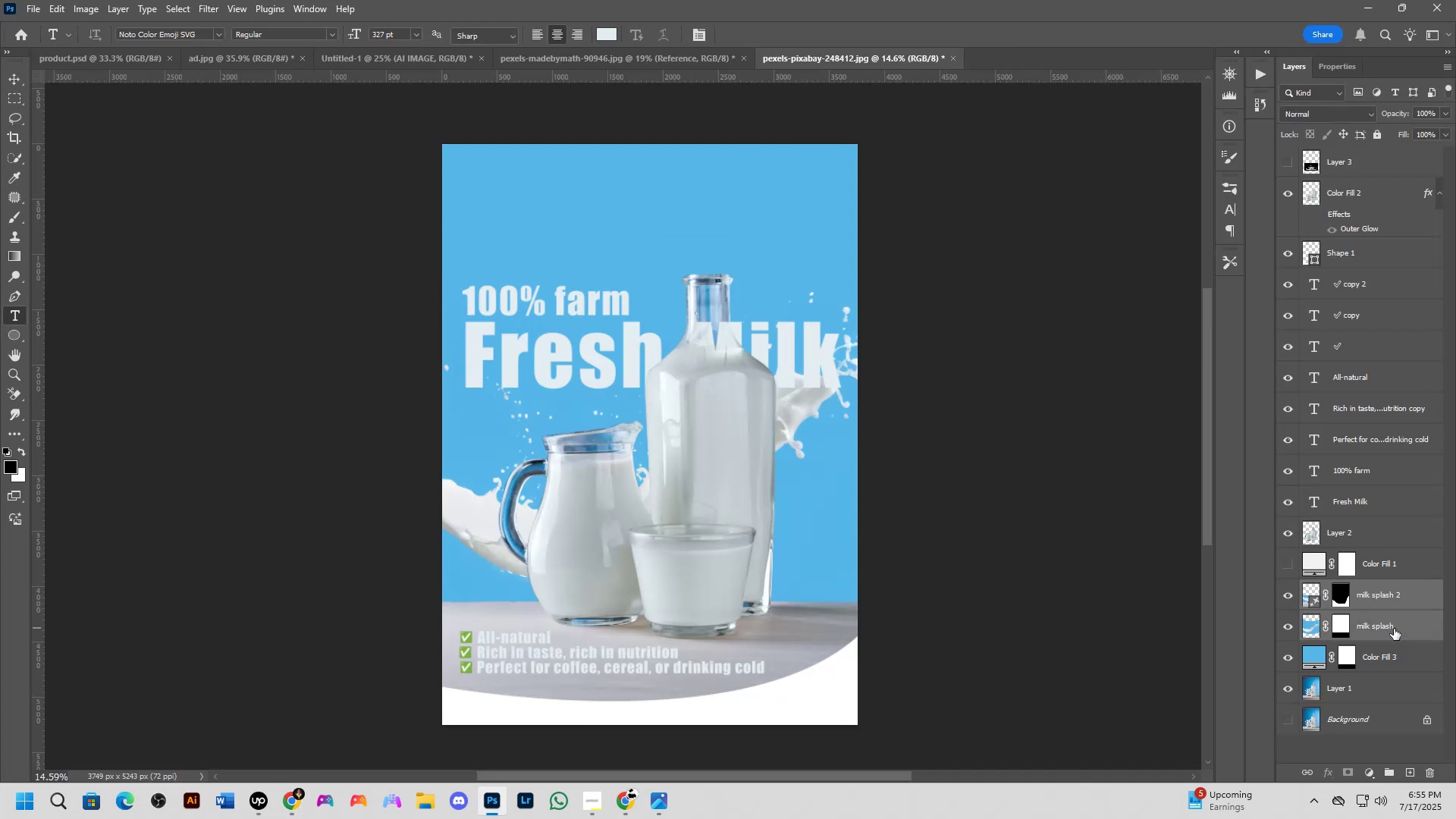 
left_click([1392, 654])
 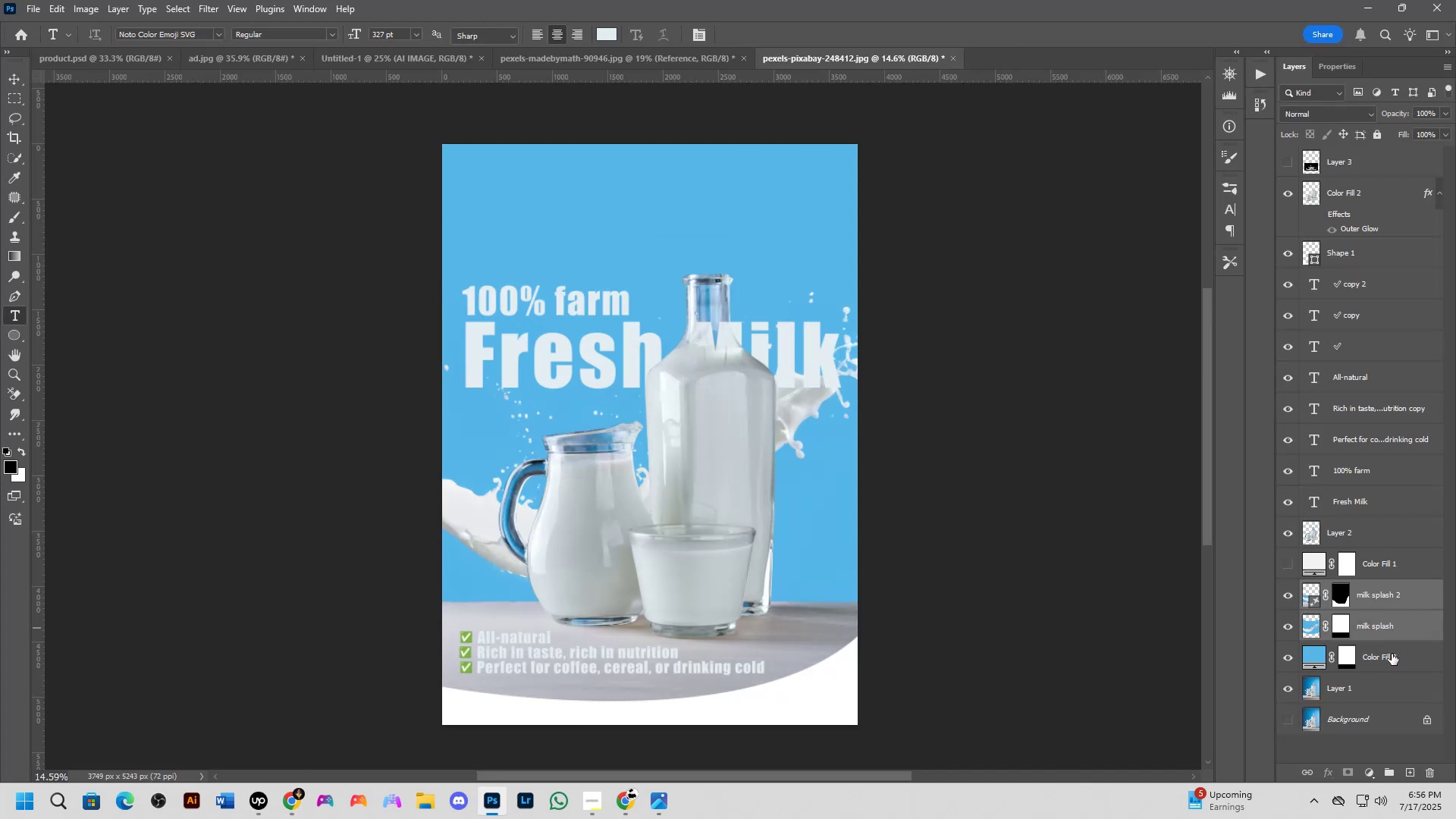 
key(Control+E)
 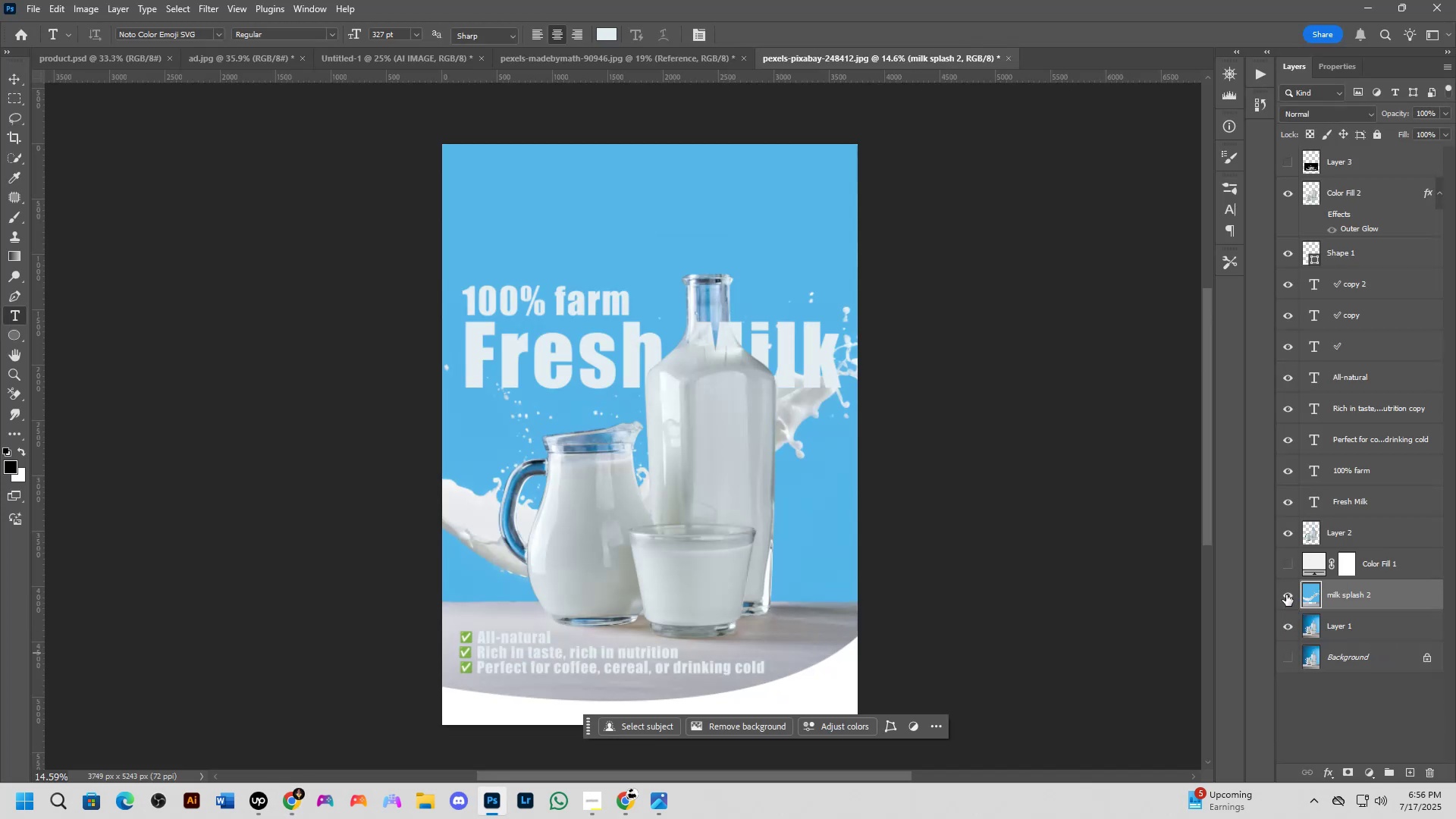 
left_click([1286, 595])
 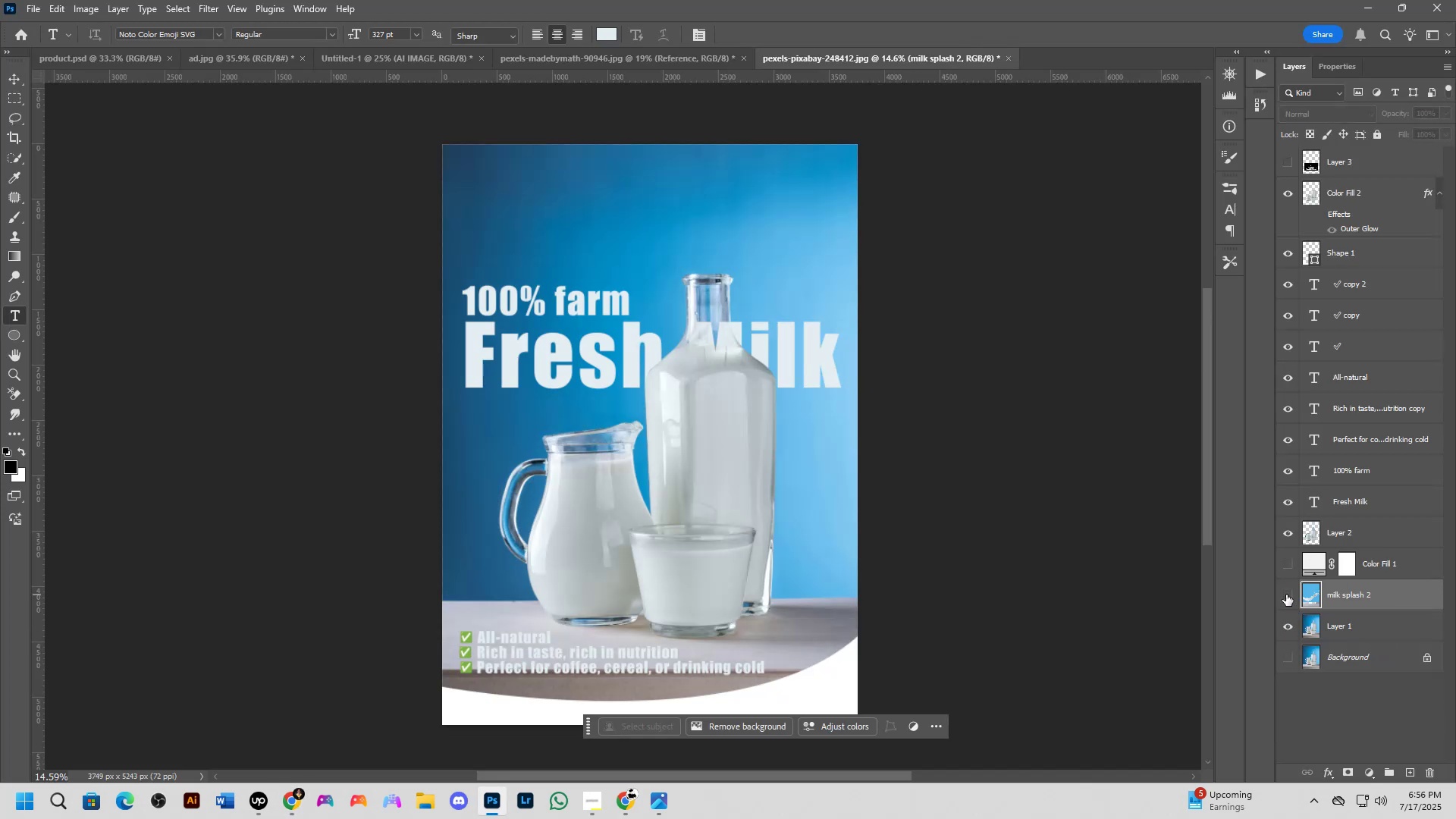 
left_click([1286, 595])
 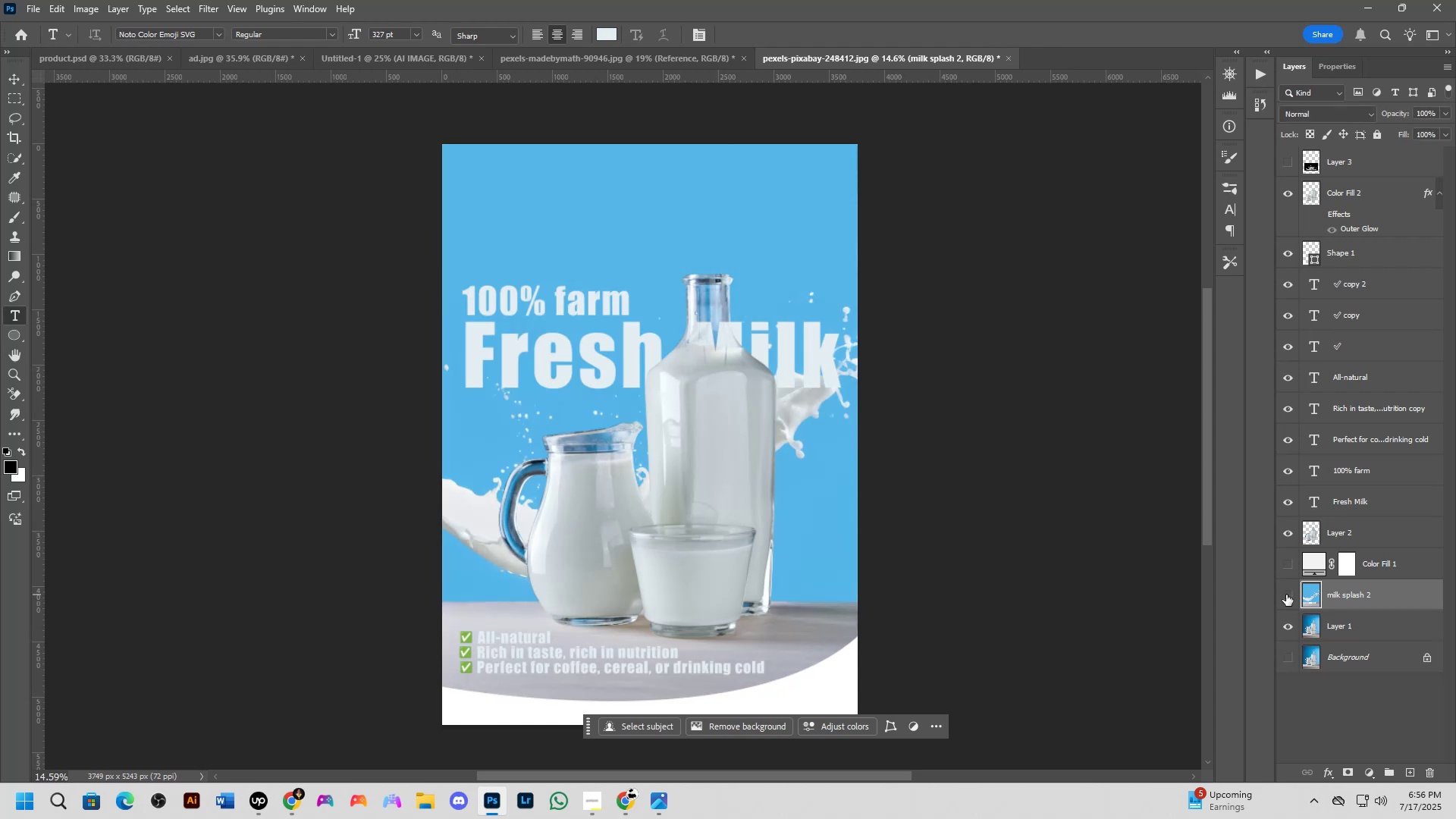 
double_click([1292, 592])
 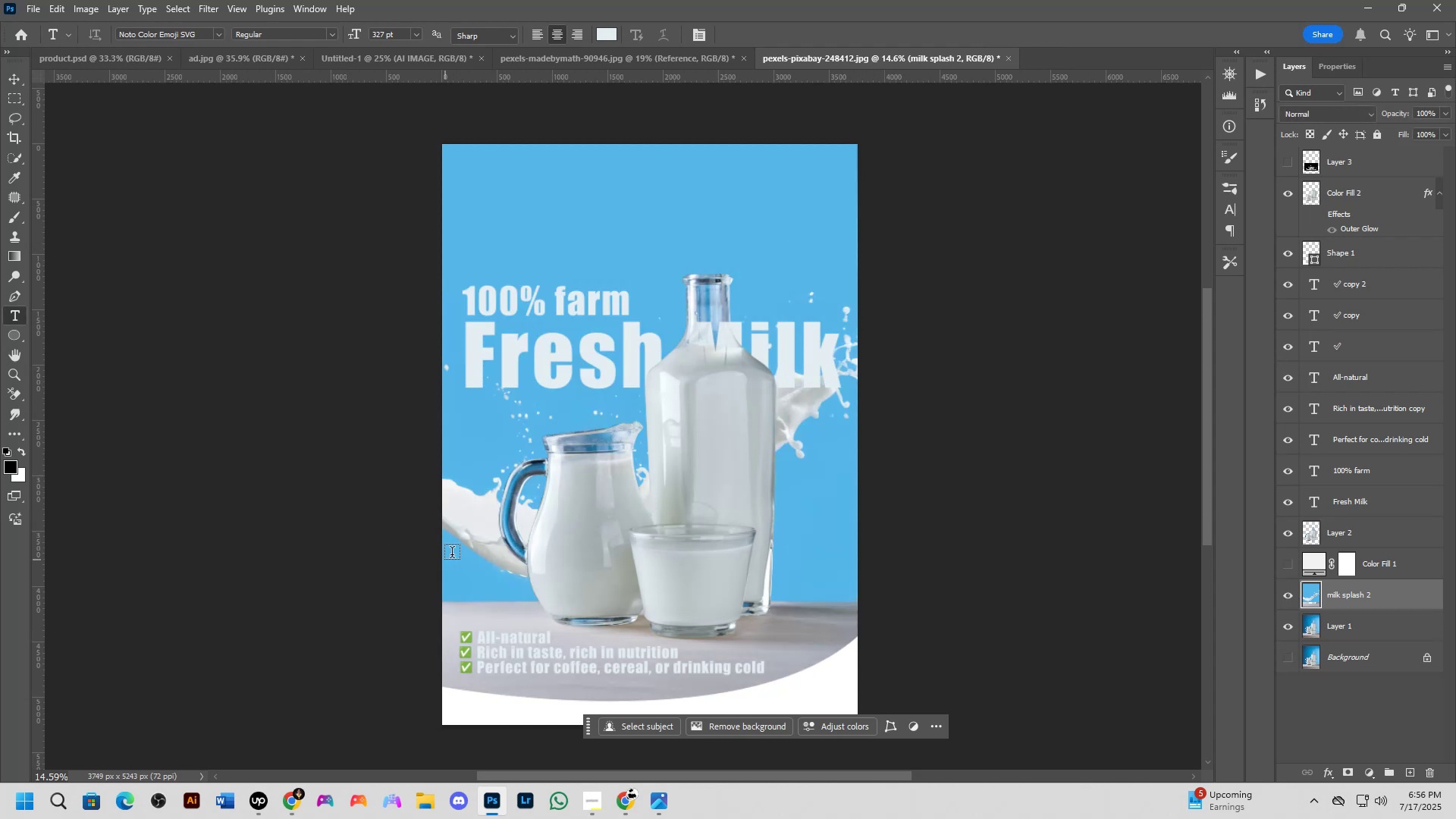 
key(Alt+AltLeft)
 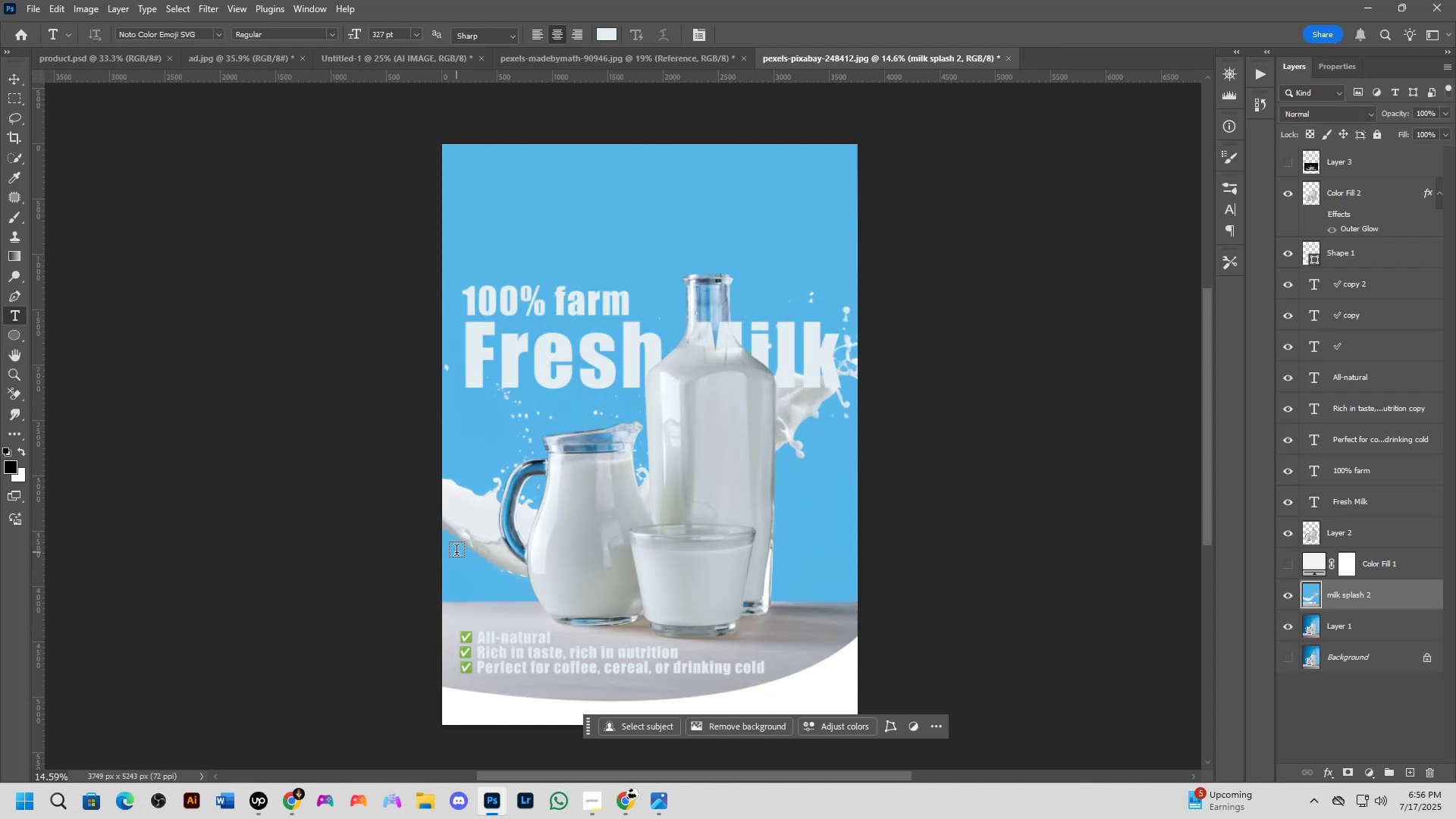 
key(Alt+Tab)
 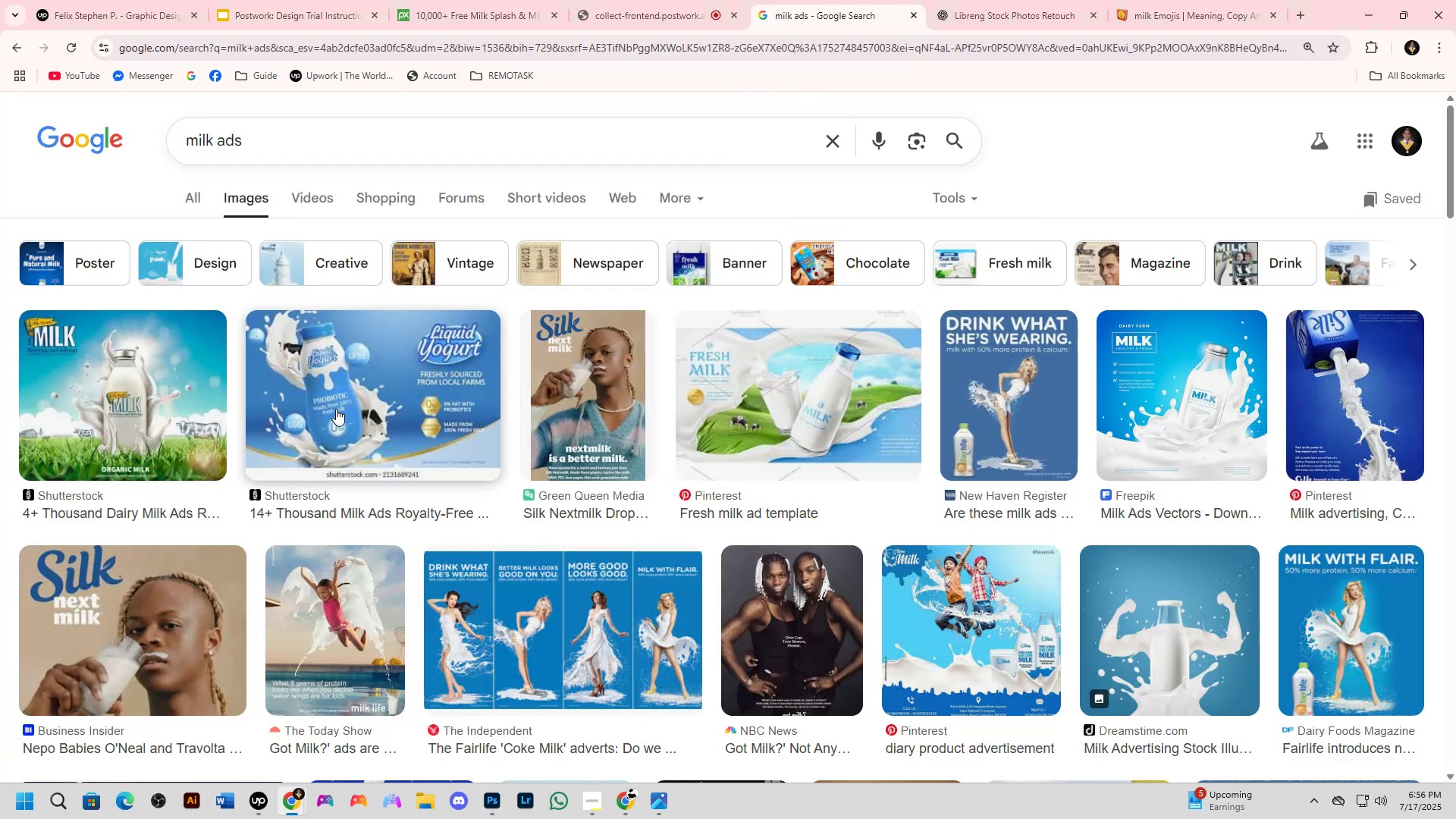 
scroll: coordinate [415, 493], scroll_direction: down, amount: 2.0
 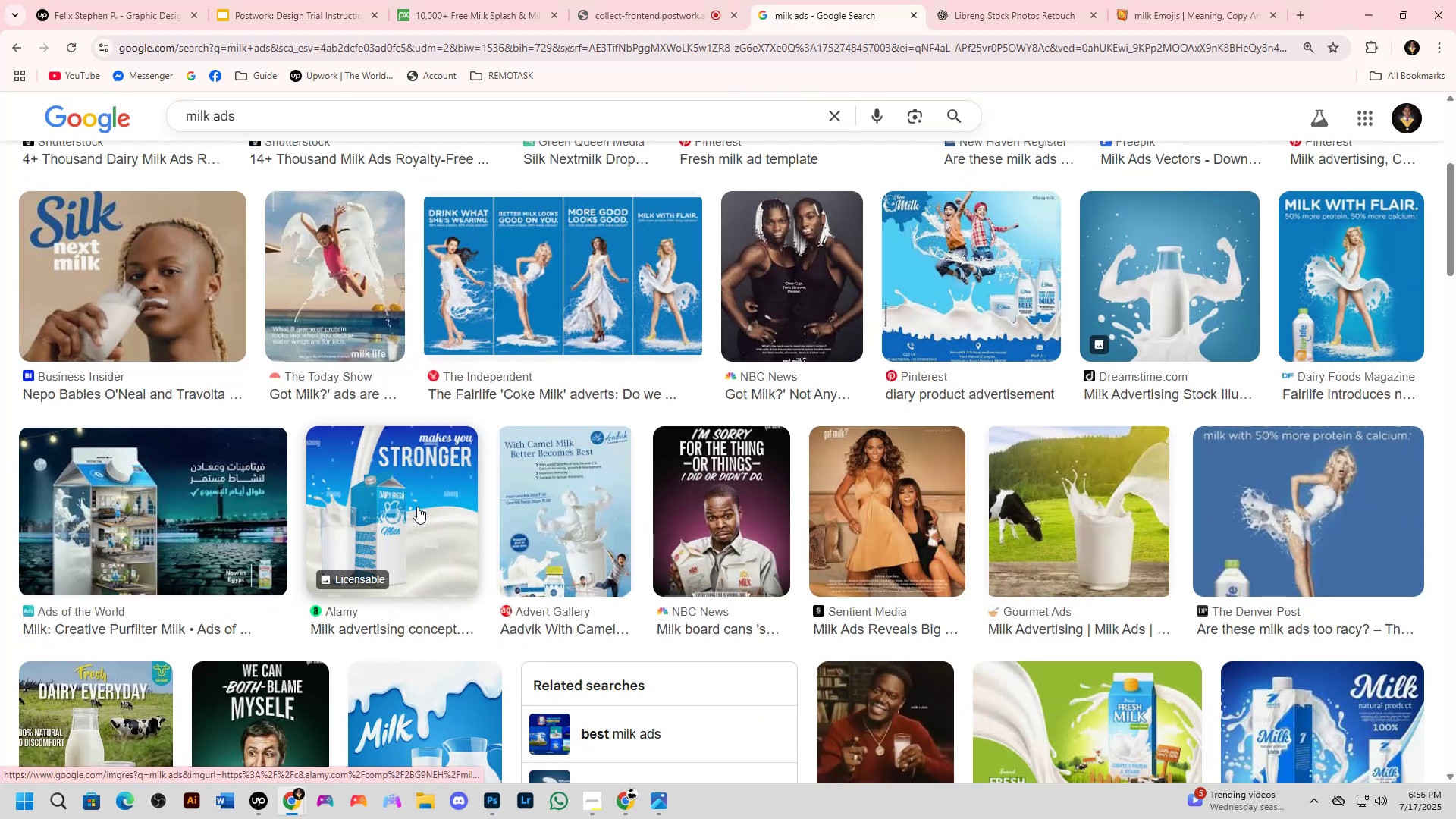 
scroll: coordinate [413, 474], scroll_direction: up, amount: 6.0
 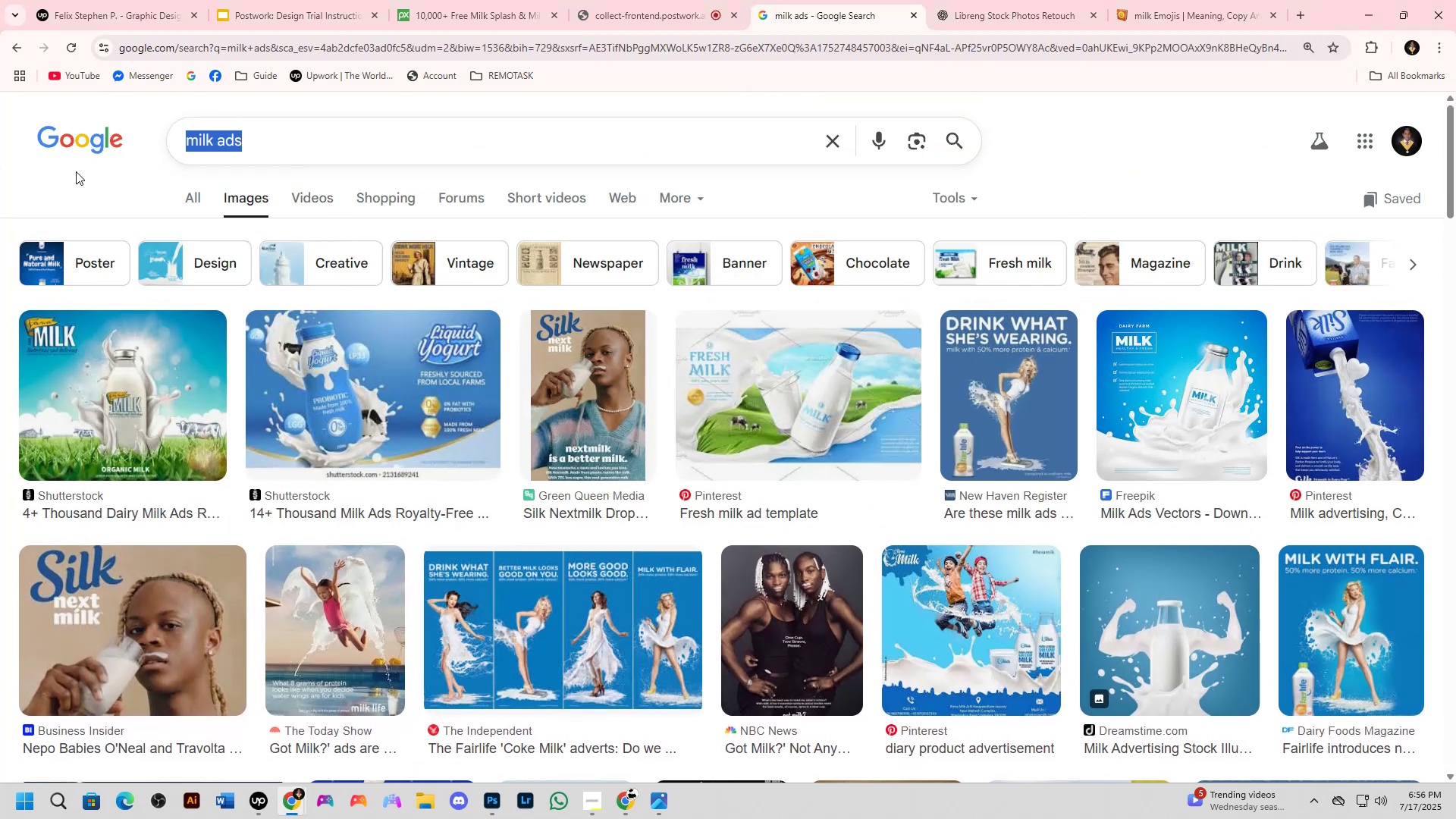 
key(W)
 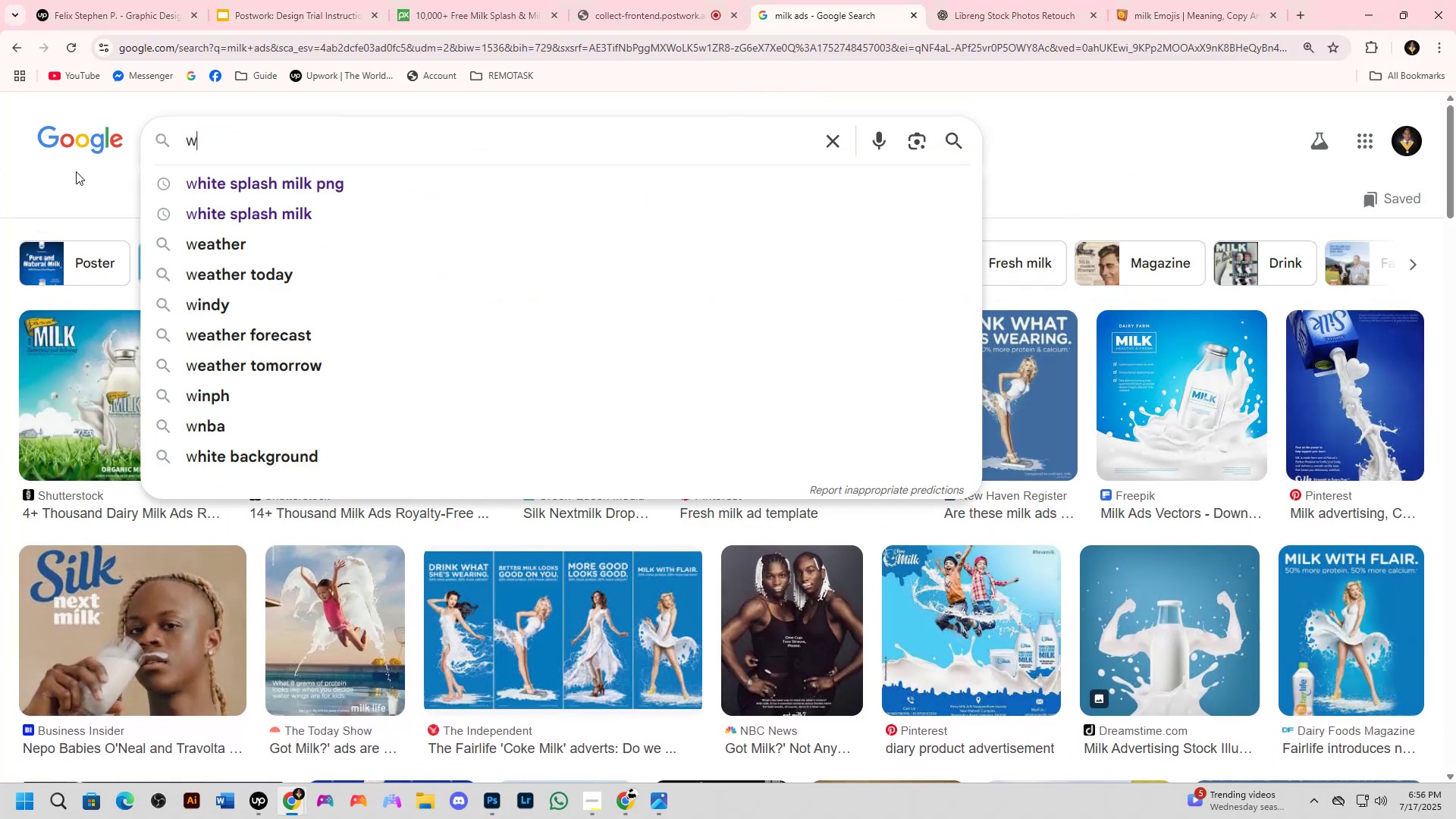 
key(Backspace)
 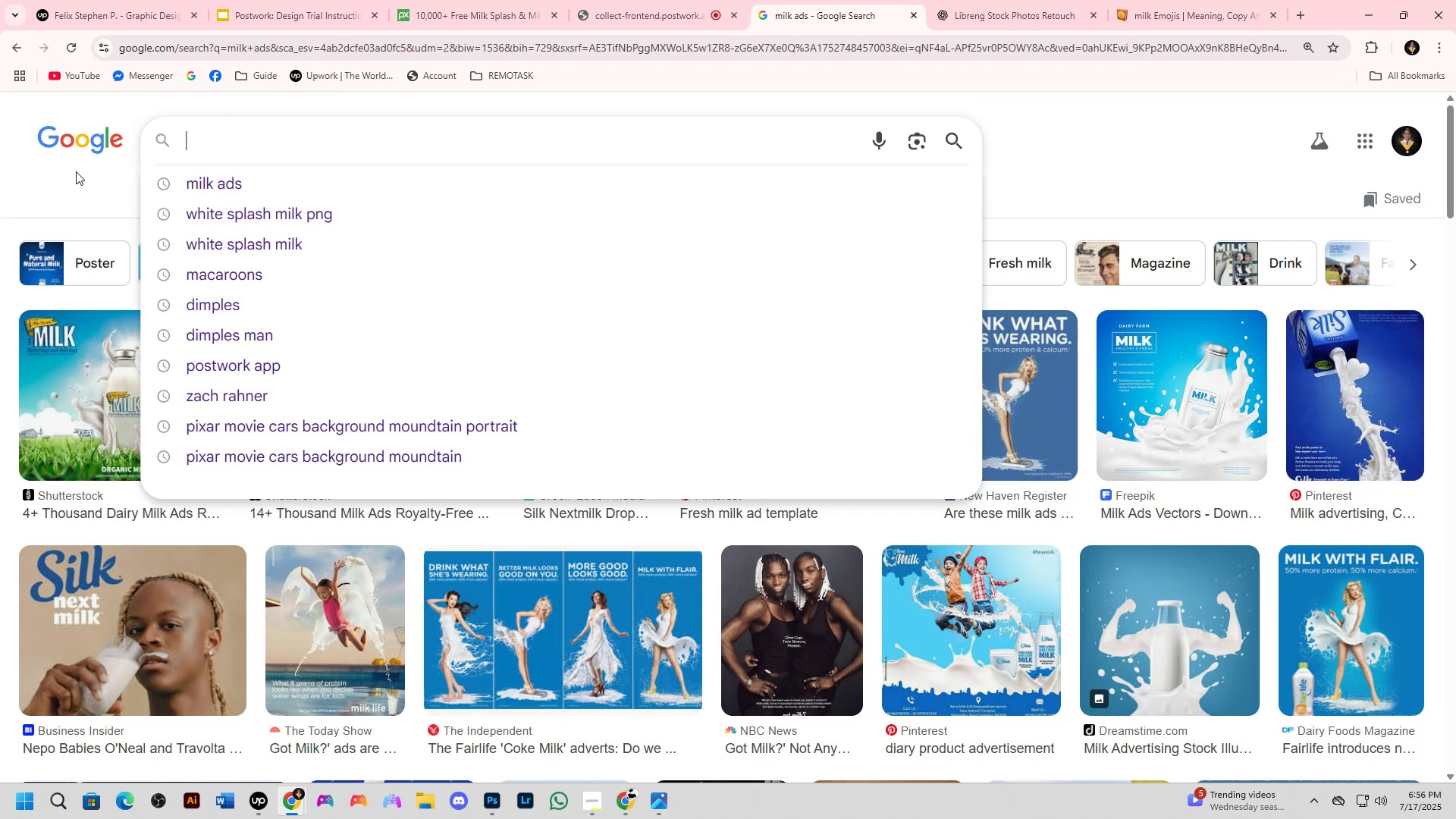 
type(sun over)
 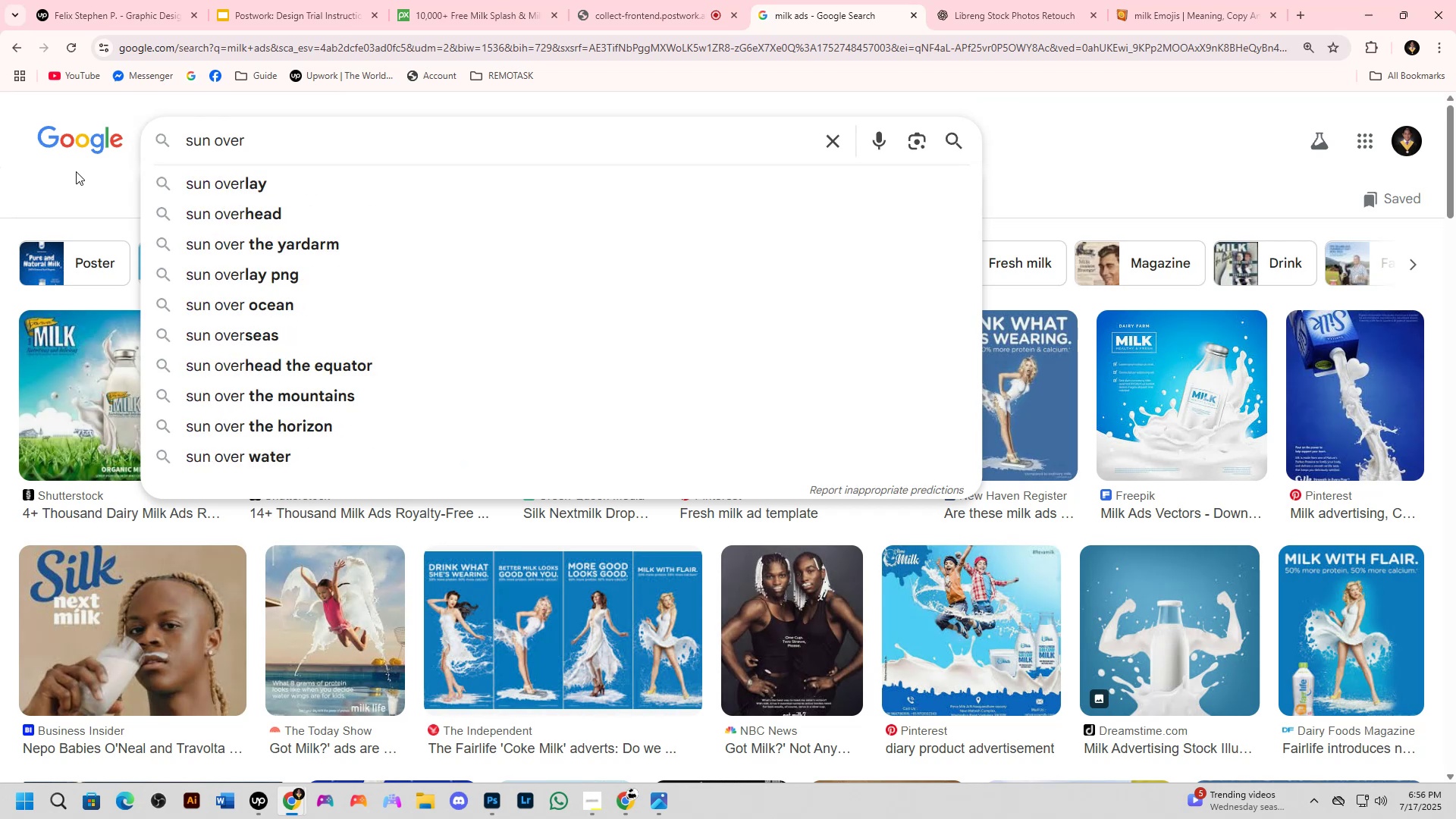 
key(ArrowDown)
 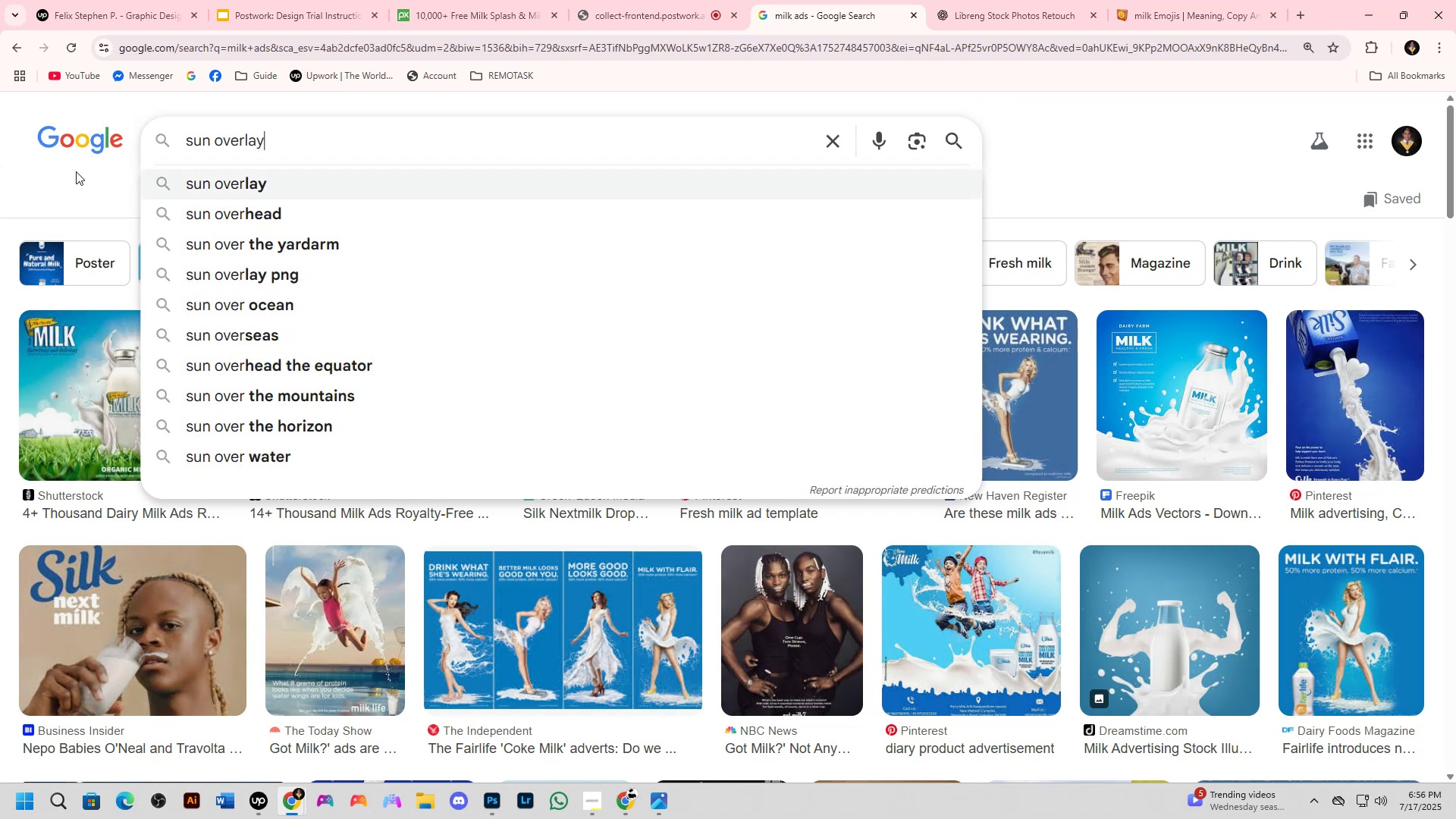 
key(Enter)
 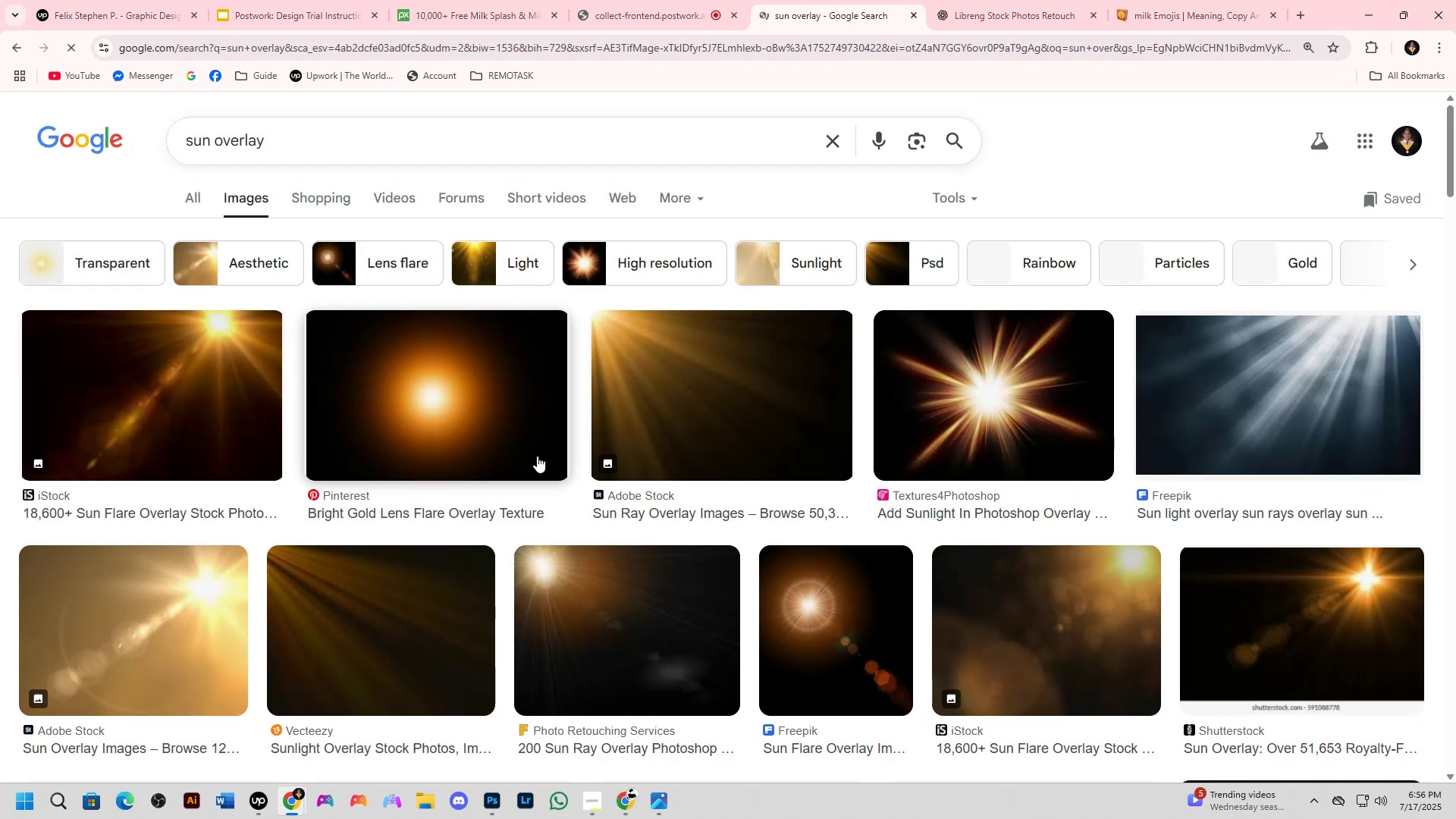 
left_click([690, 365])
 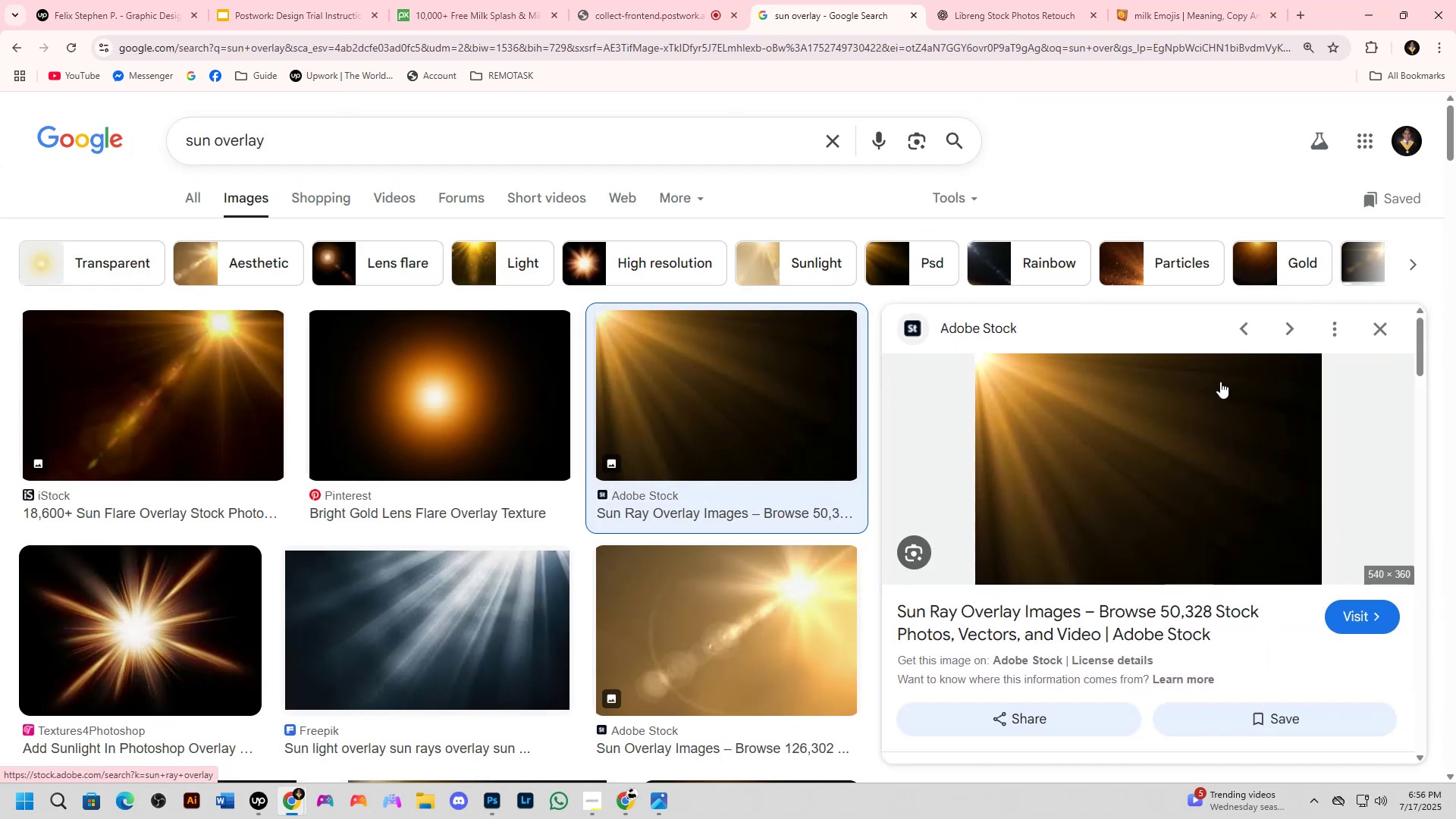 
right_click([1213, 384])
 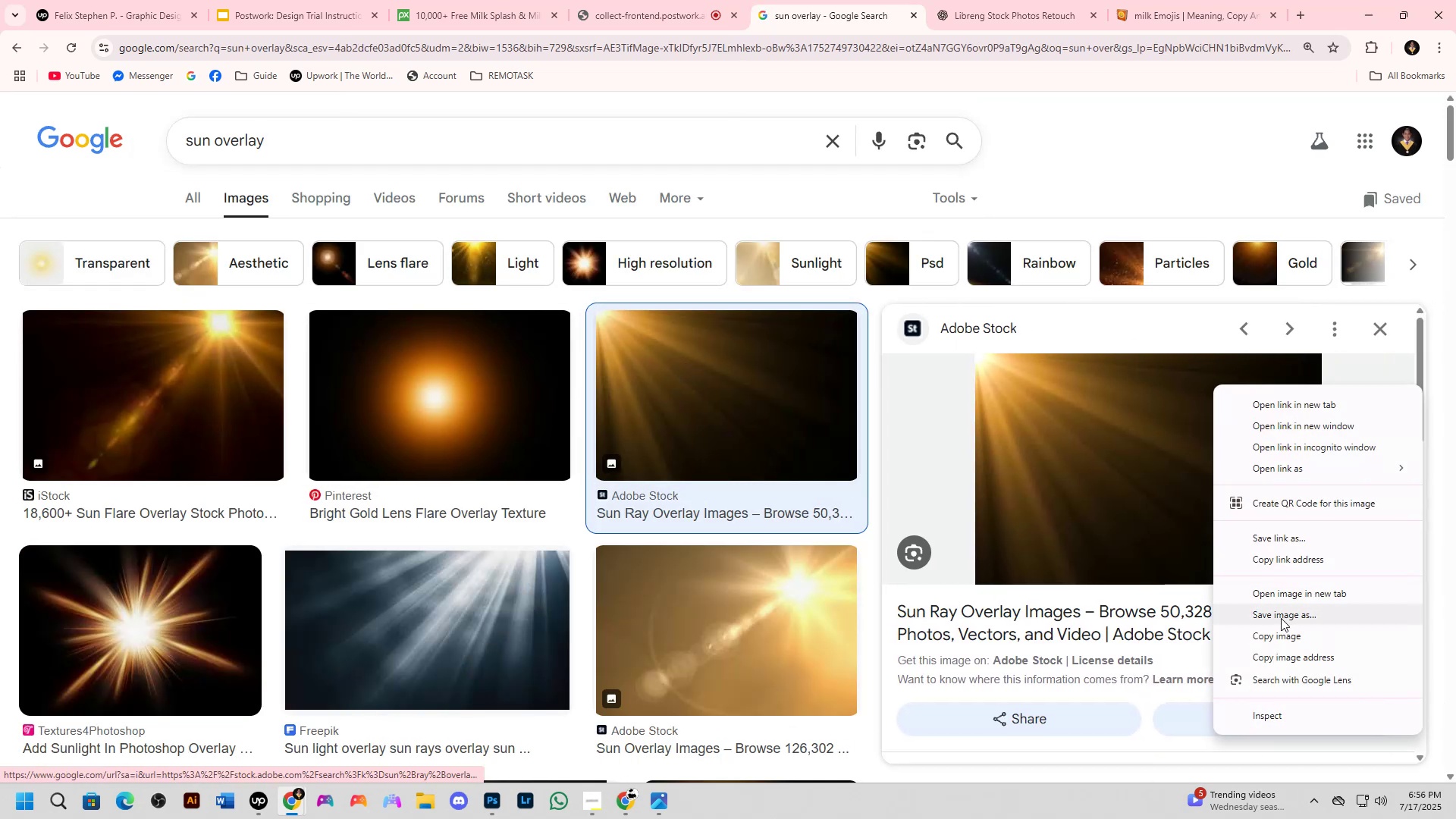 
left_click([1273, 630])
 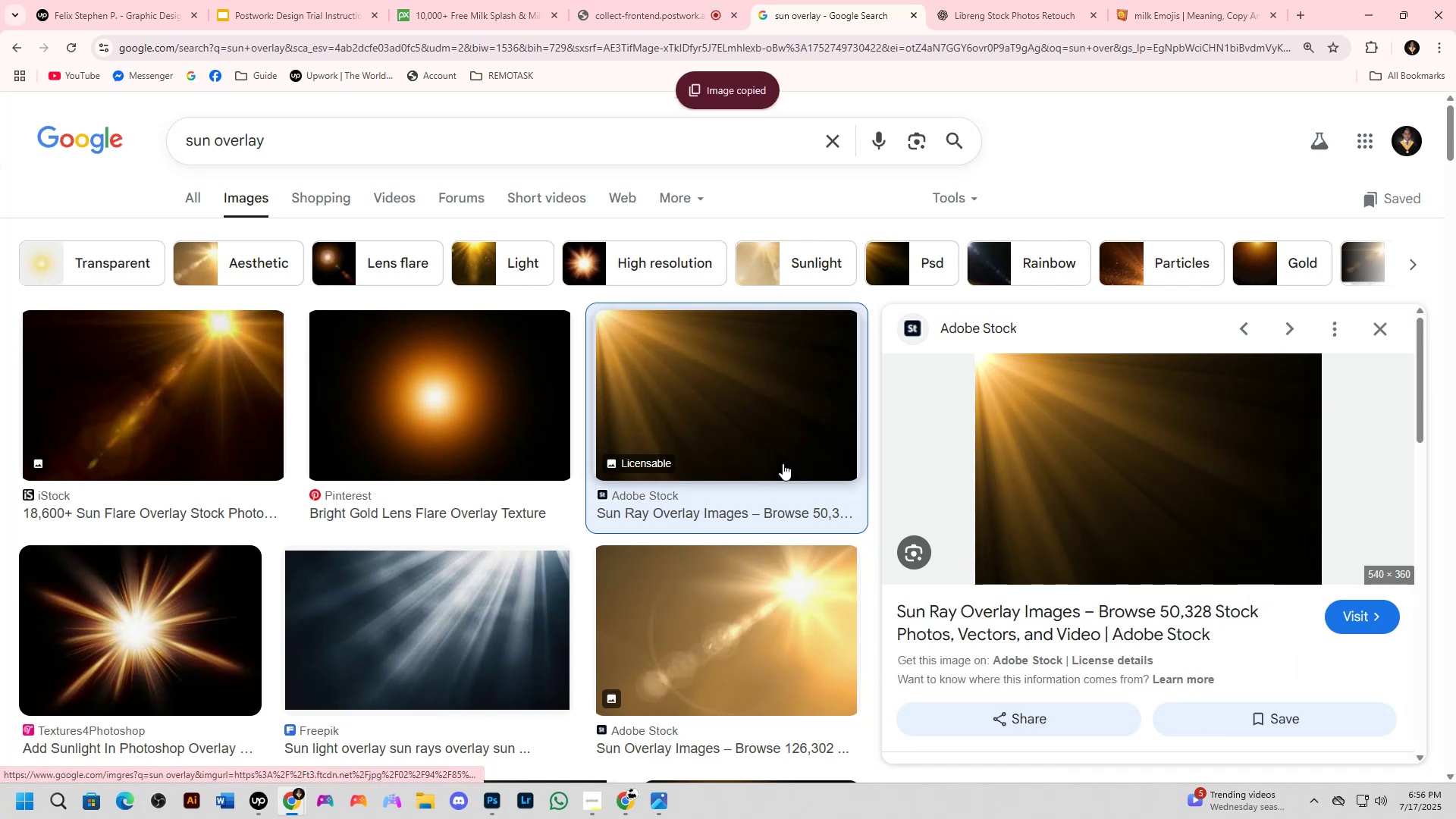 
key(Alt+AltLeft)
 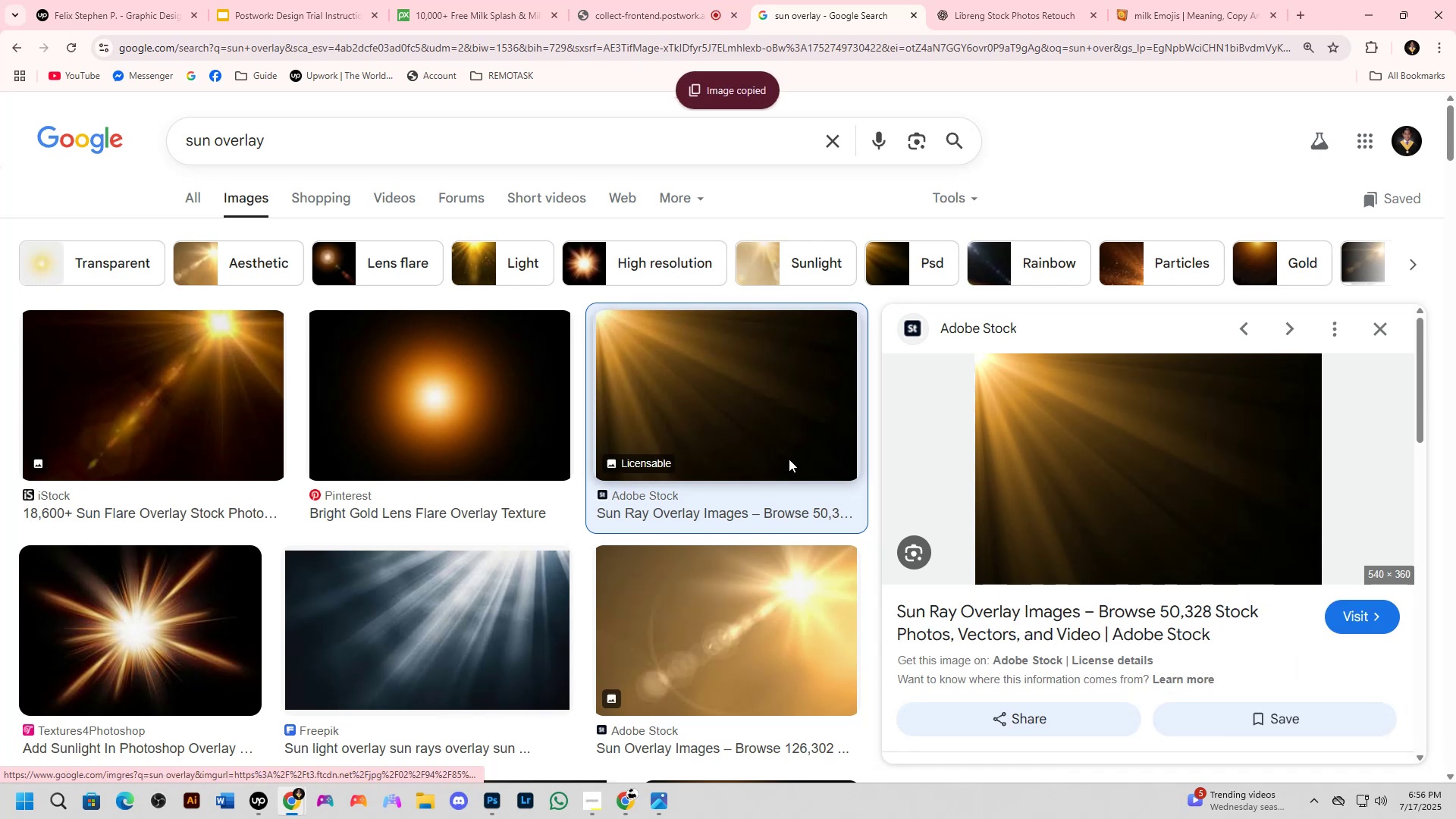 
key(Alt+Tab)
 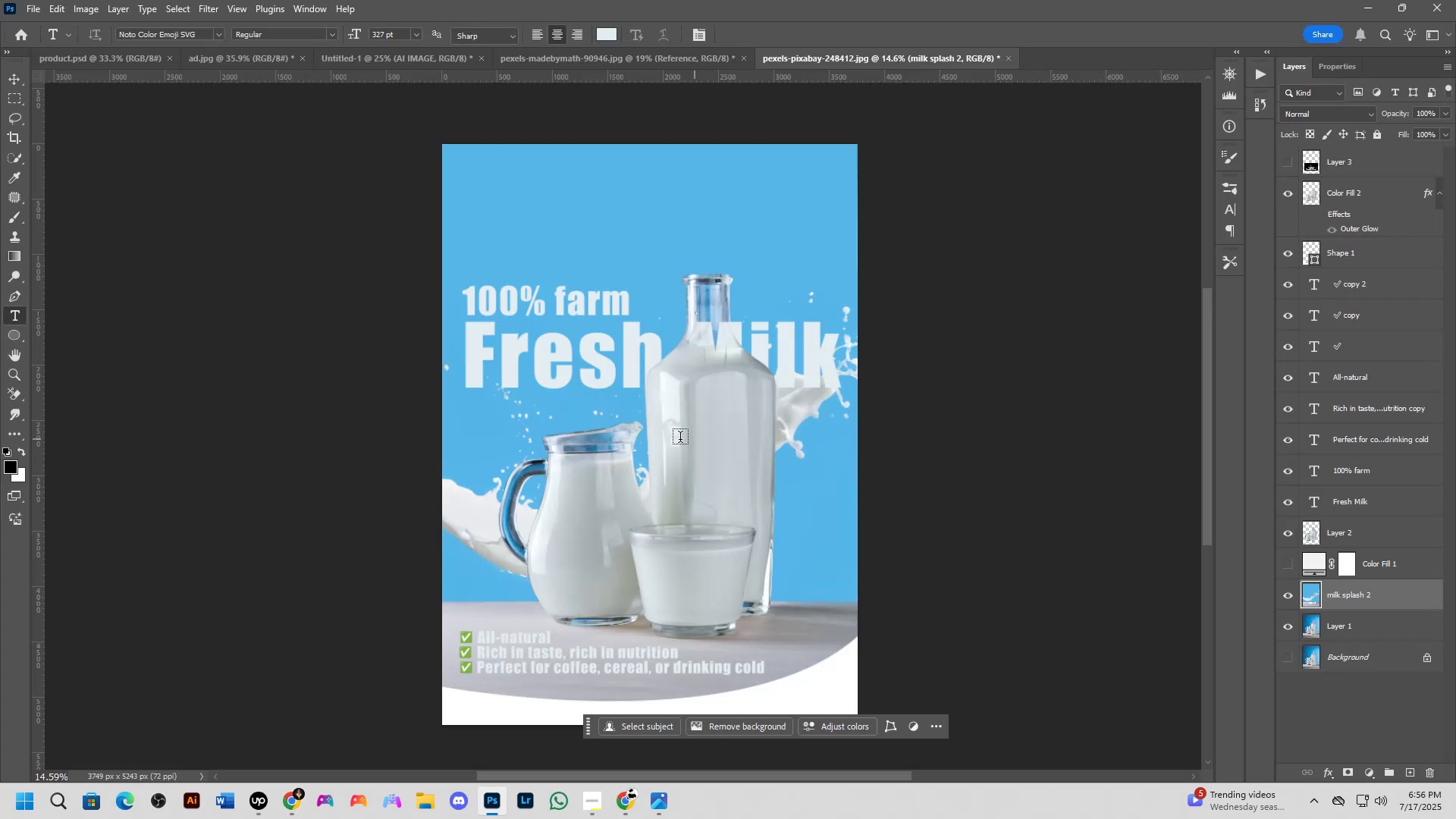 
hold_key(key=Space, duration=0.49)
 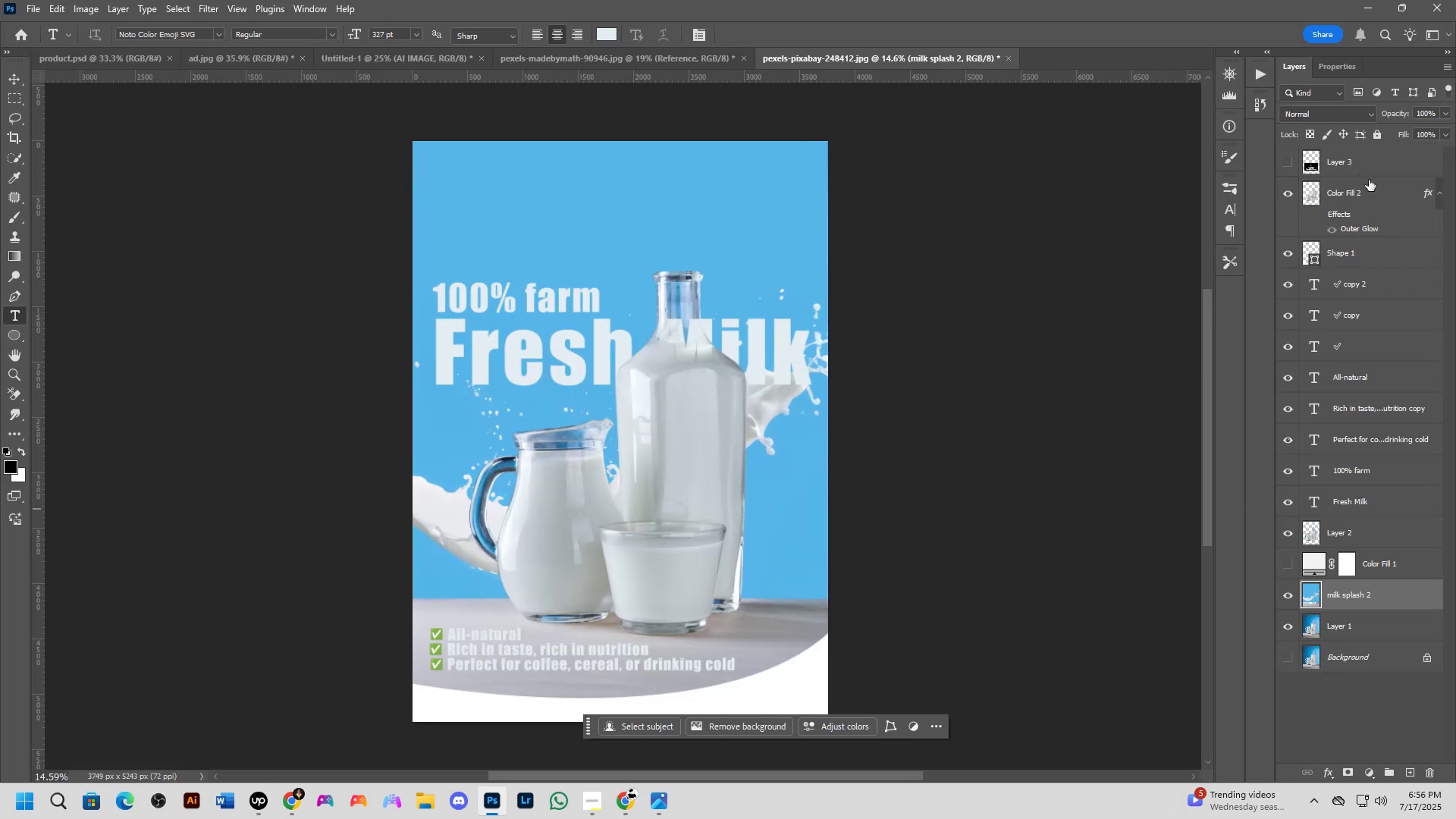 
left_click([1371, 189])
 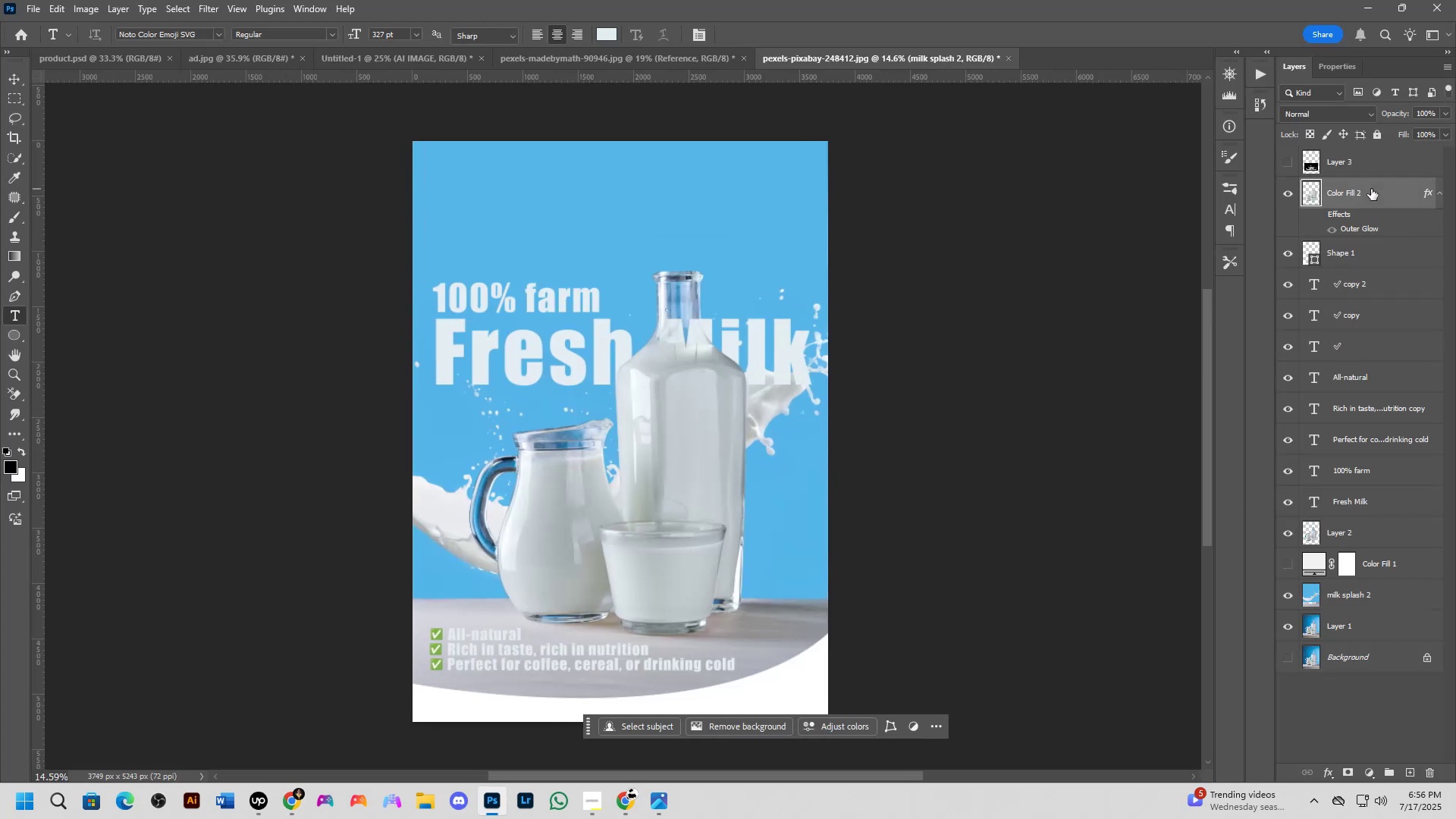 
key(Control+V)
 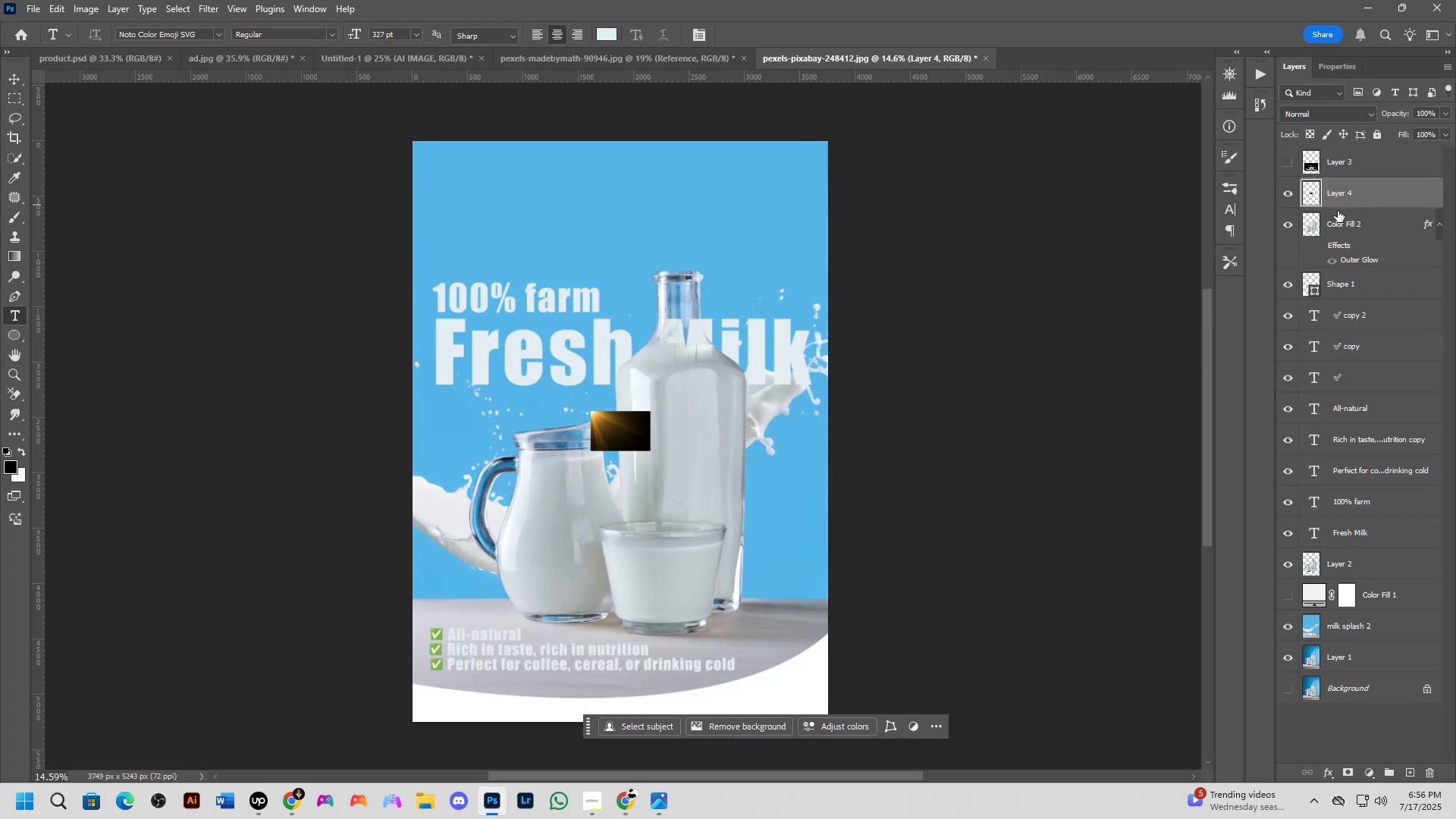 
key(Control+T)
 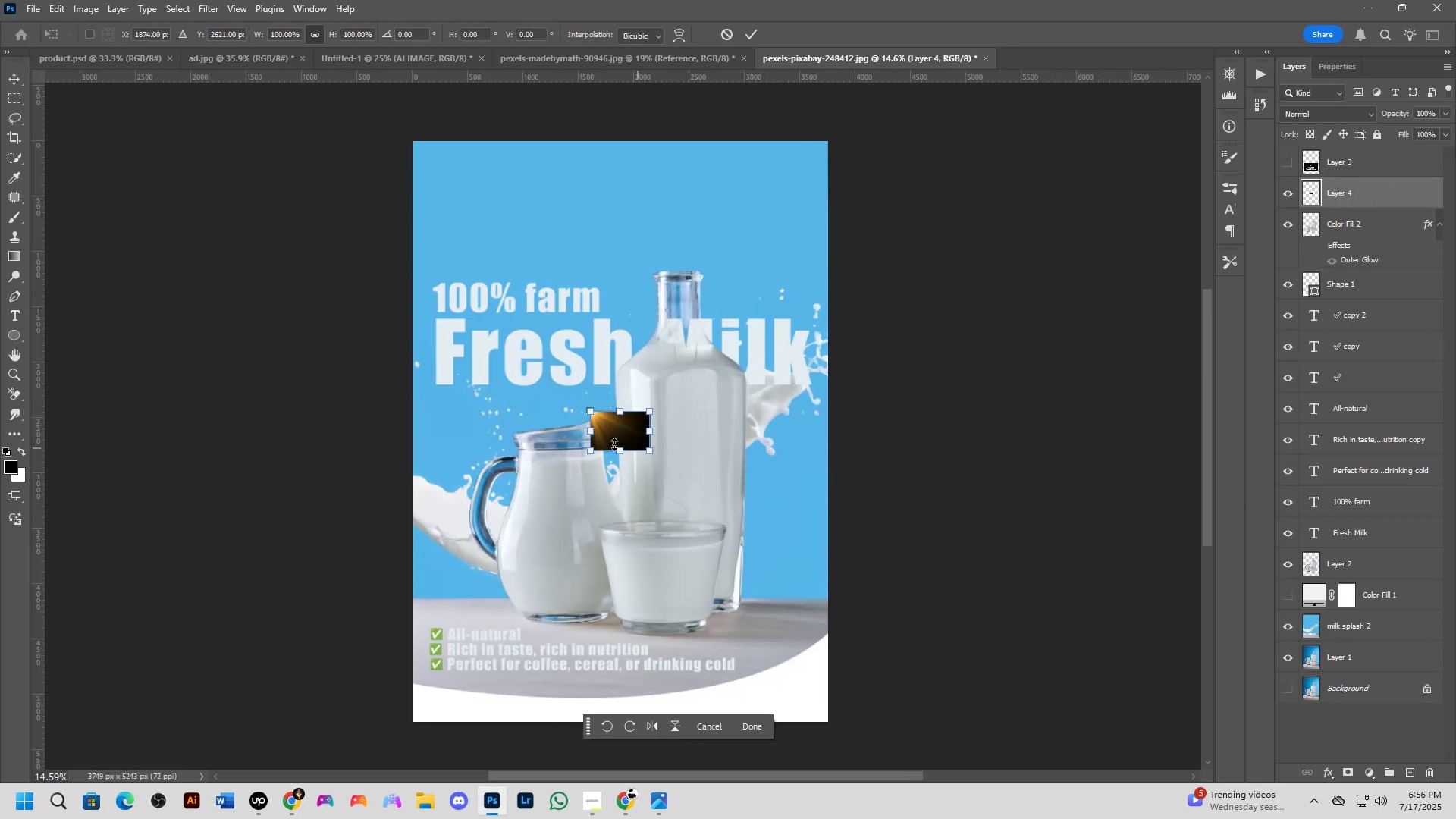 
right_click([611, 440])
 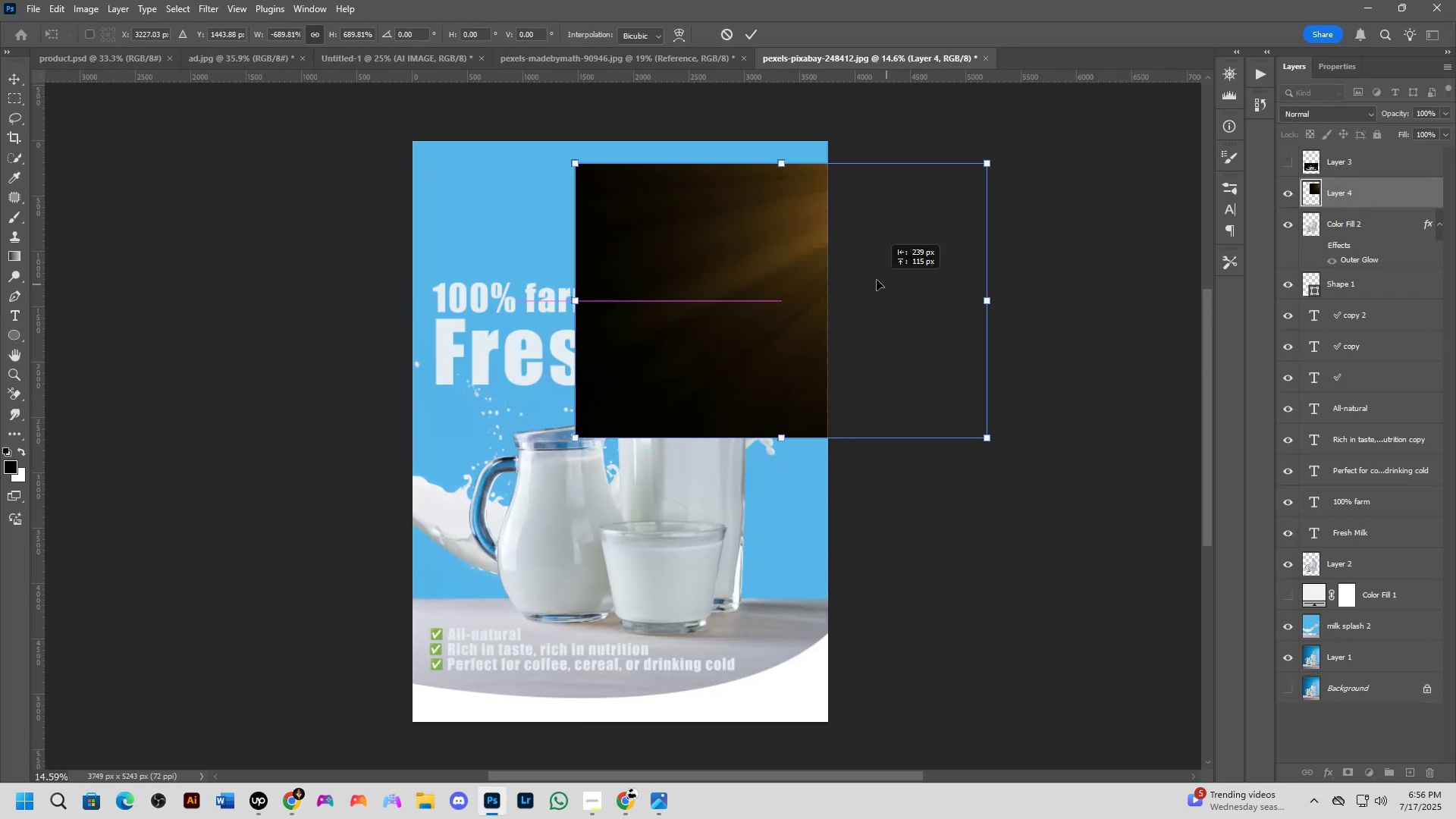 
key(NumpadEnter)
 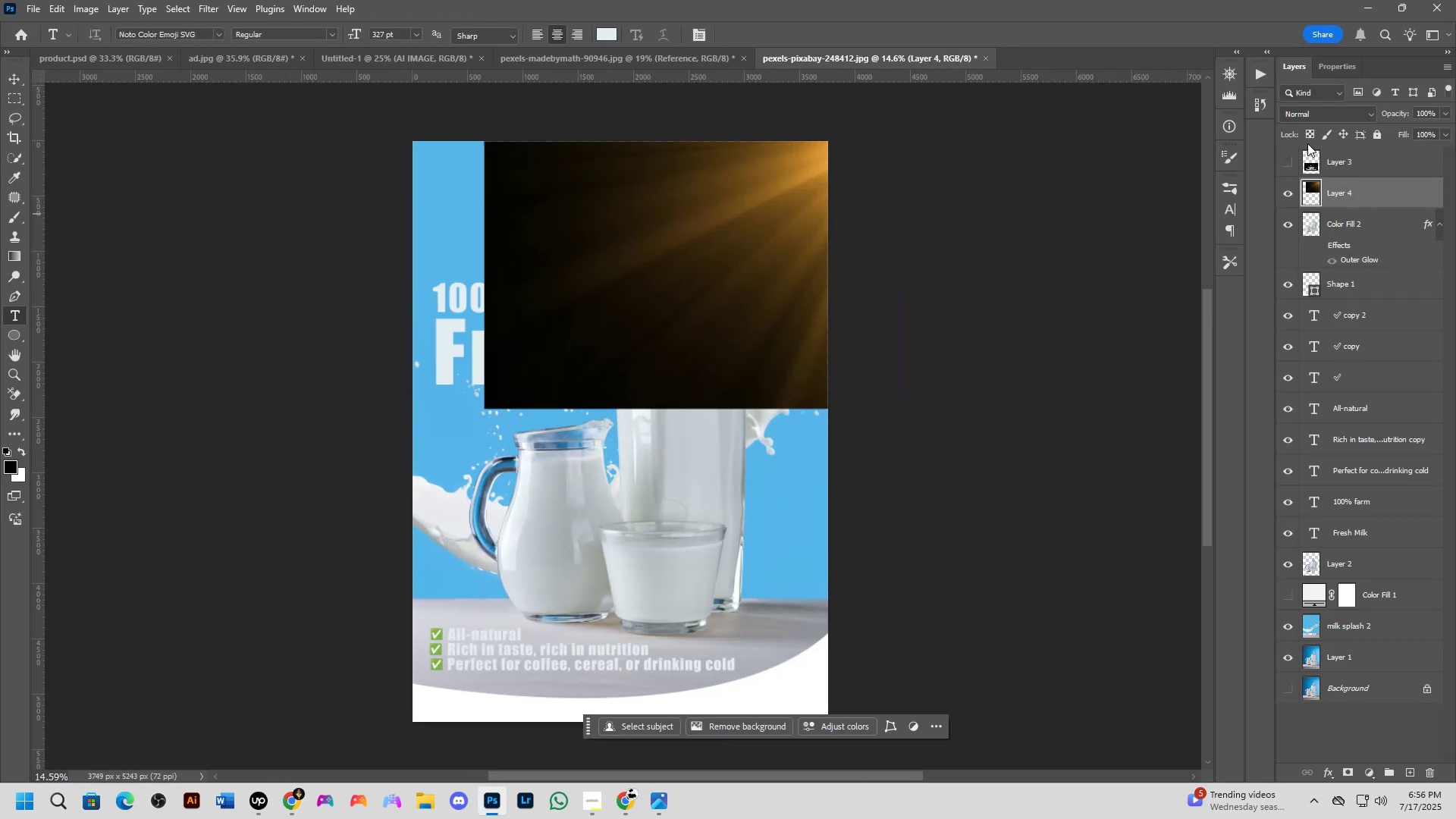 
left_click([1317, 109])
 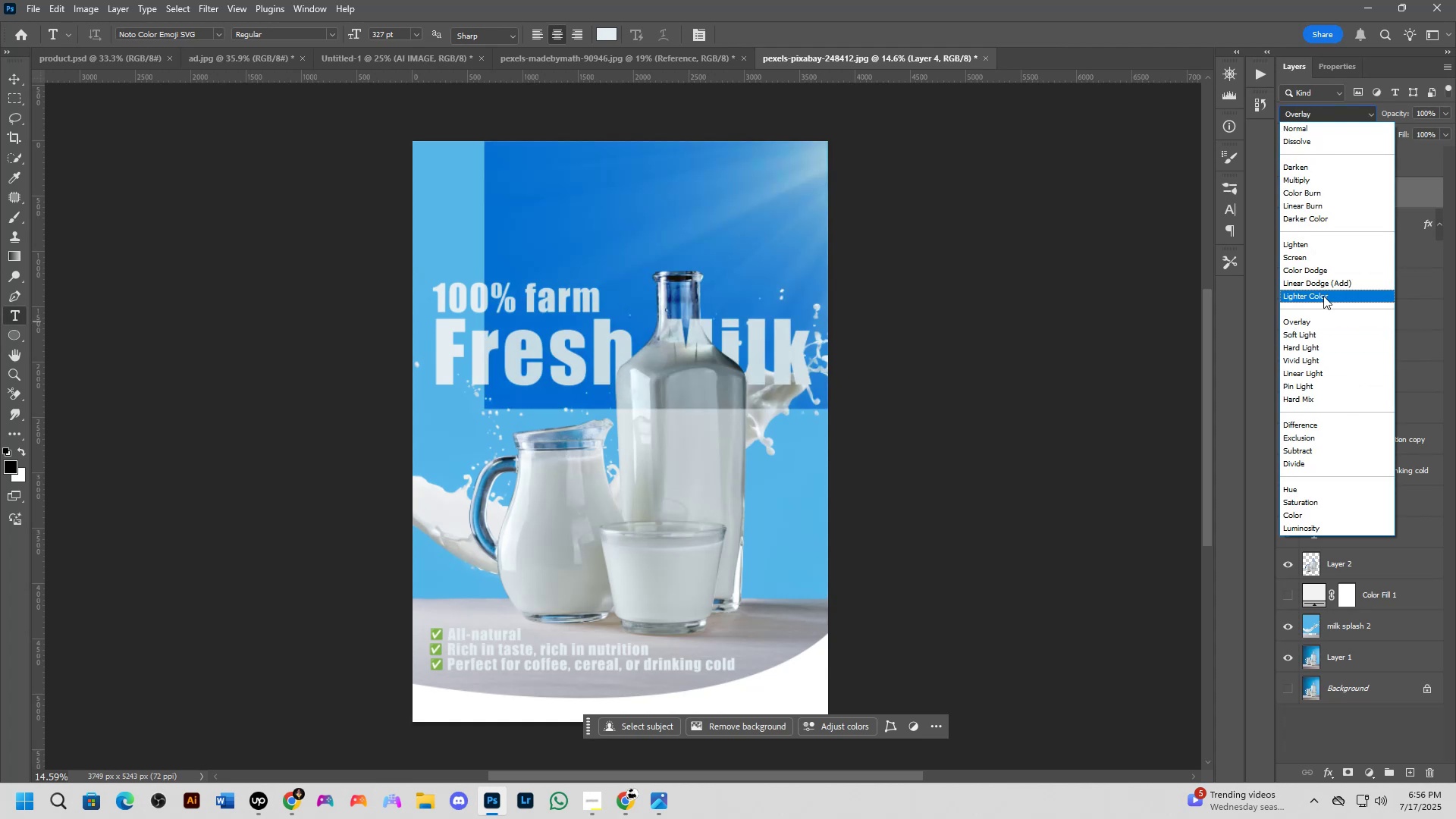 
hold_key(key=Space, duration=0.6)
 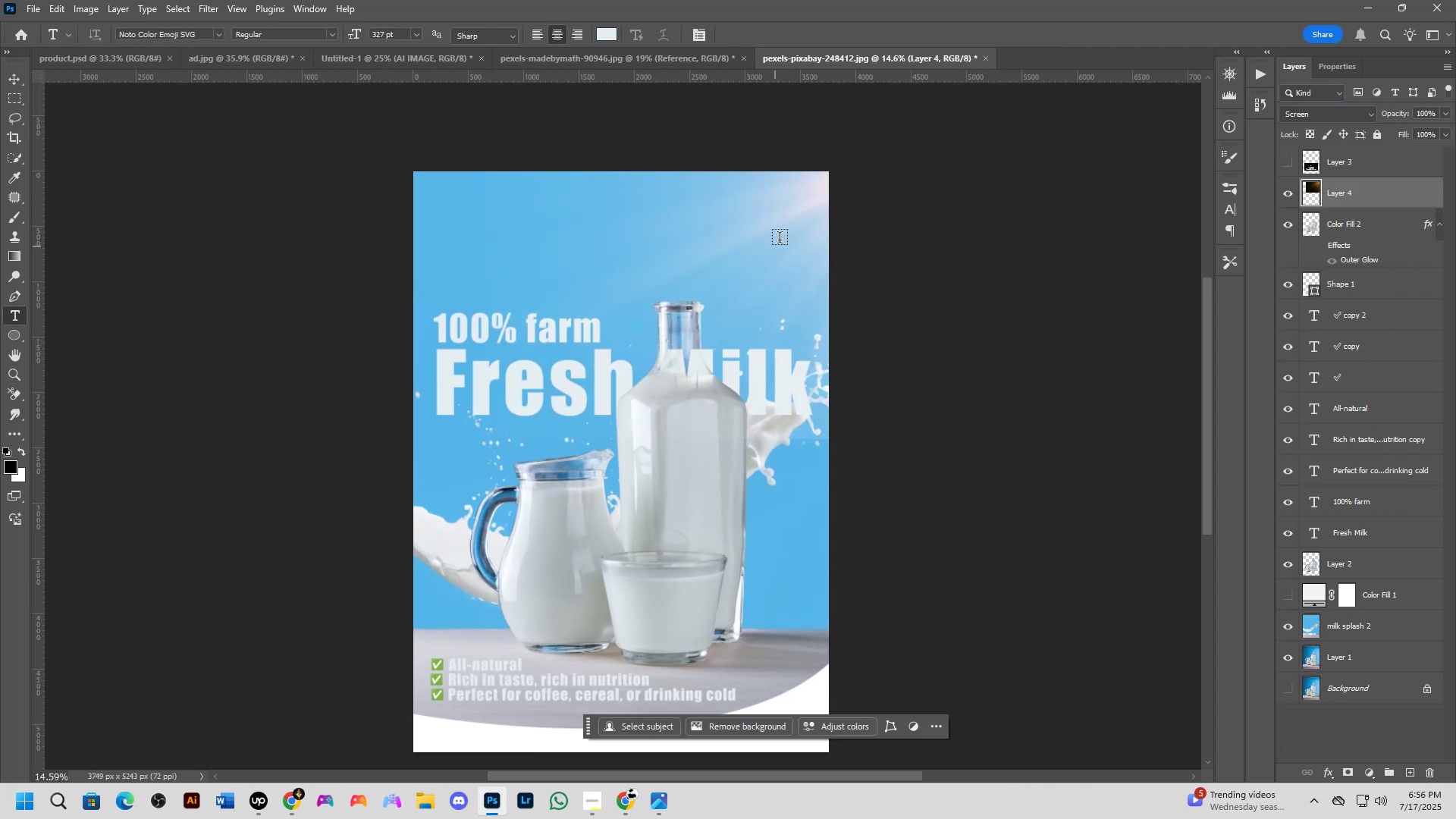 
hold_key(key=ControlLeft, duration=1.5)
 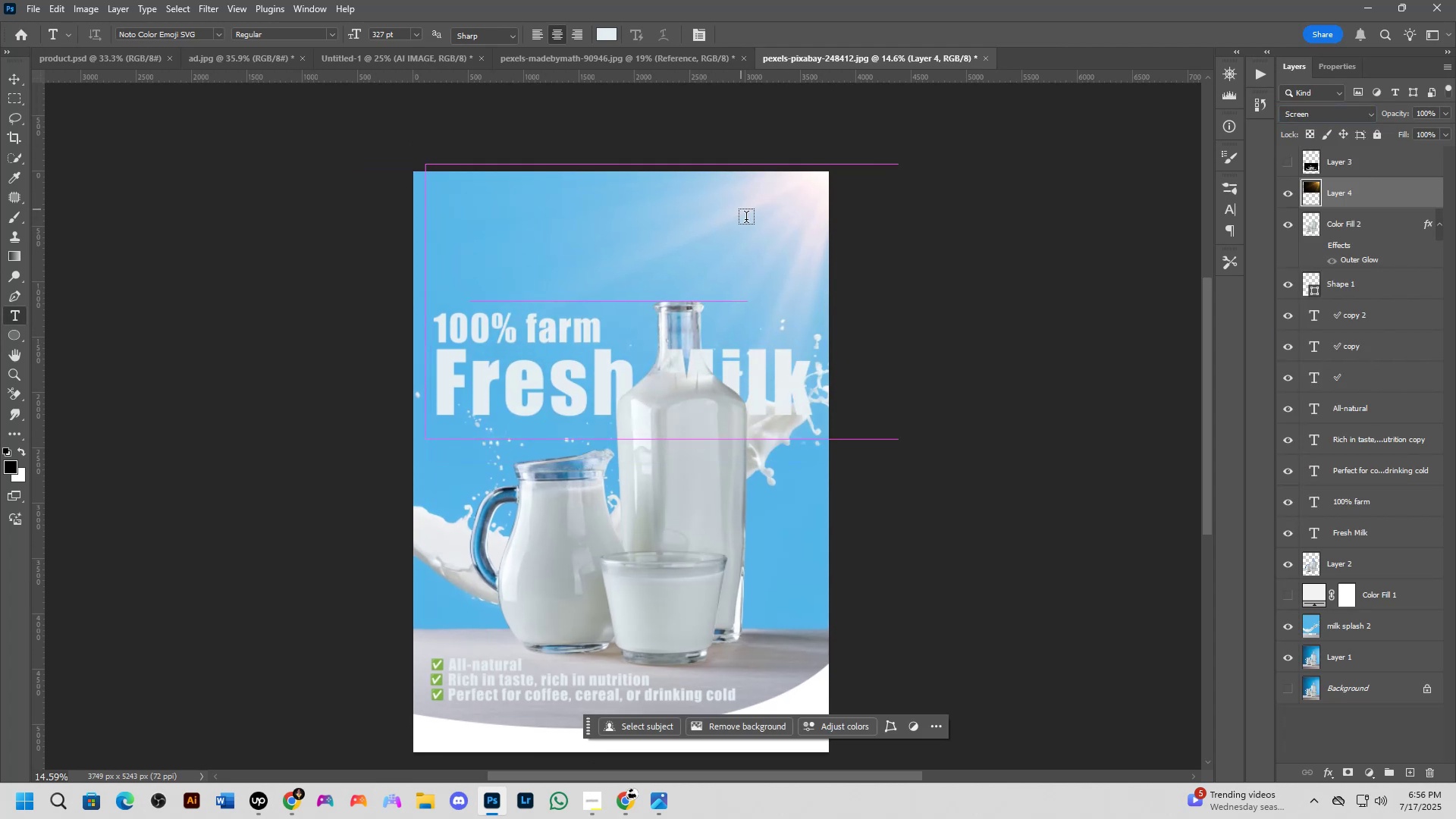 
hold_key(key=ControlLeft, duration=0.4)
 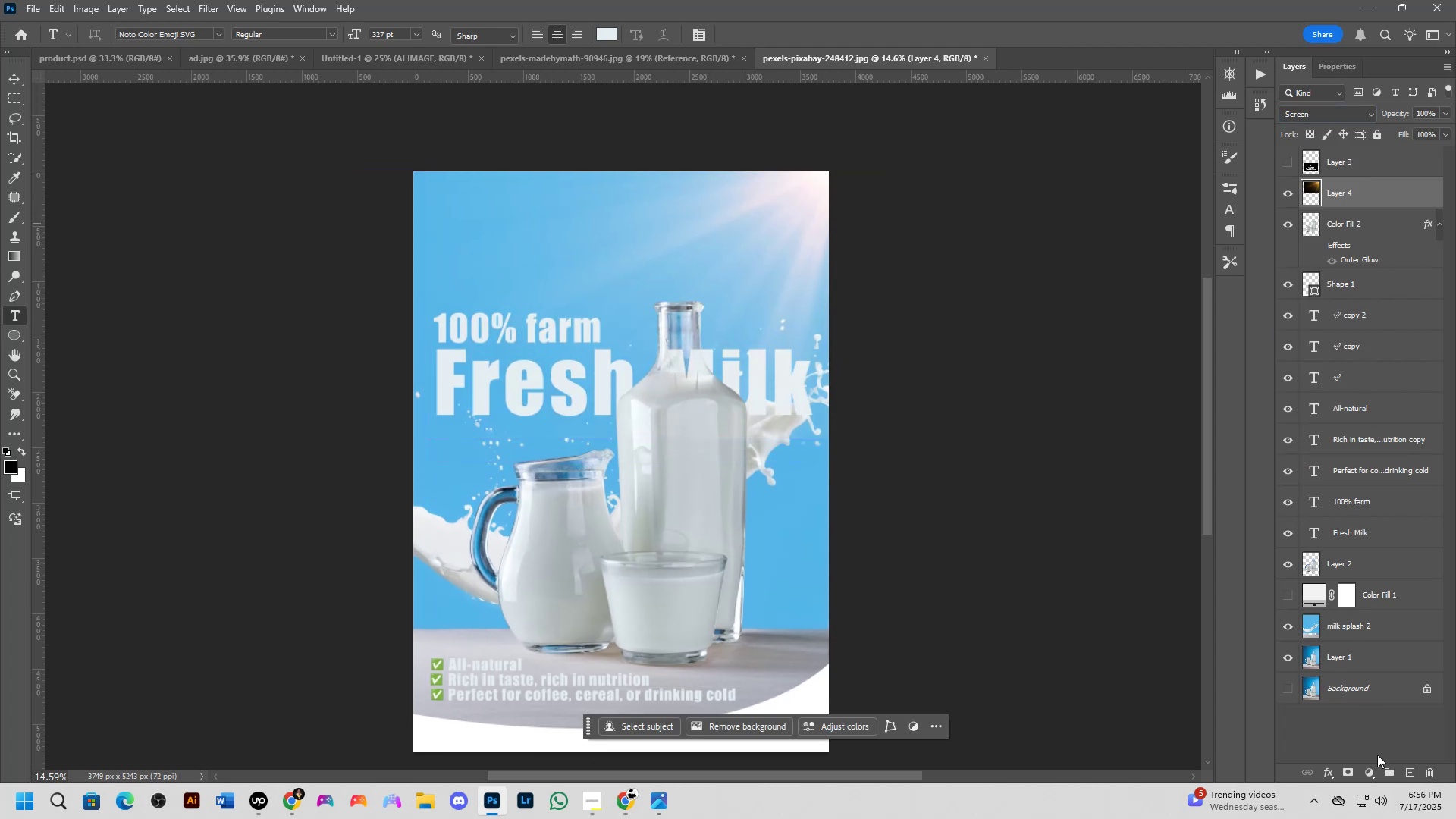 
left_click([1378, 770])
 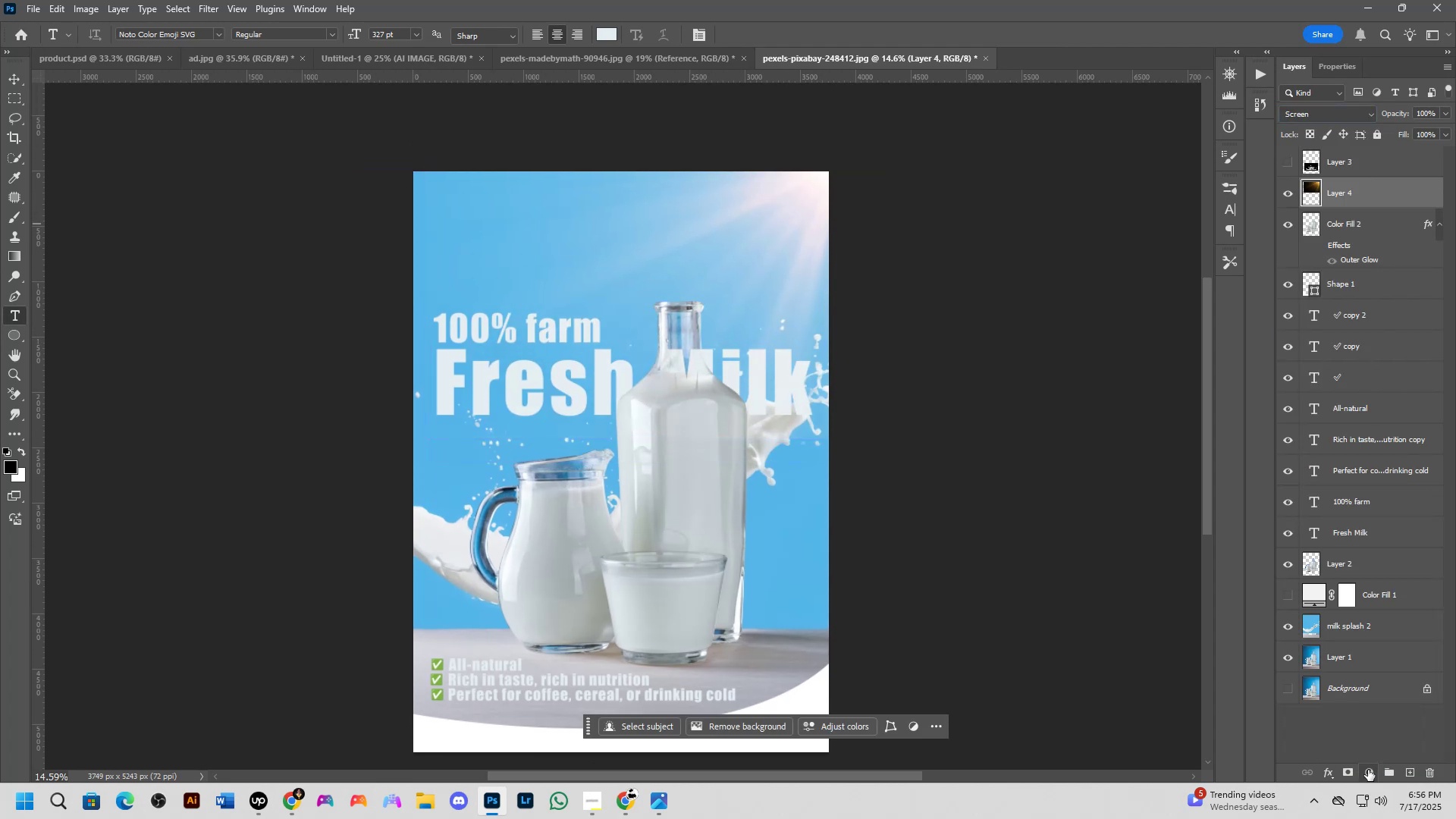 
double_click([1368, 770])
 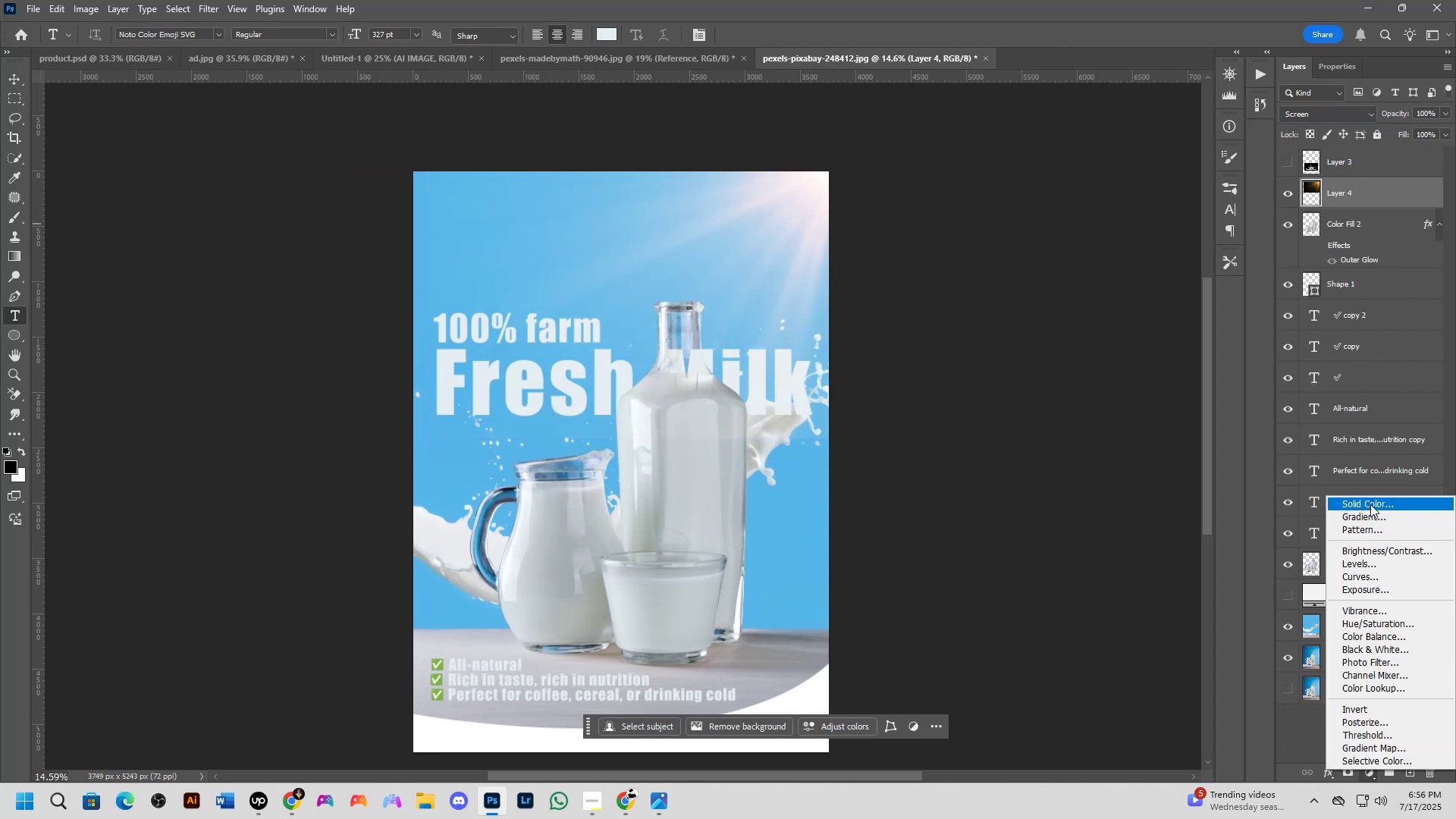 
left_click([1370, 504])
 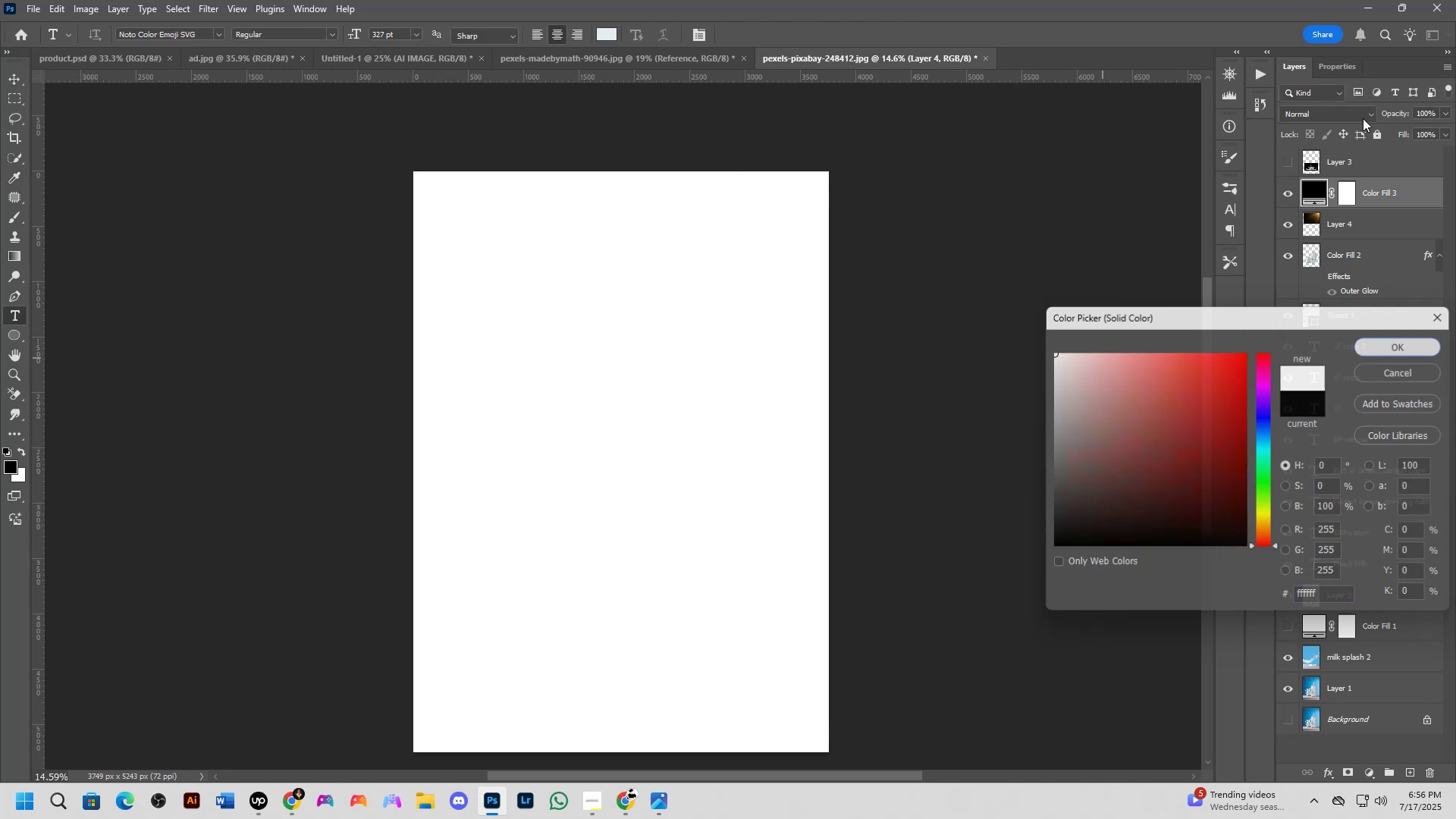 
left_click([1349, 111])
 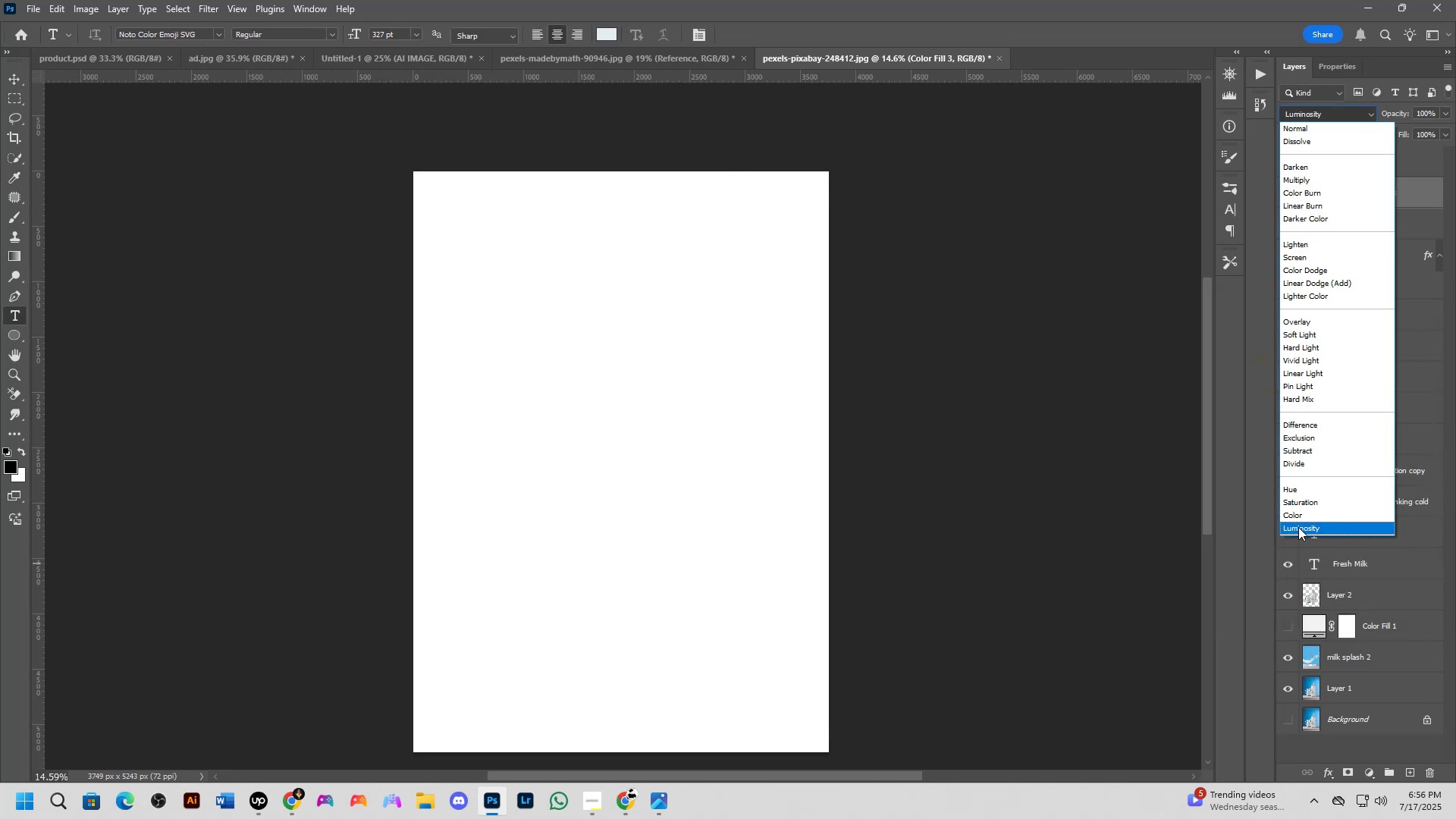 
left_click([1298, 515])
 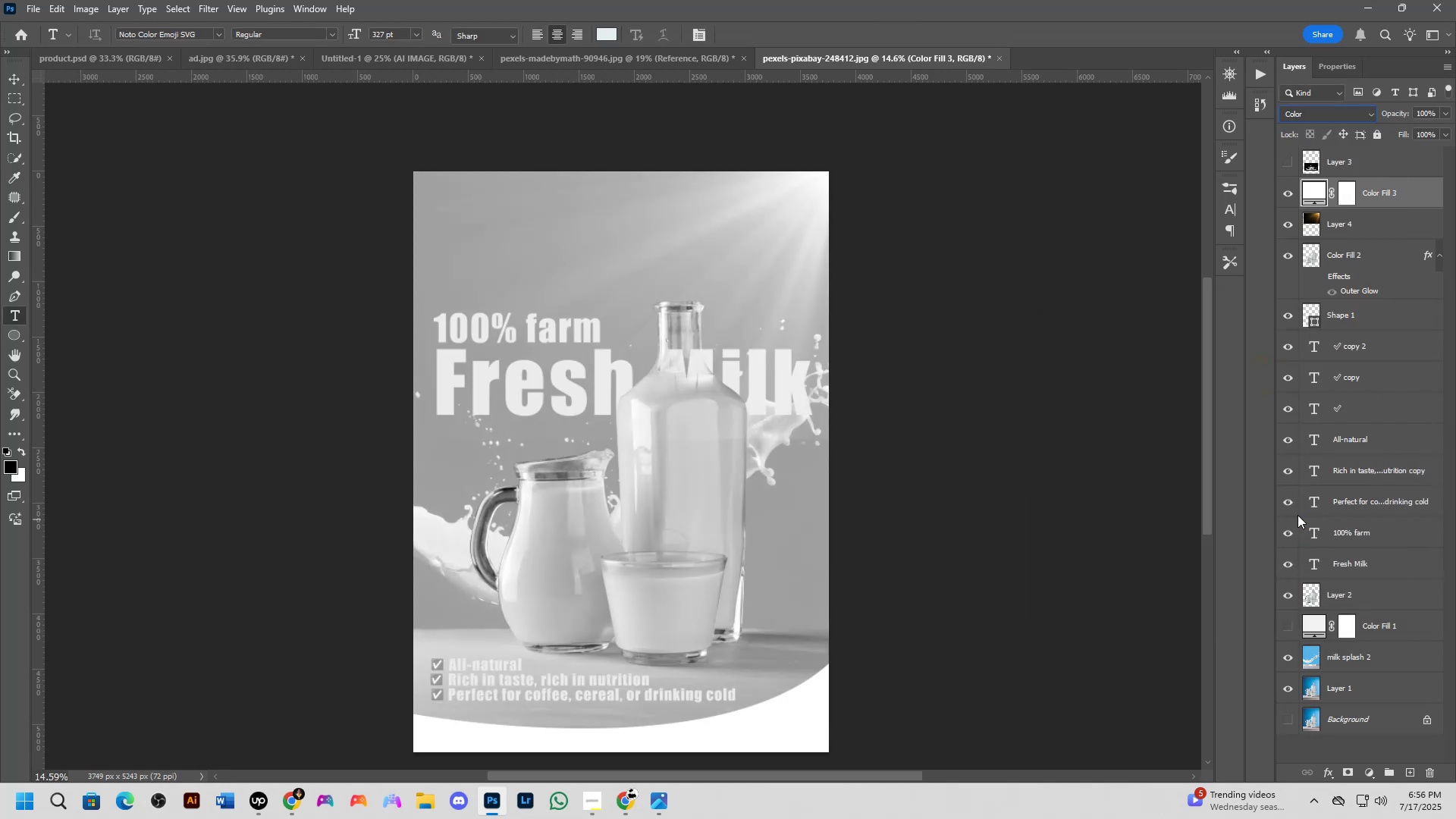 
hold_key(key=Space, duration=0.48)
 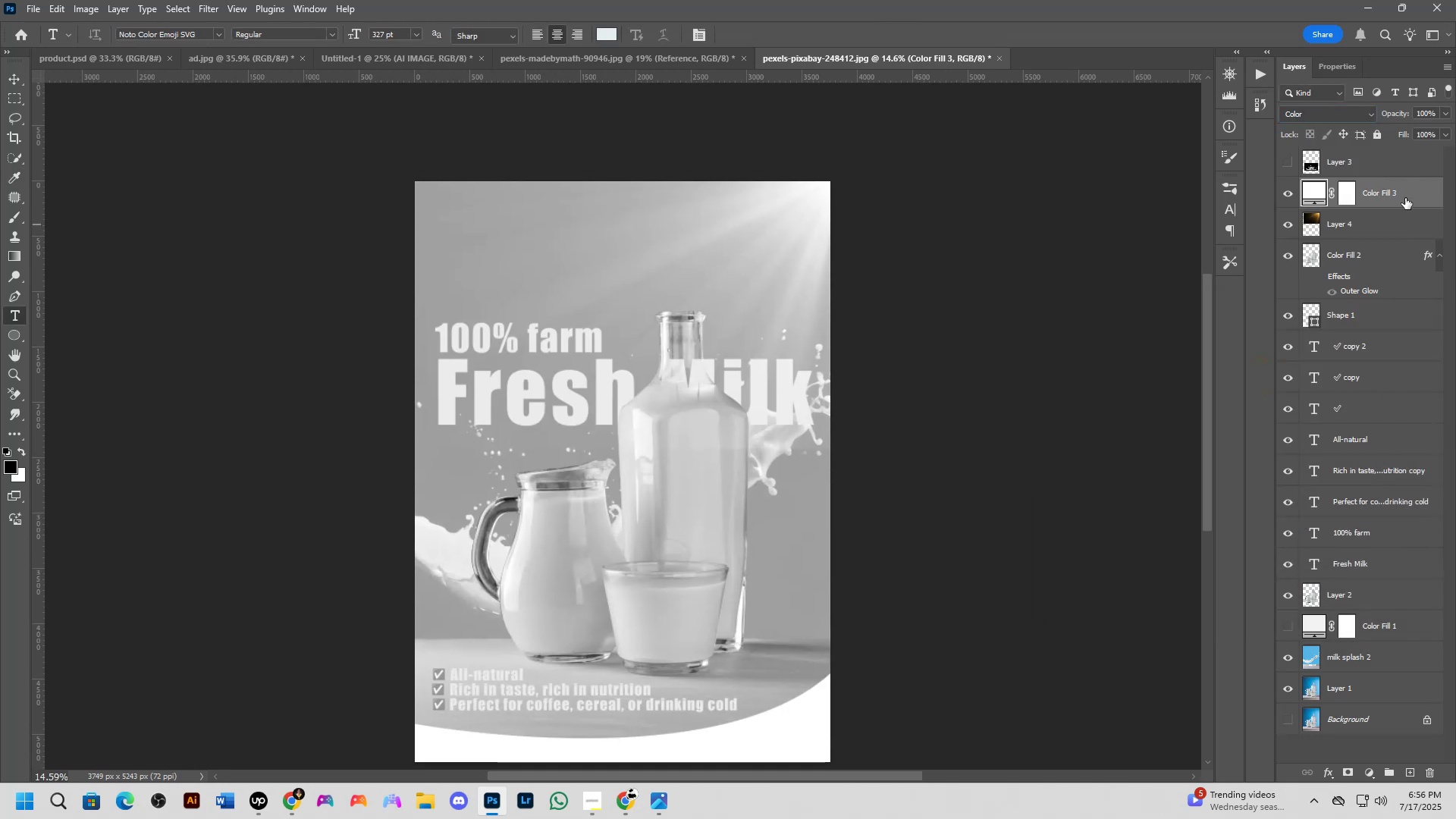 
hold_key(key=AltLeft, duration=1.25)
left_click([1403, 207])
 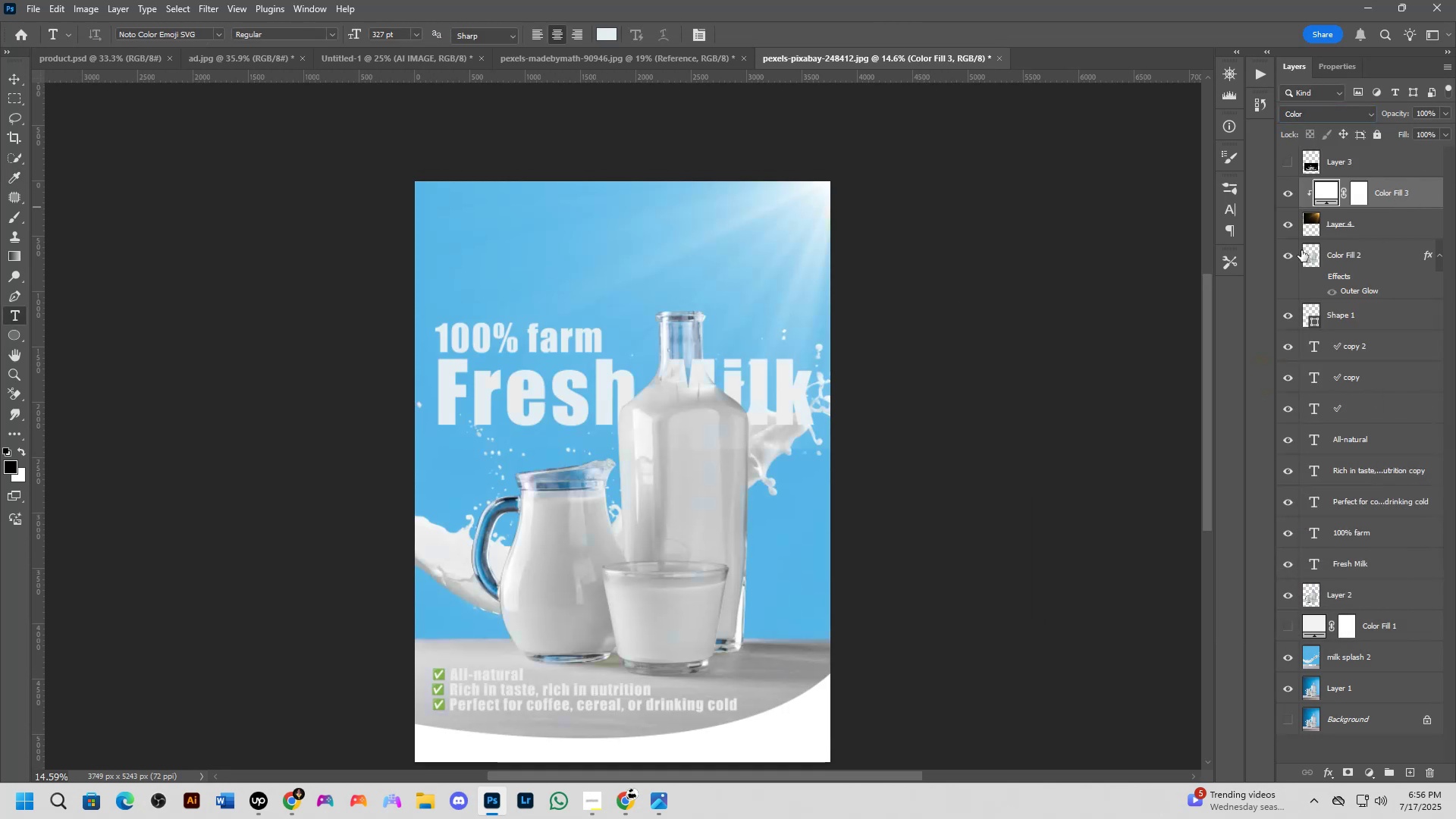 
hold_key(key=Space, duration=0.5)
 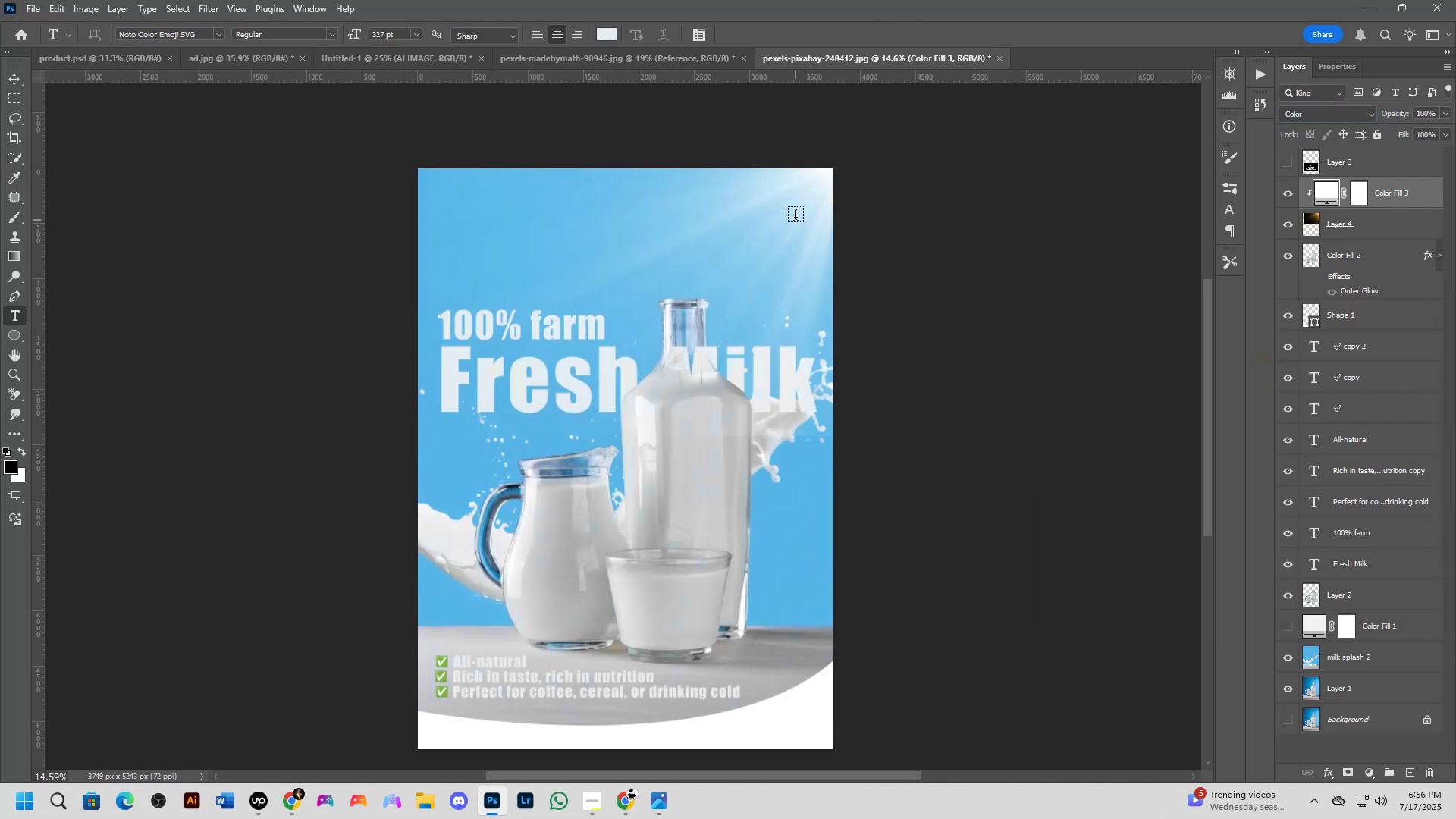 
hold_key(key=ControlLeft, duration=1.06)
 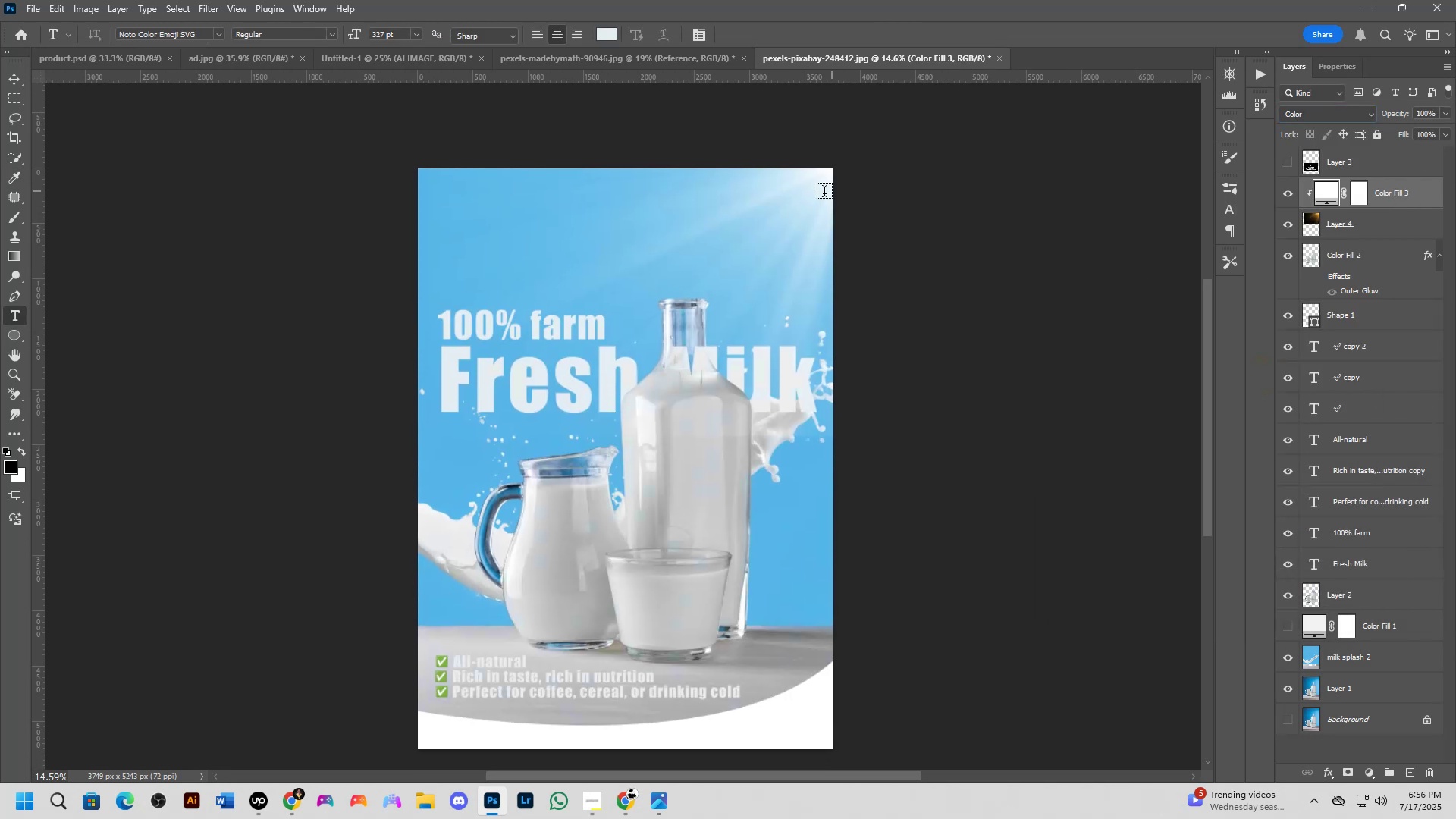 
hold_key(key=ControlLeft, duration=0.44)
 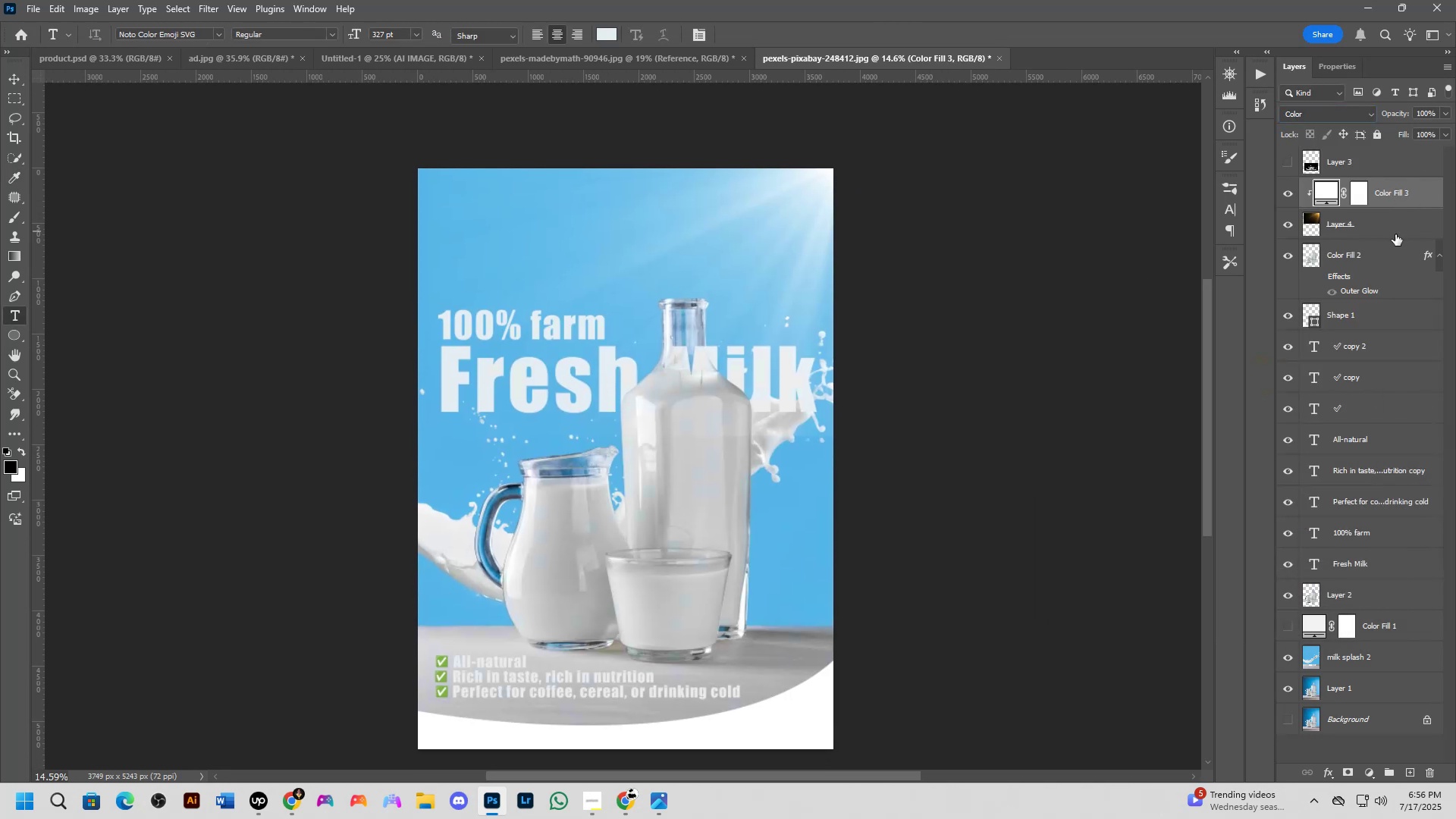 
key(Control+R)
 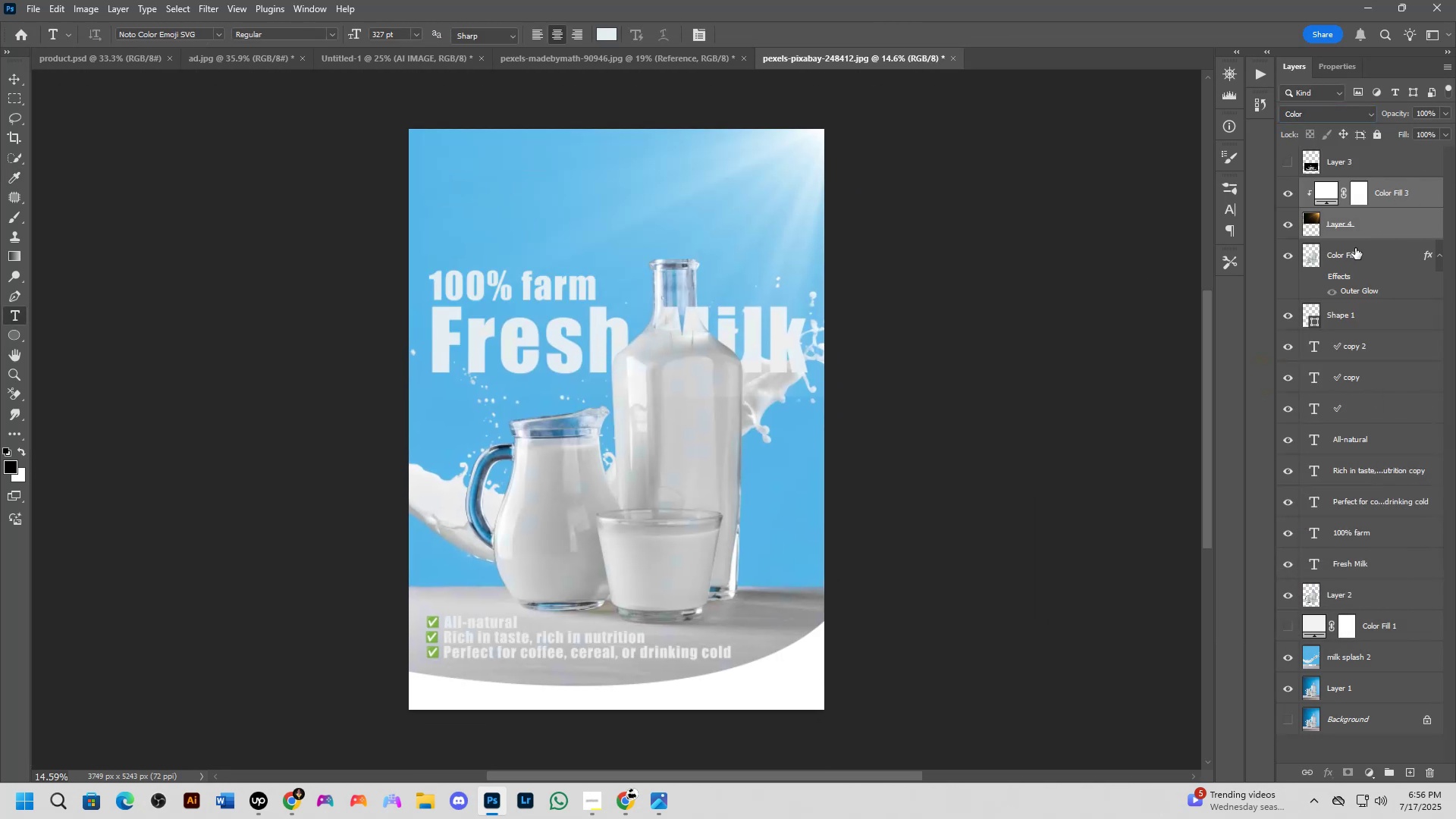 
key(Control+E)
 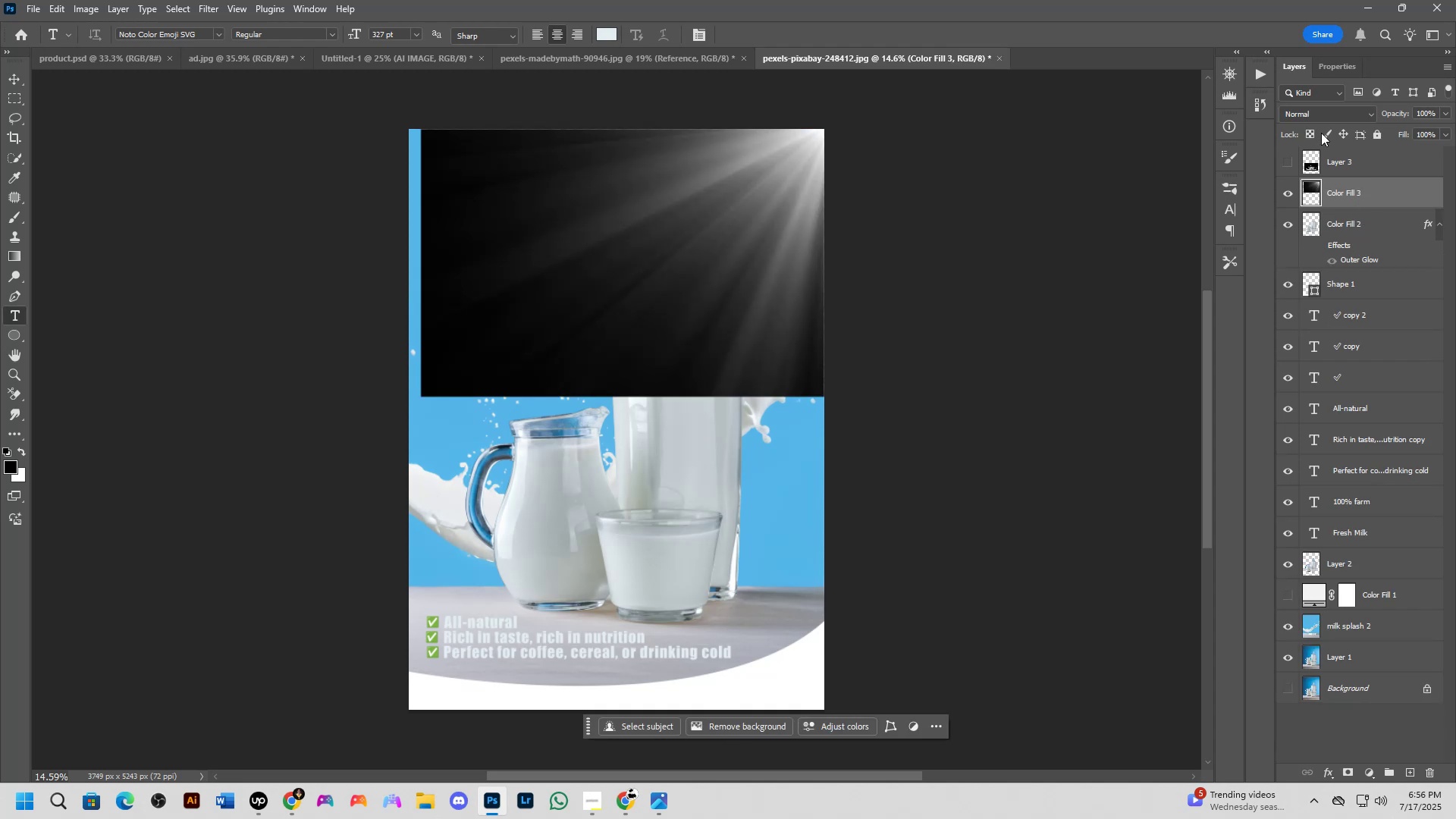 
left_click([1316, 113])
 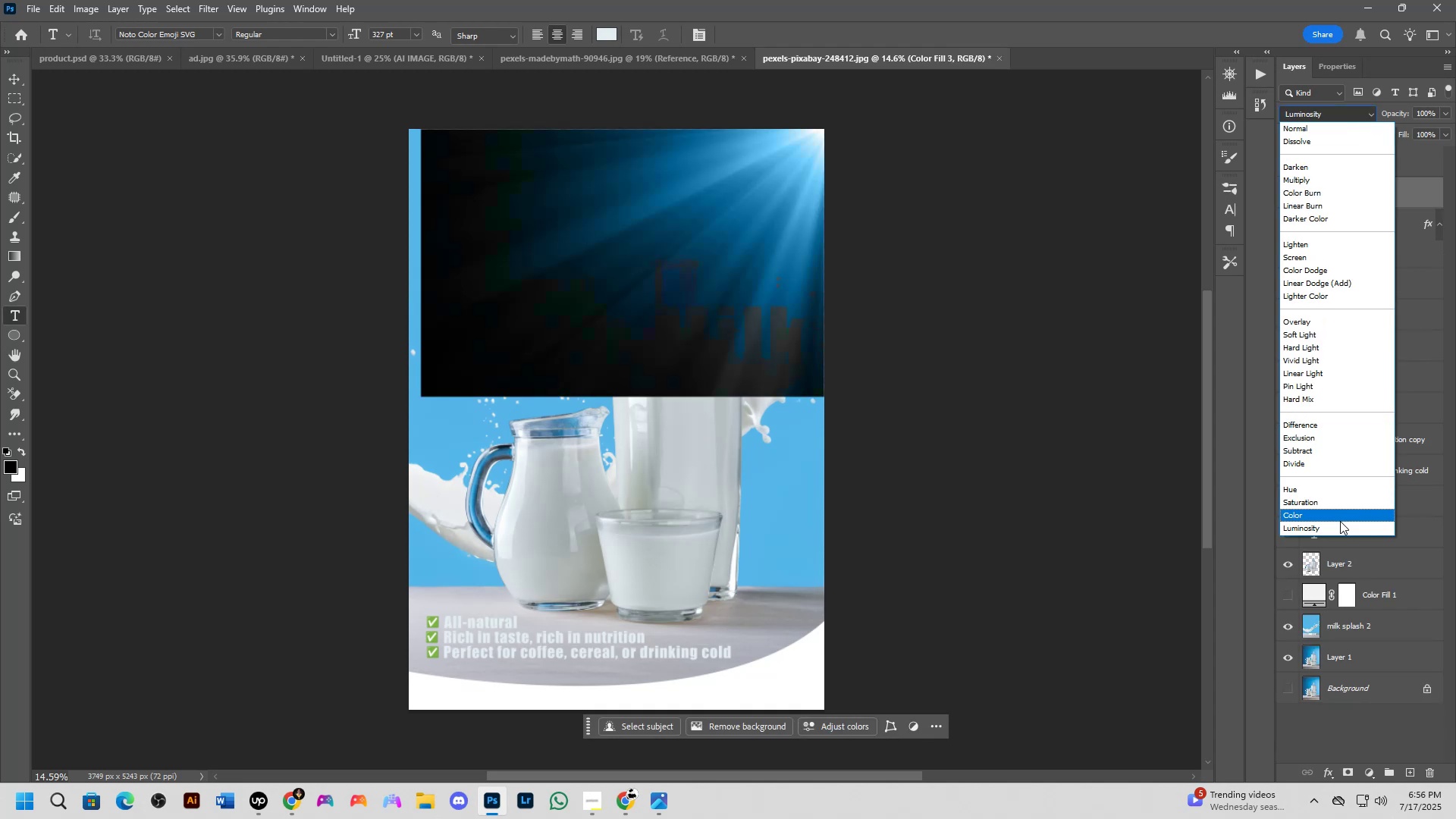 
left_click([1338, 515])
 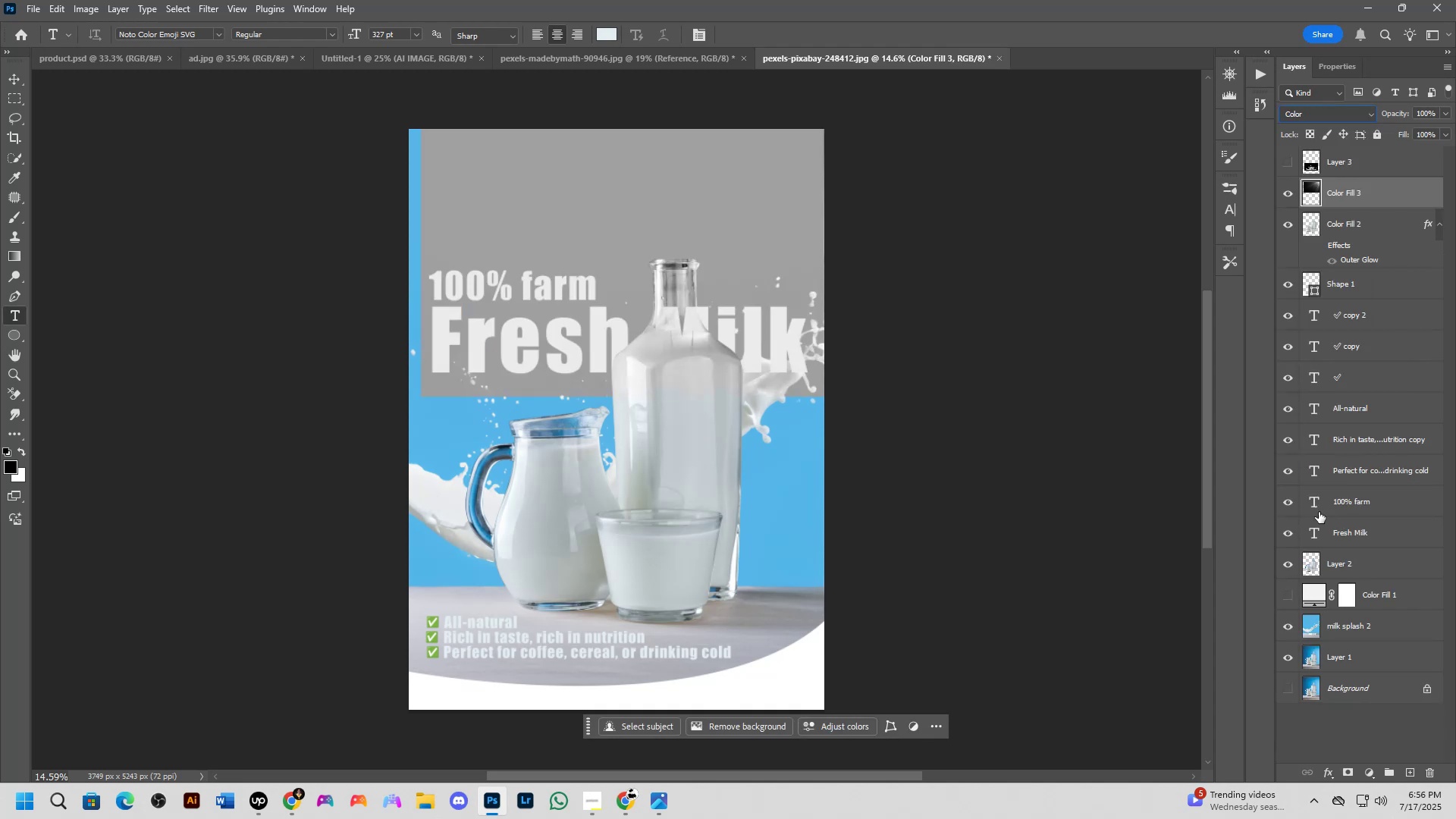 
hold_key(key=Space, duration=0.47)
 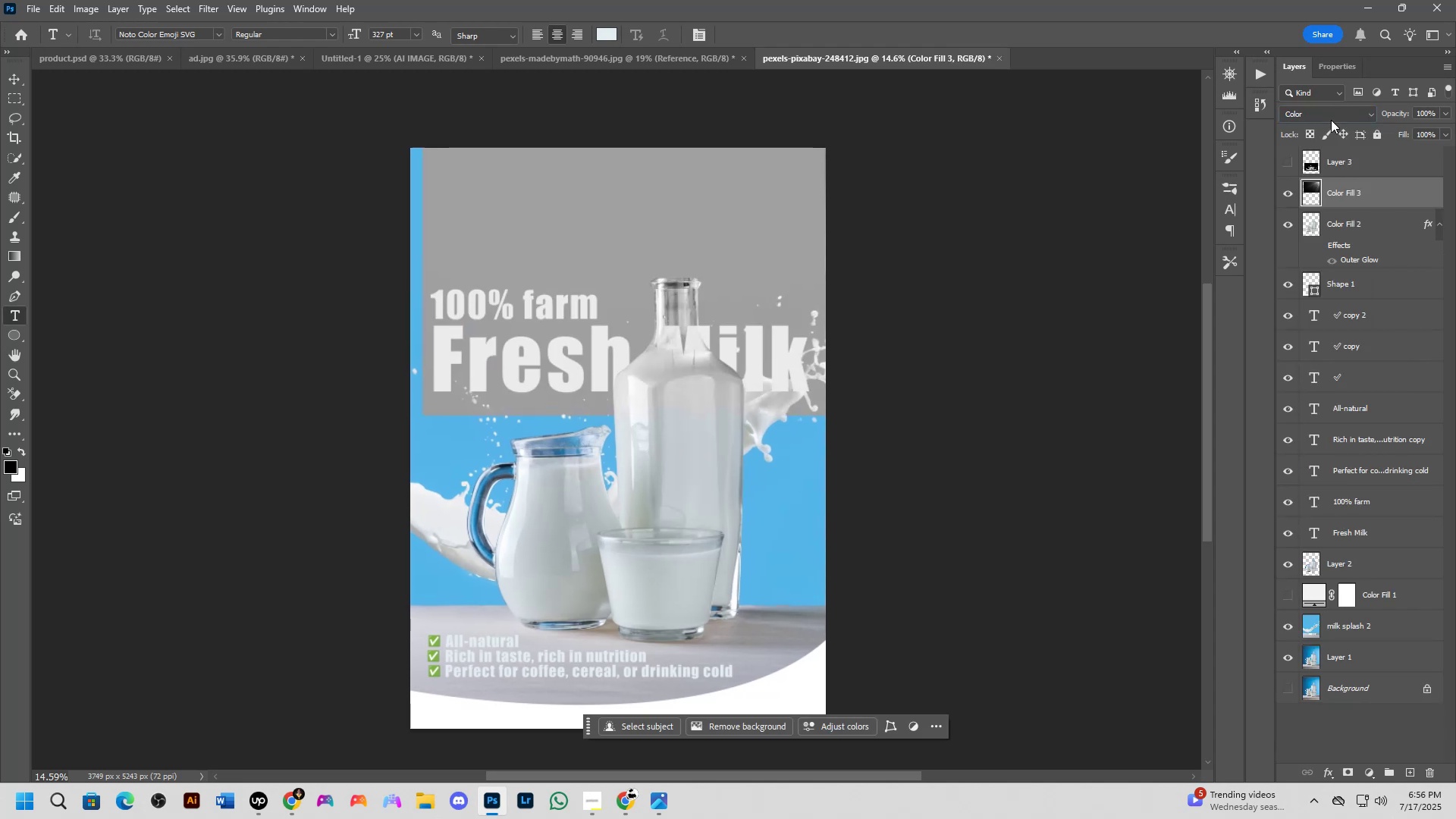 
left_click([1331, 120])
 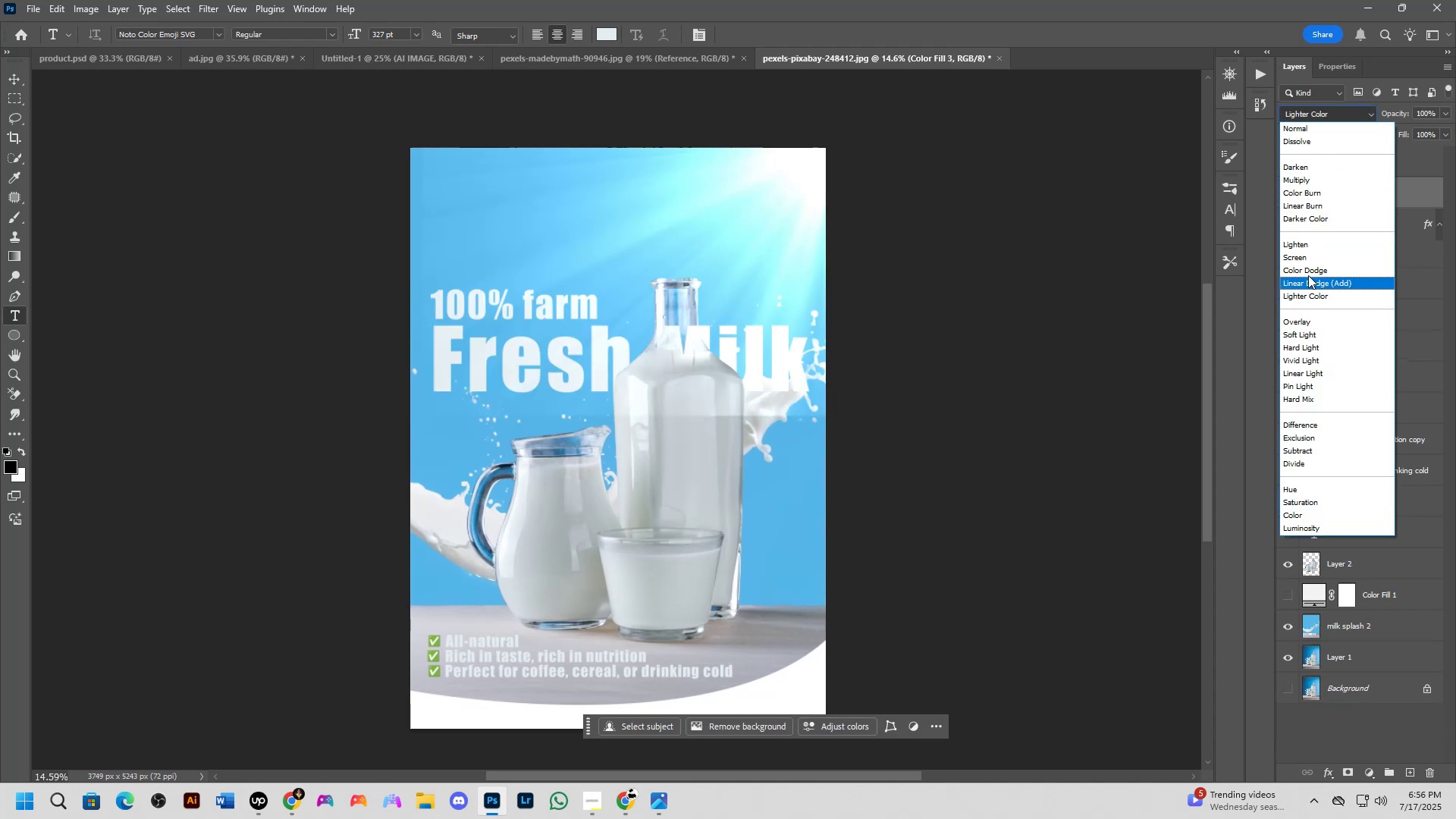 
left_click([1308, 262])
 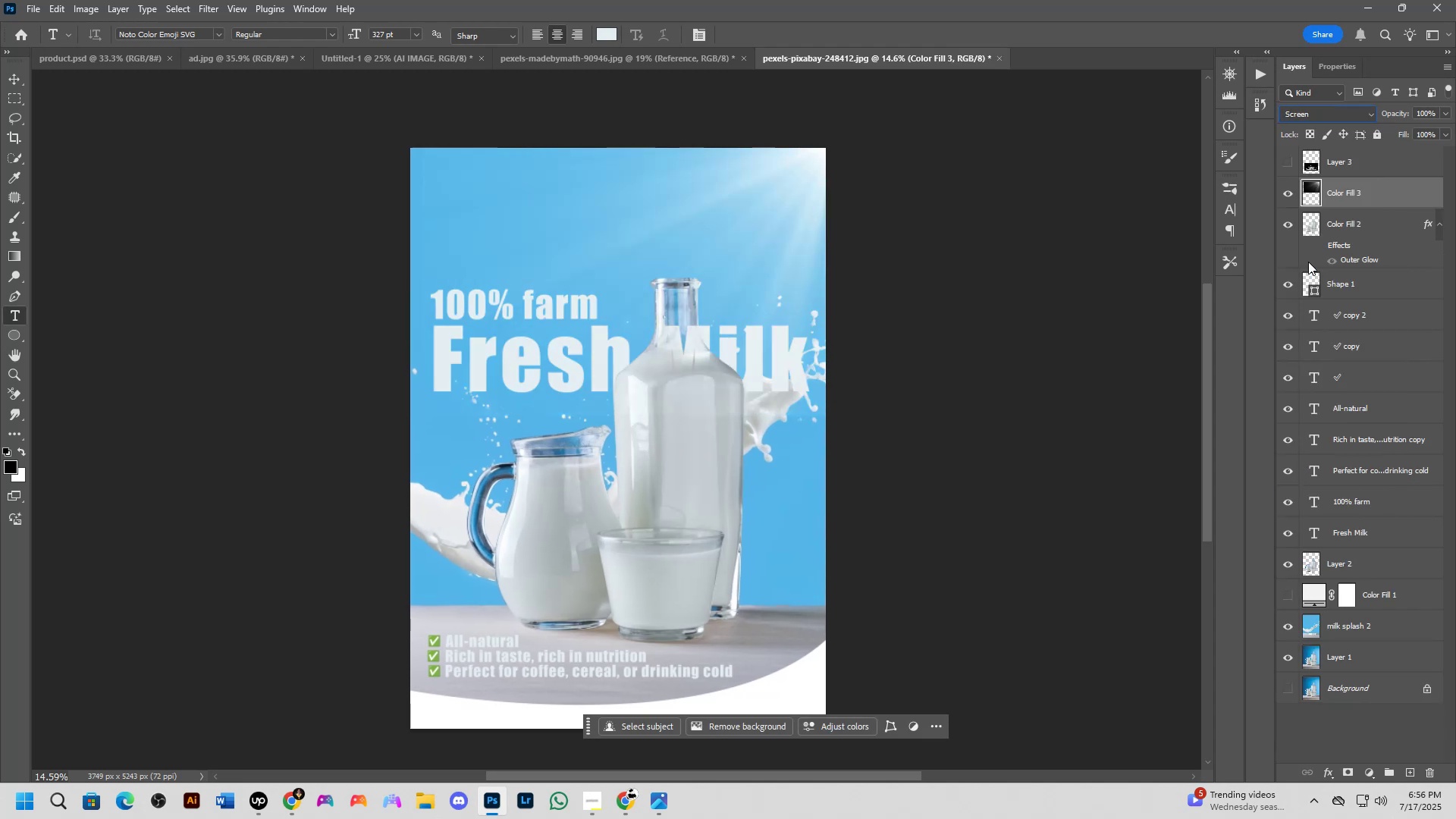 
hold_key(key=Space, duration=0.48)
 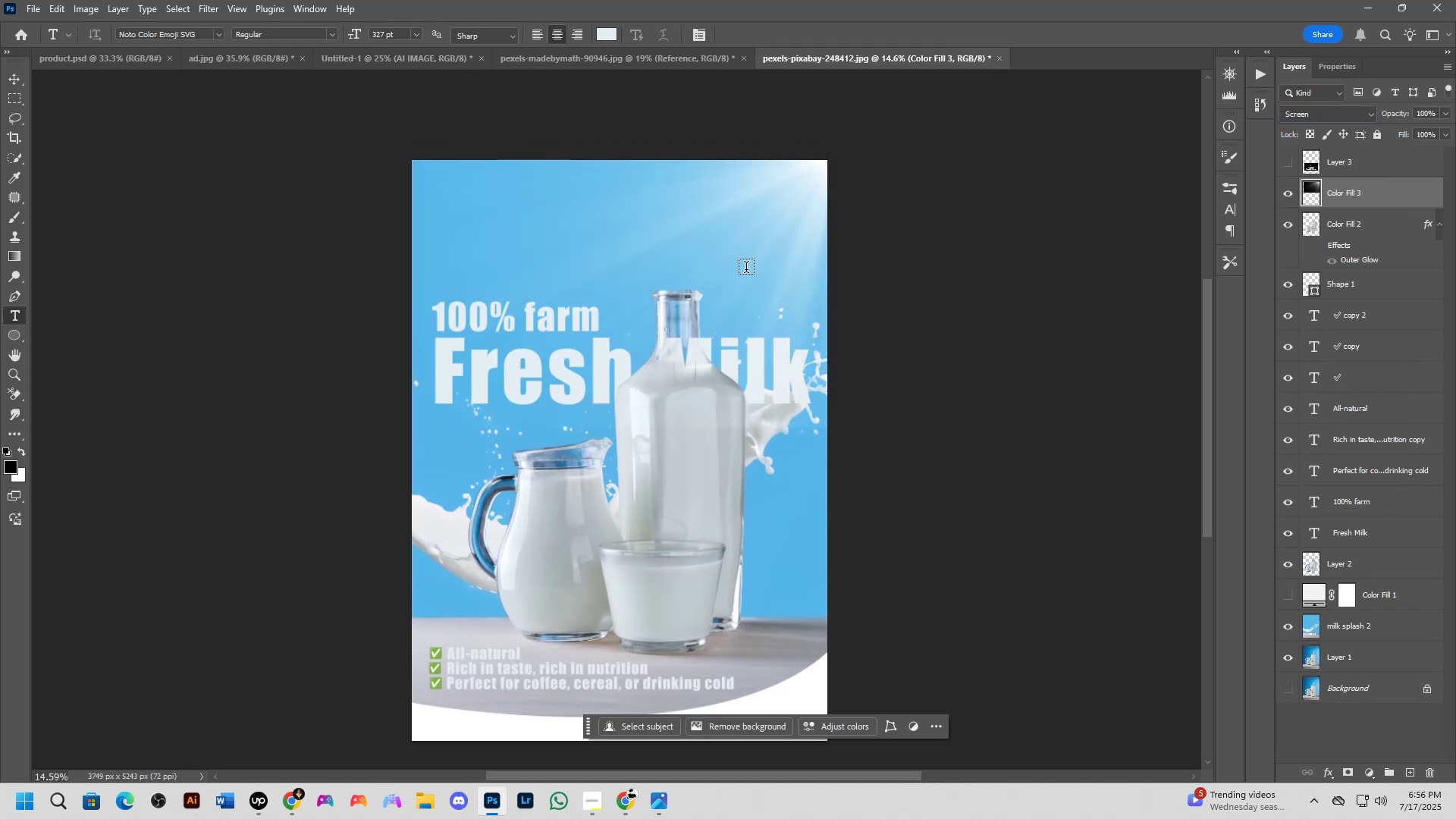 
hold_key(key=ControlLeft, duration=1.52)
 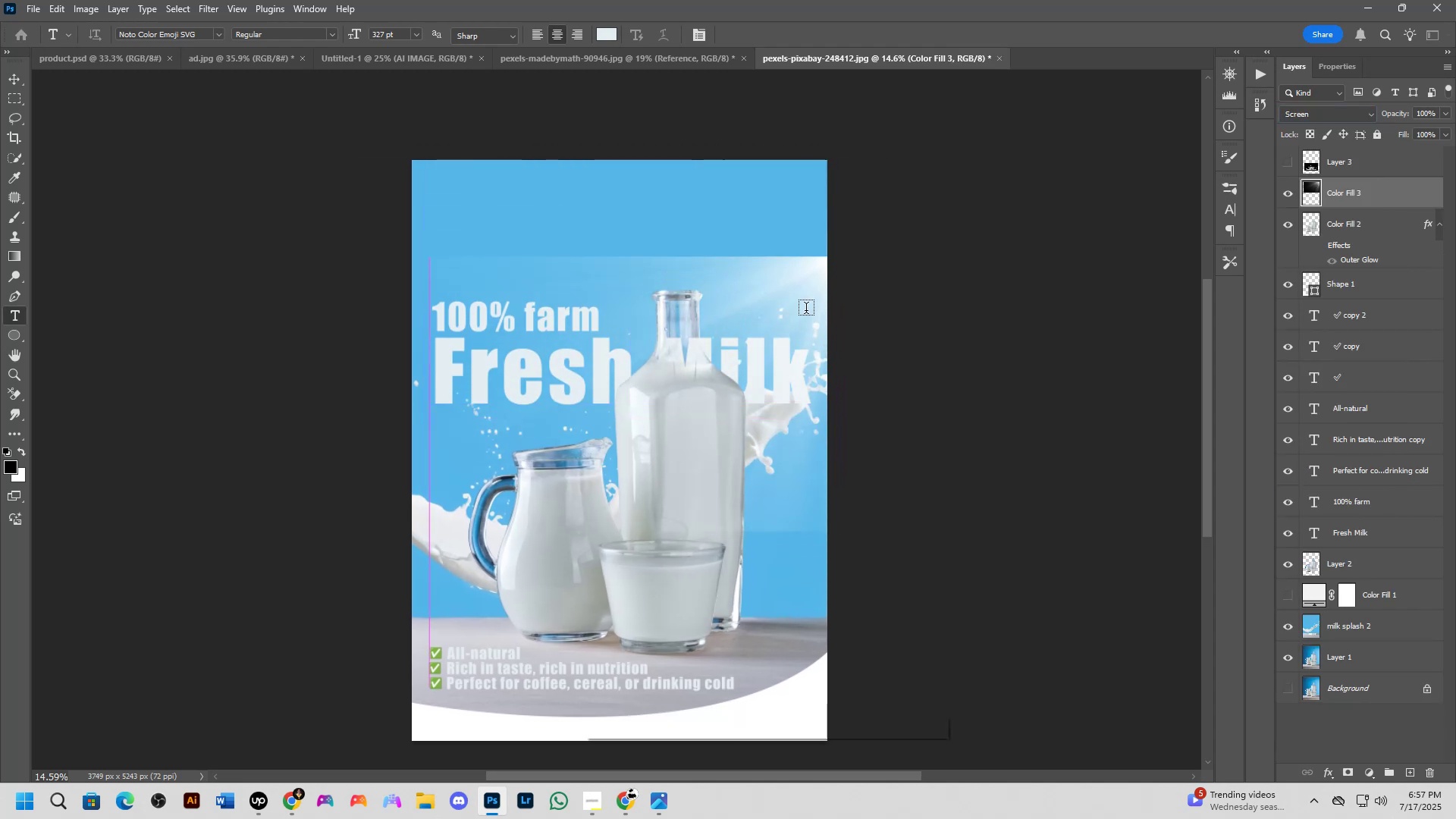 
hold_key(key=ControlLeft, duration=0.43)
 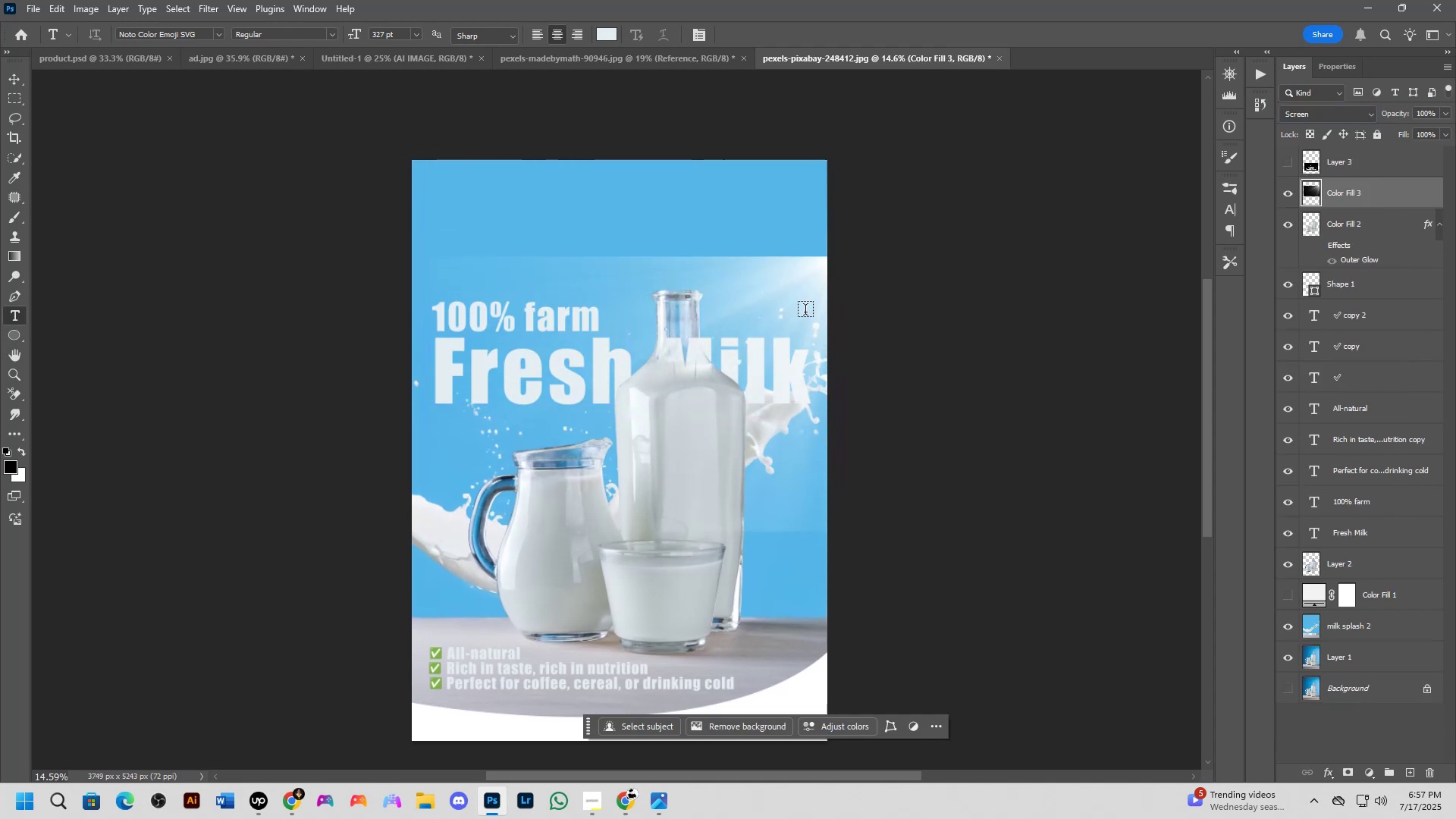 
key(Control+ControlLeft)
 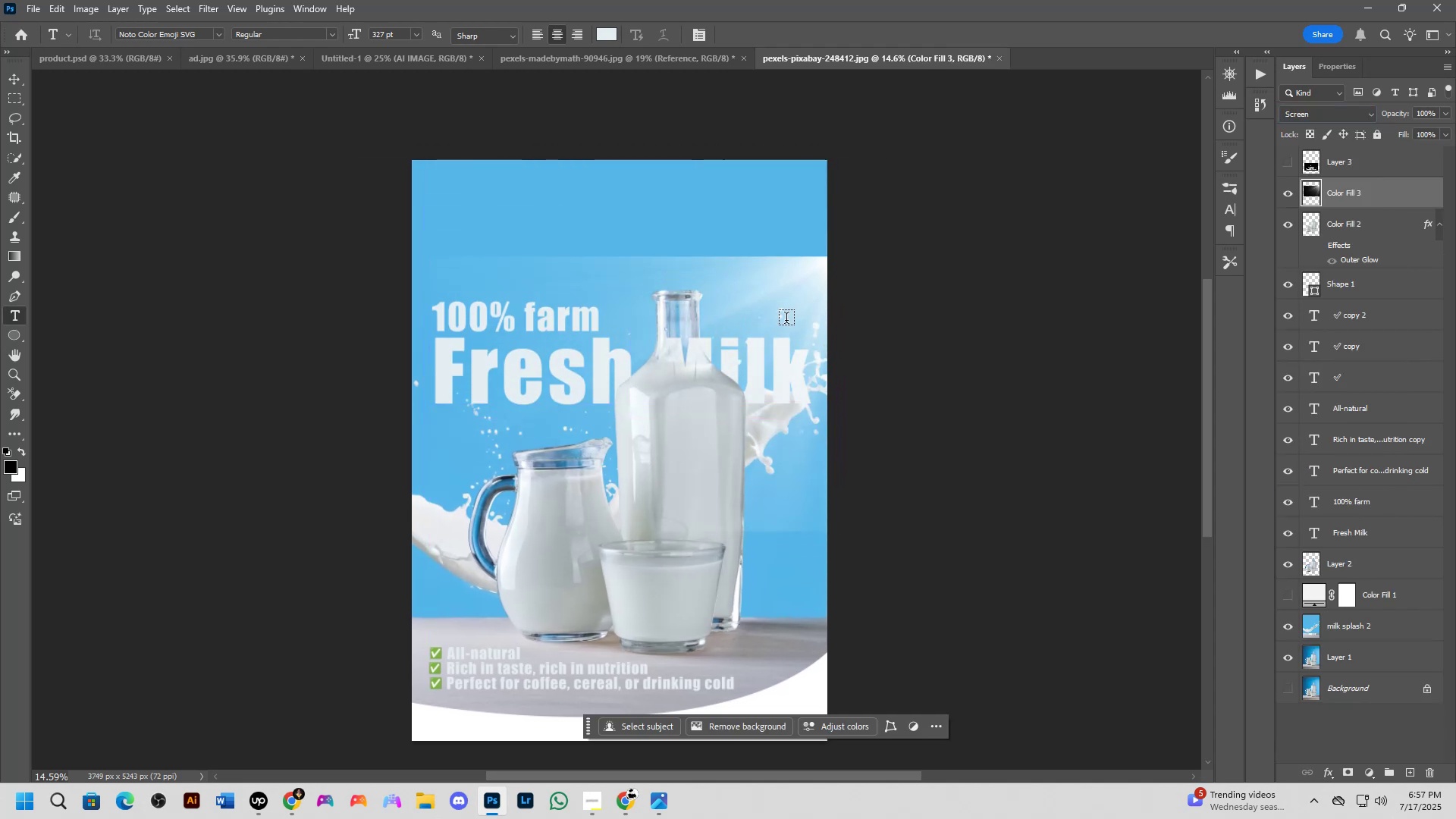 
key(Control+5)
 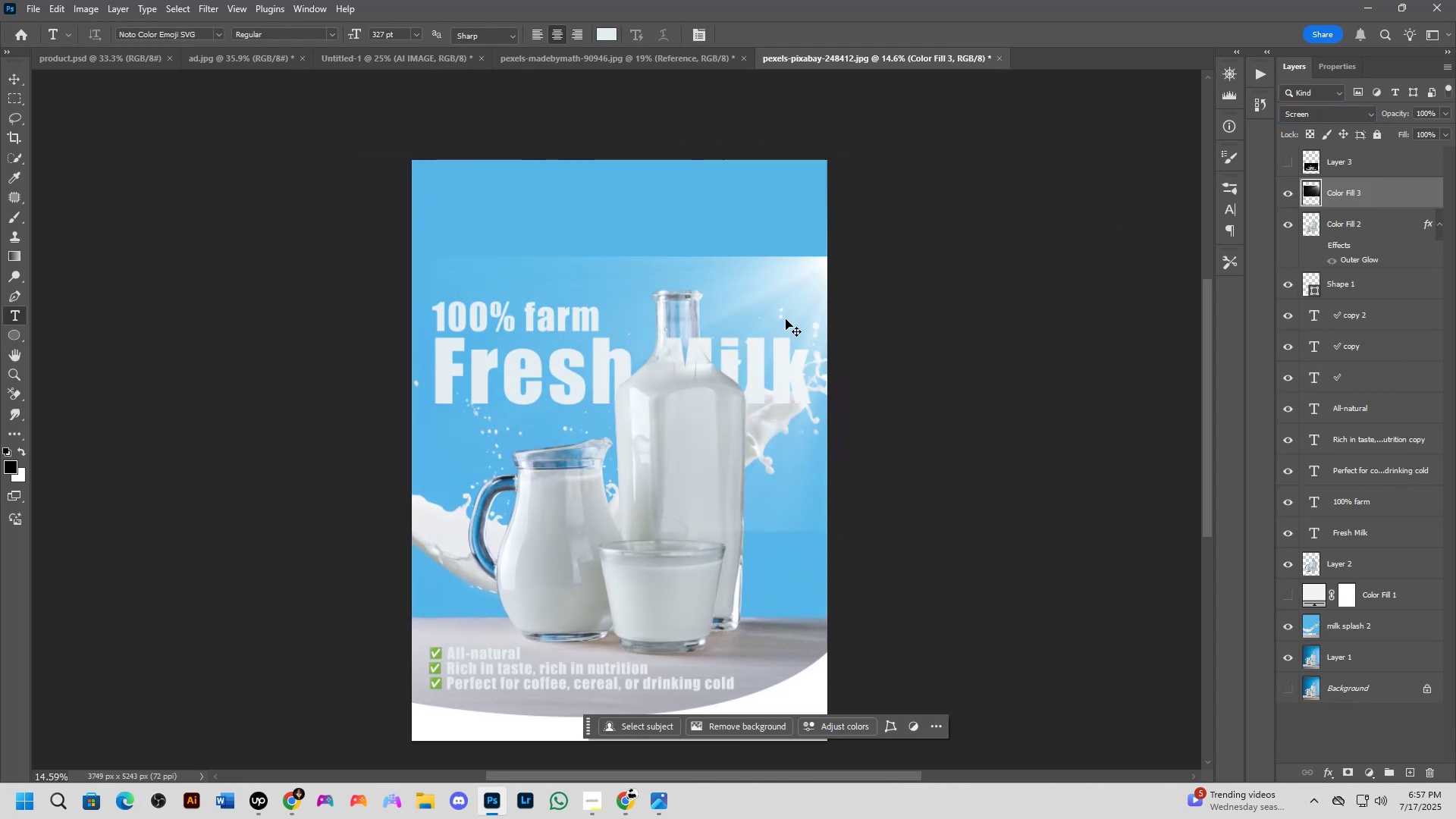 
key(Control+T)
 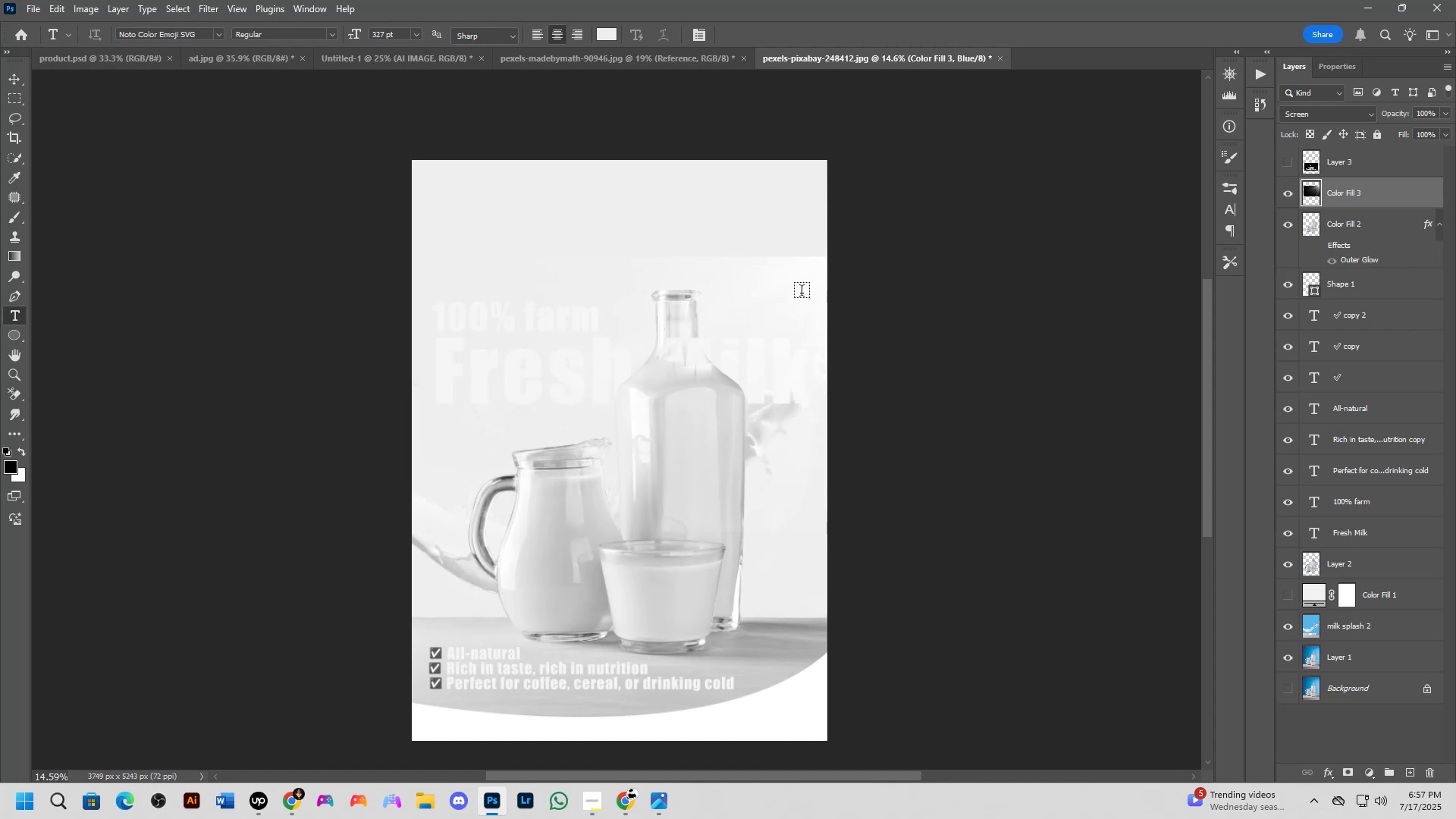 
key(Control+2)
 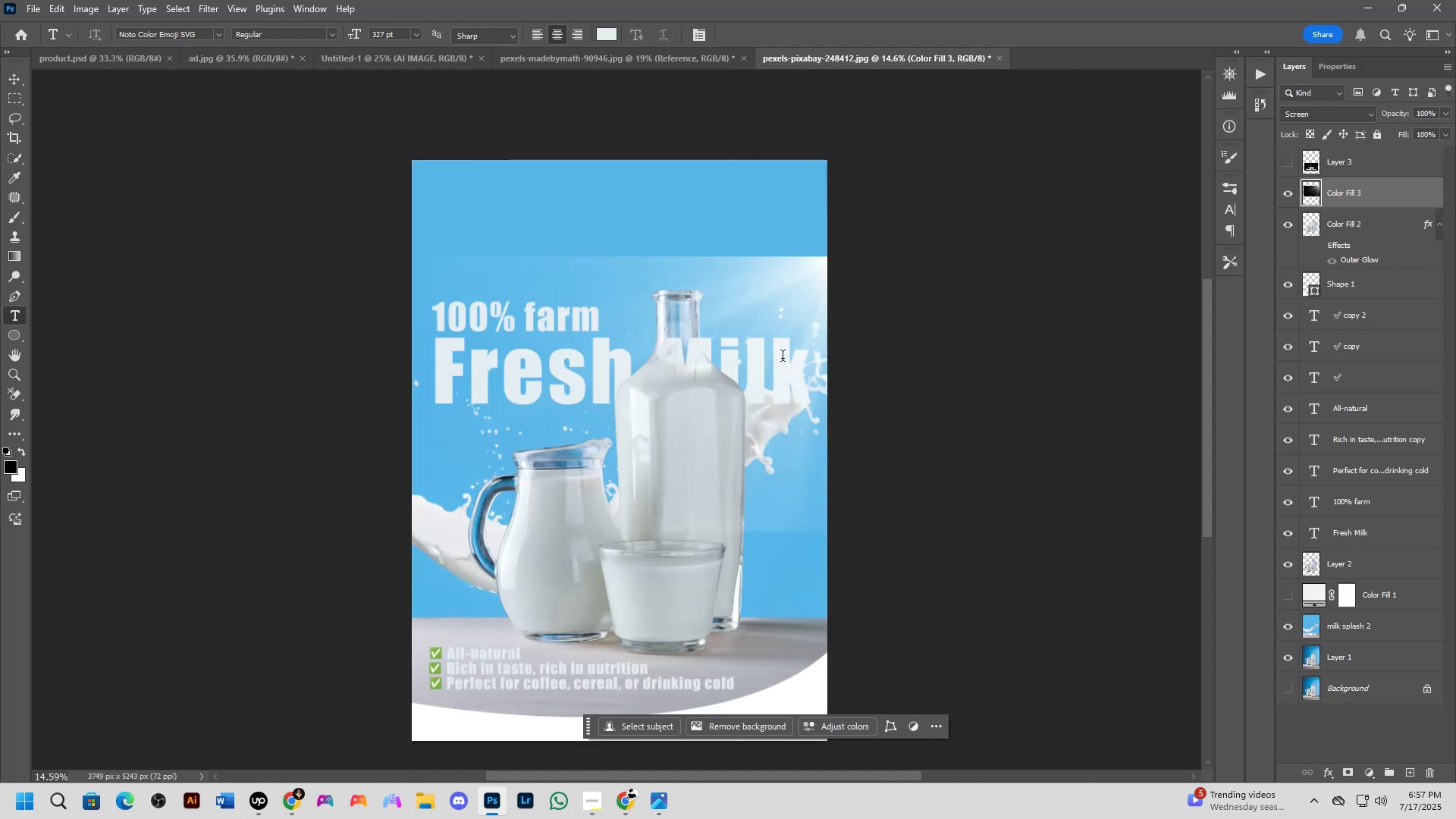 
key(Control+T)
 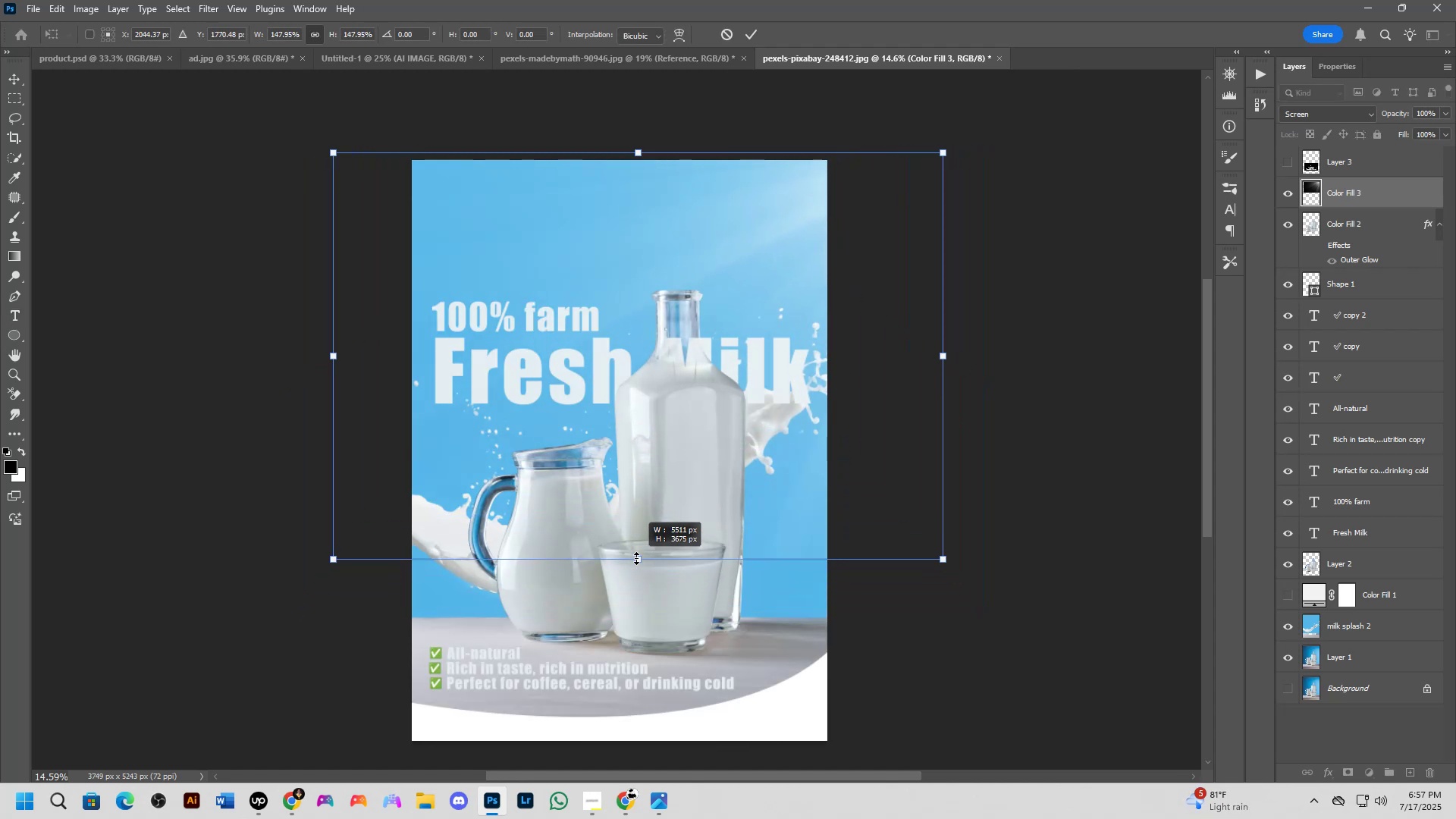 
wait(5.73)
 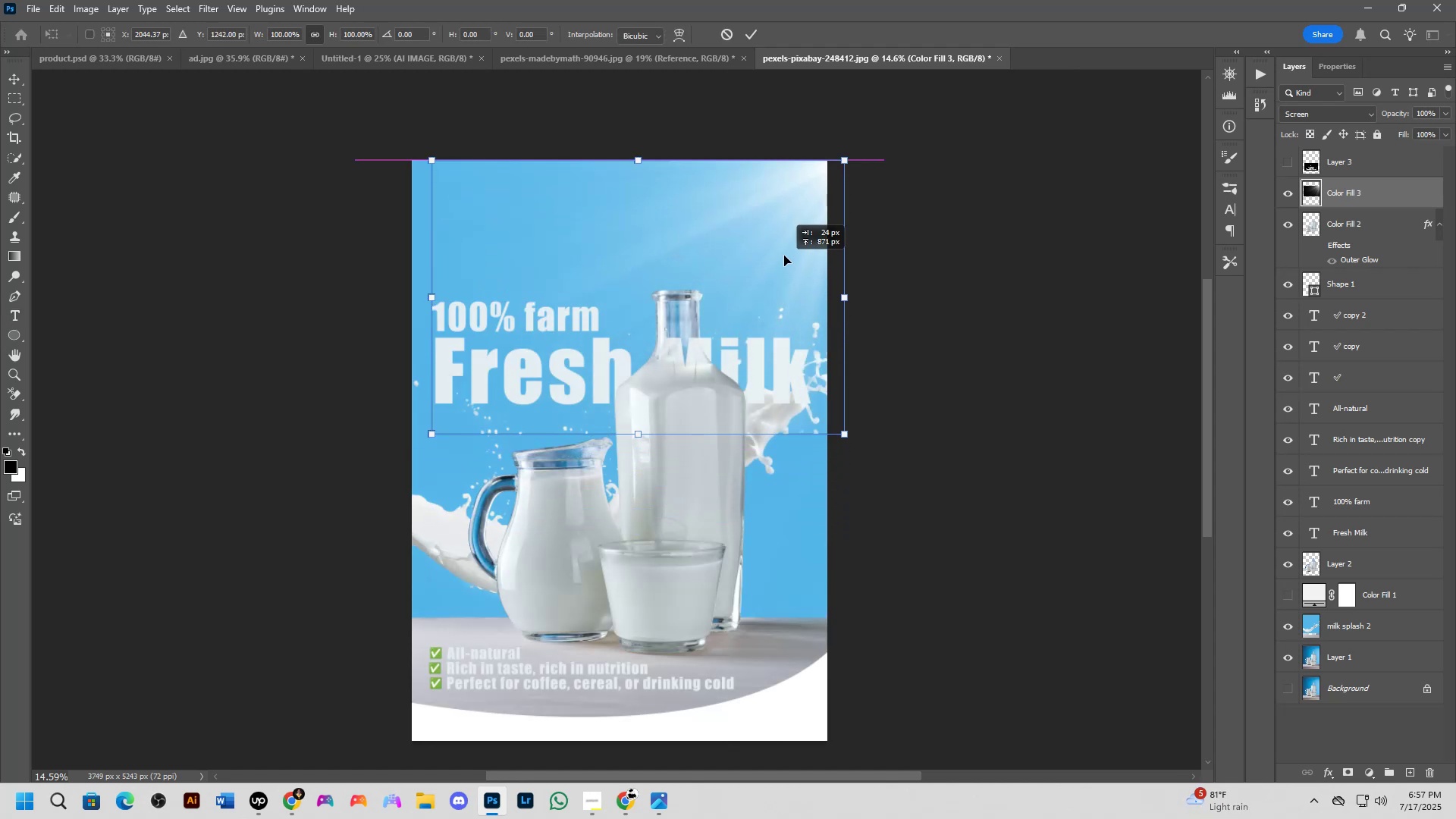 
key(NumpadEnter)
 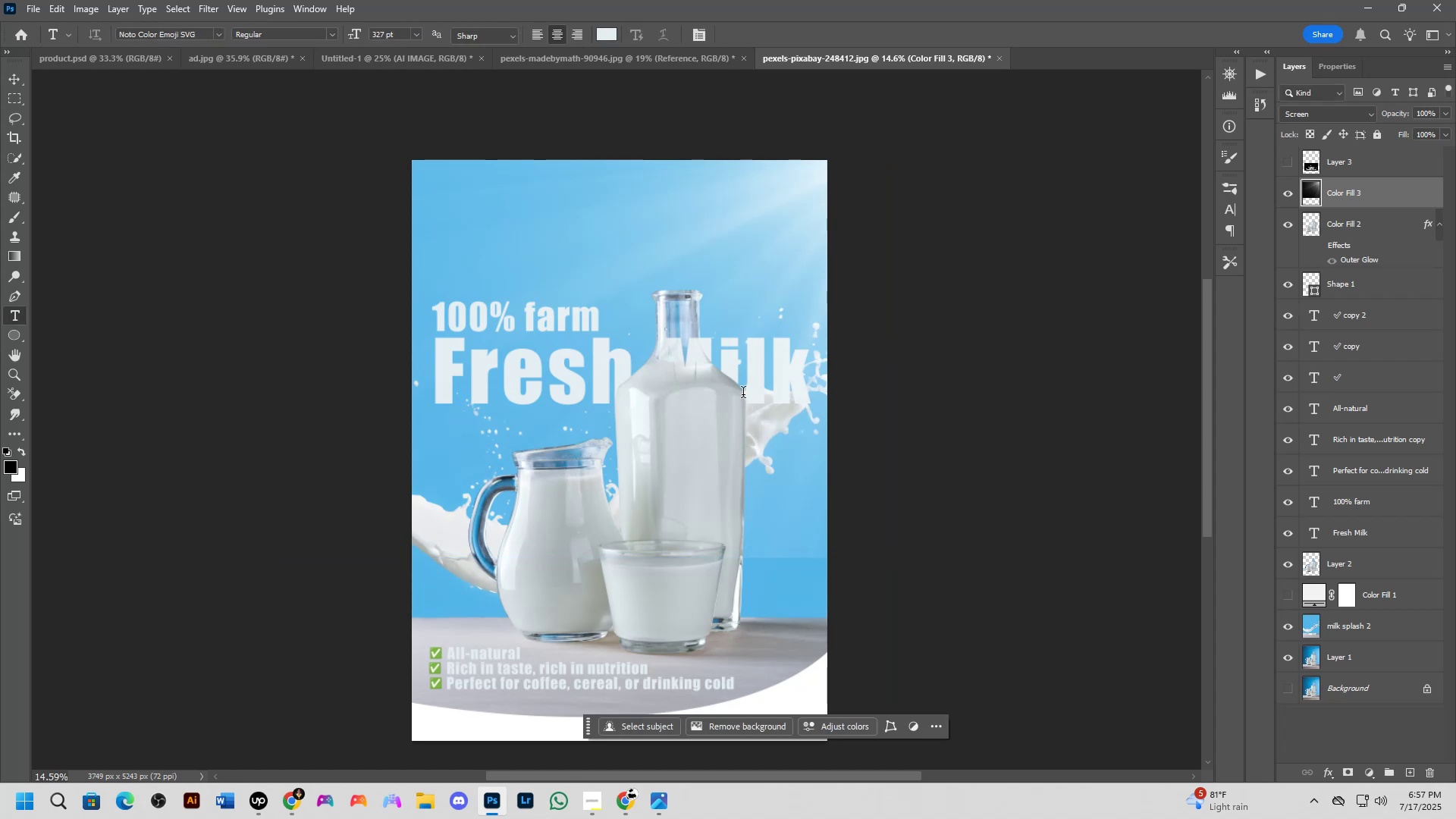 
wait(10.75)
 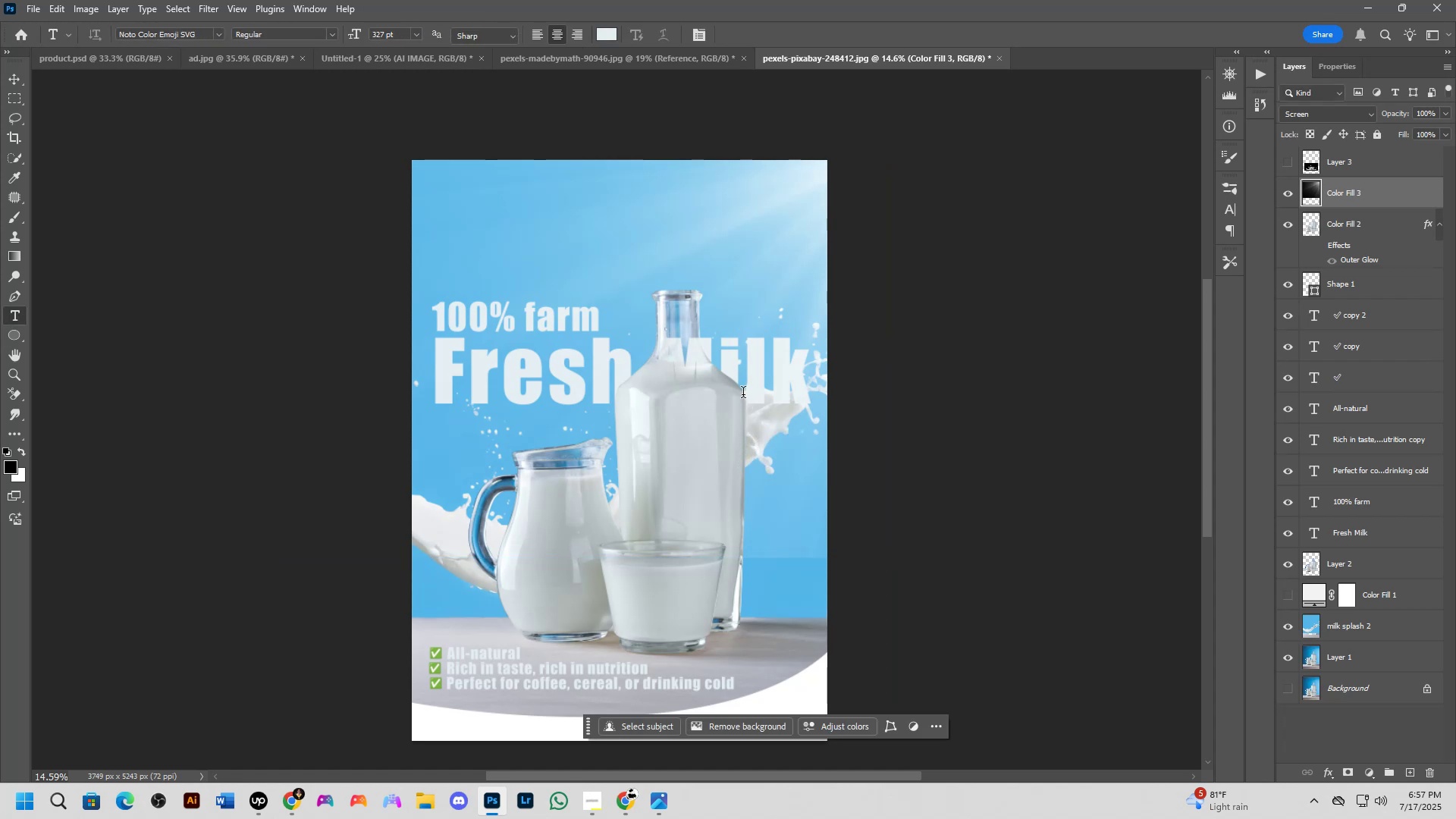 
scroll: coordinate [635, 345], scroll_direction: up, amount: 9.0
 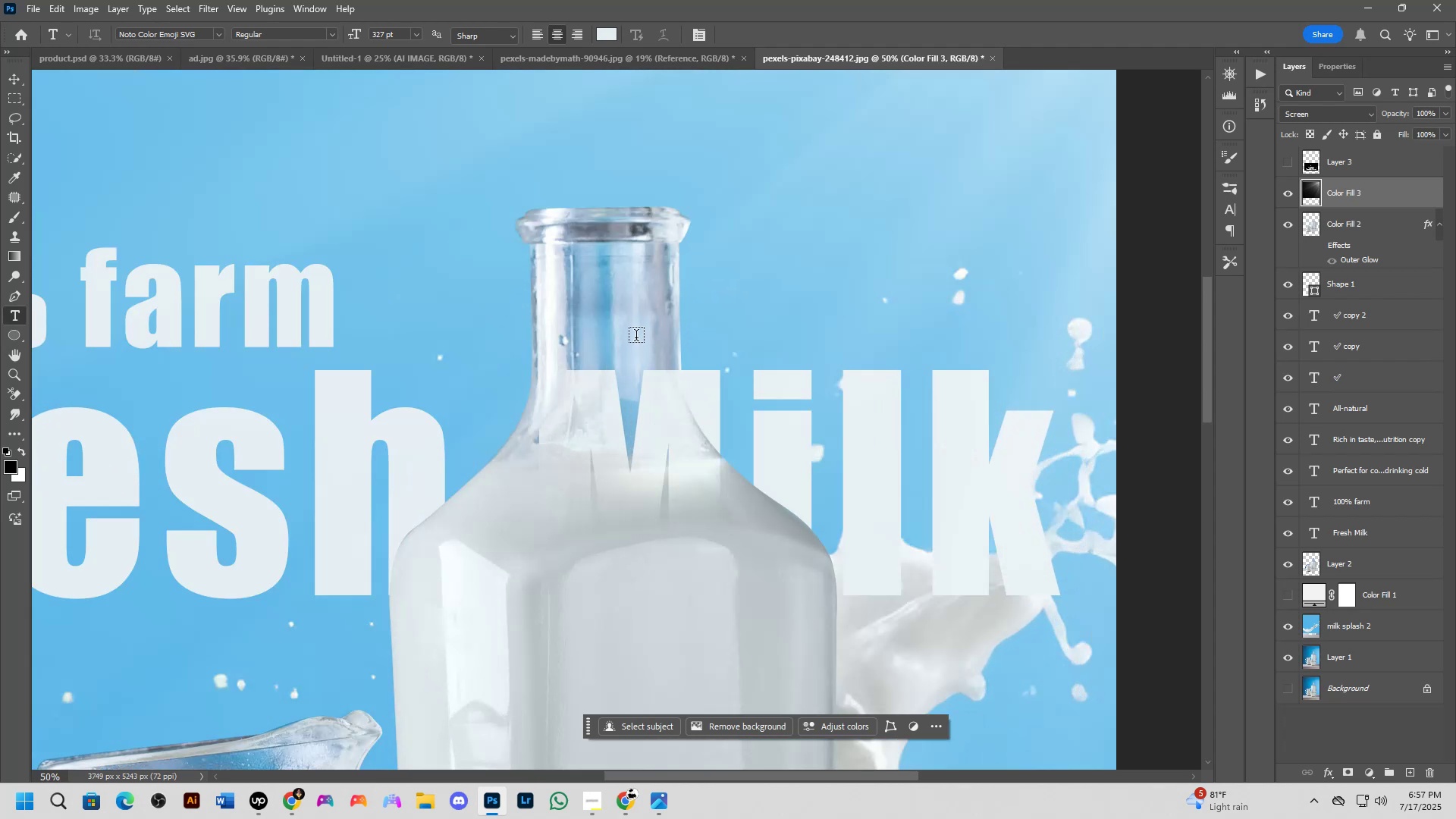 
hold_key(key=ShiftLeft, duration=0.37)
 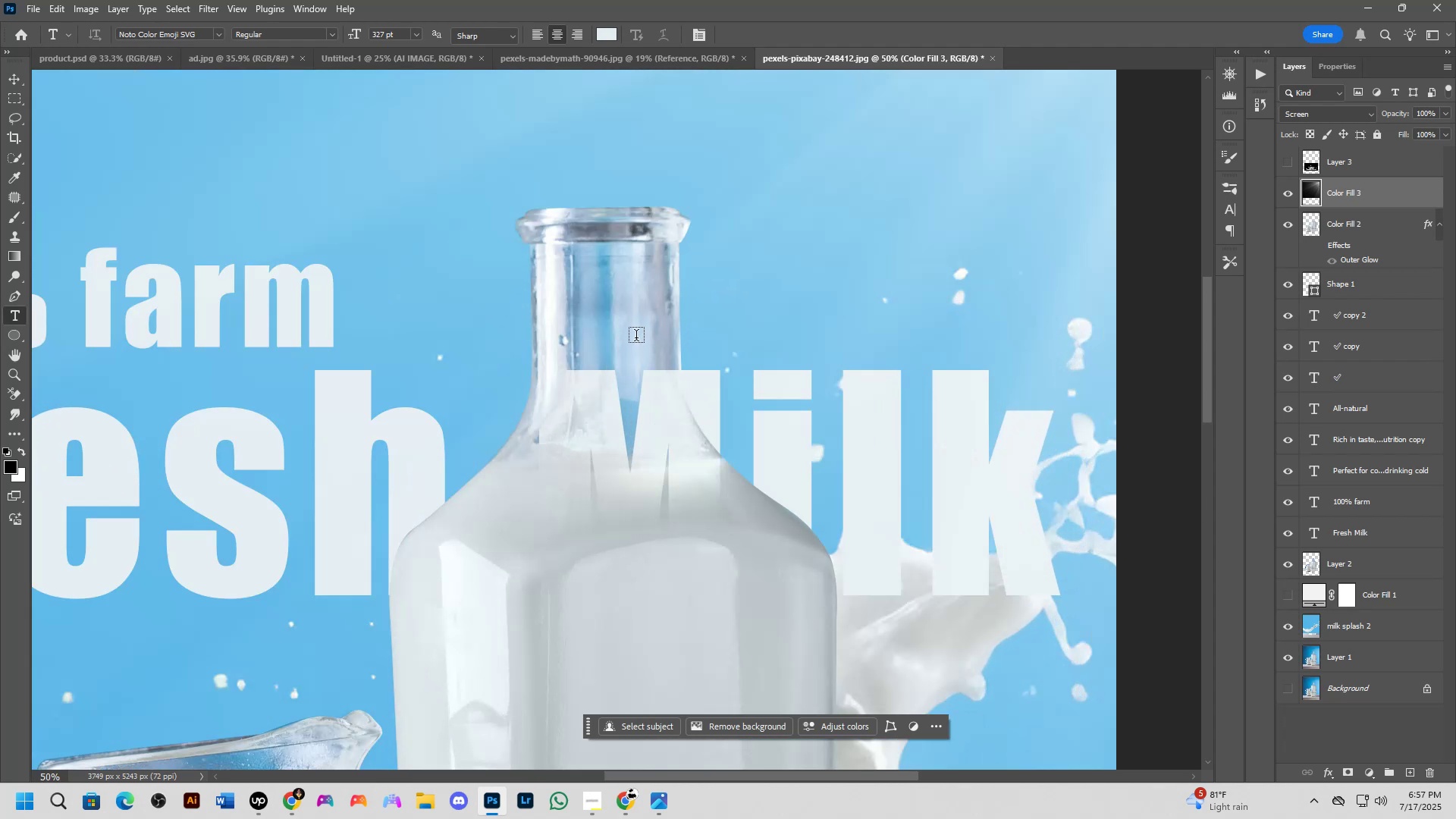 
key(Shift+ShiftLeft)
 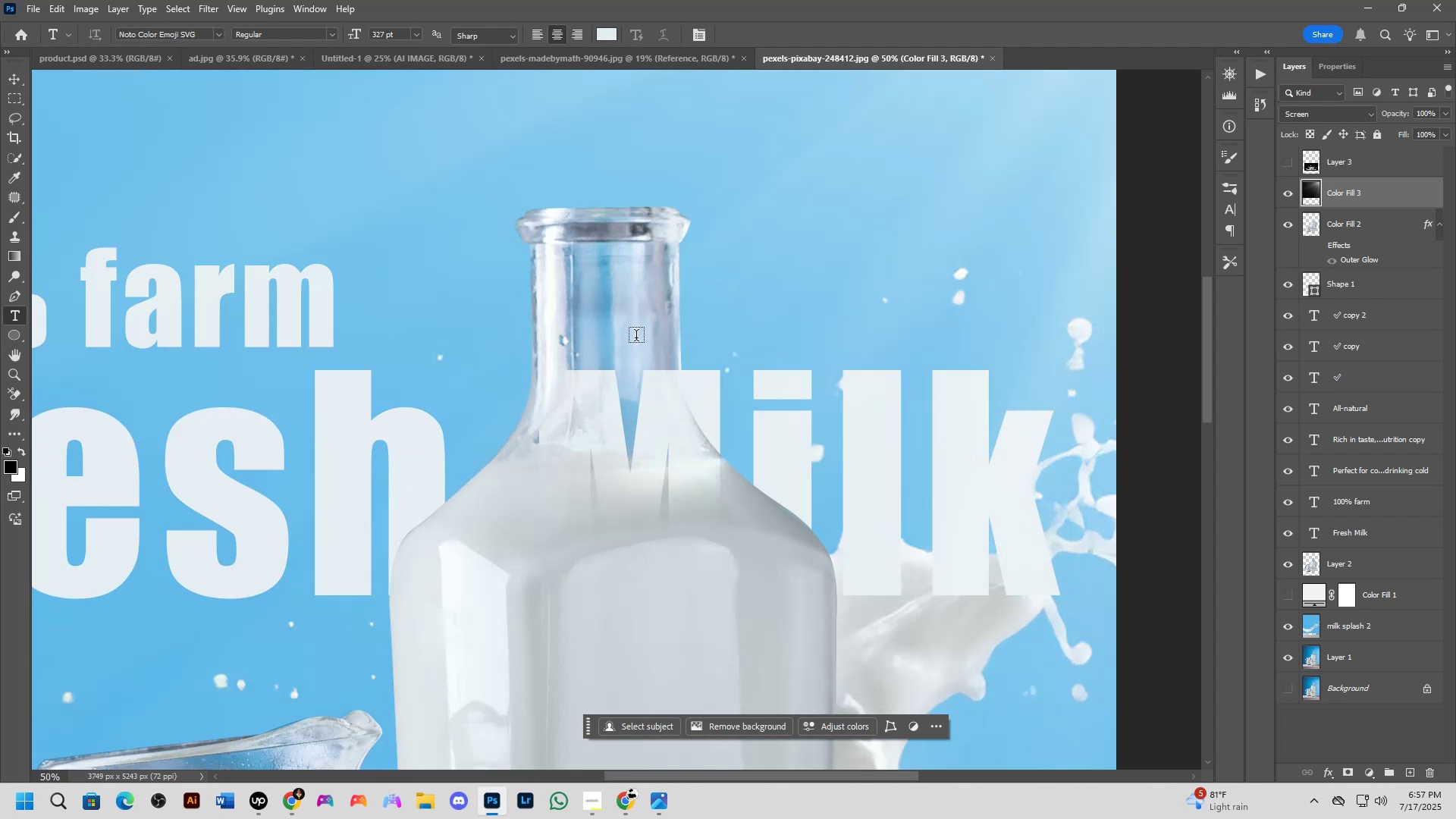 
key(Shift+ShiftLeft)
 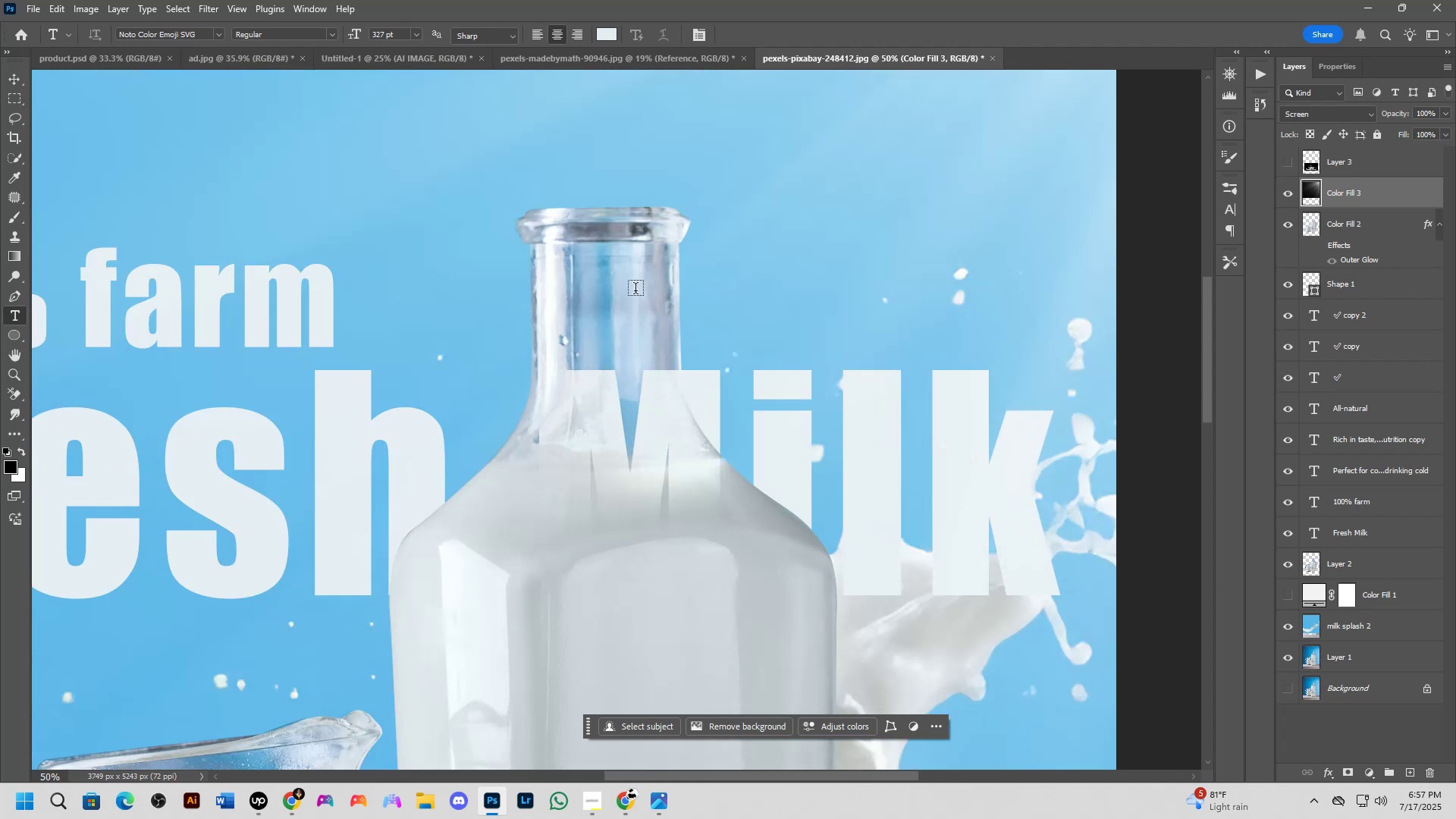 
scroll: coordinate [632, 271], scroll_direction: up, amount: 2.0
 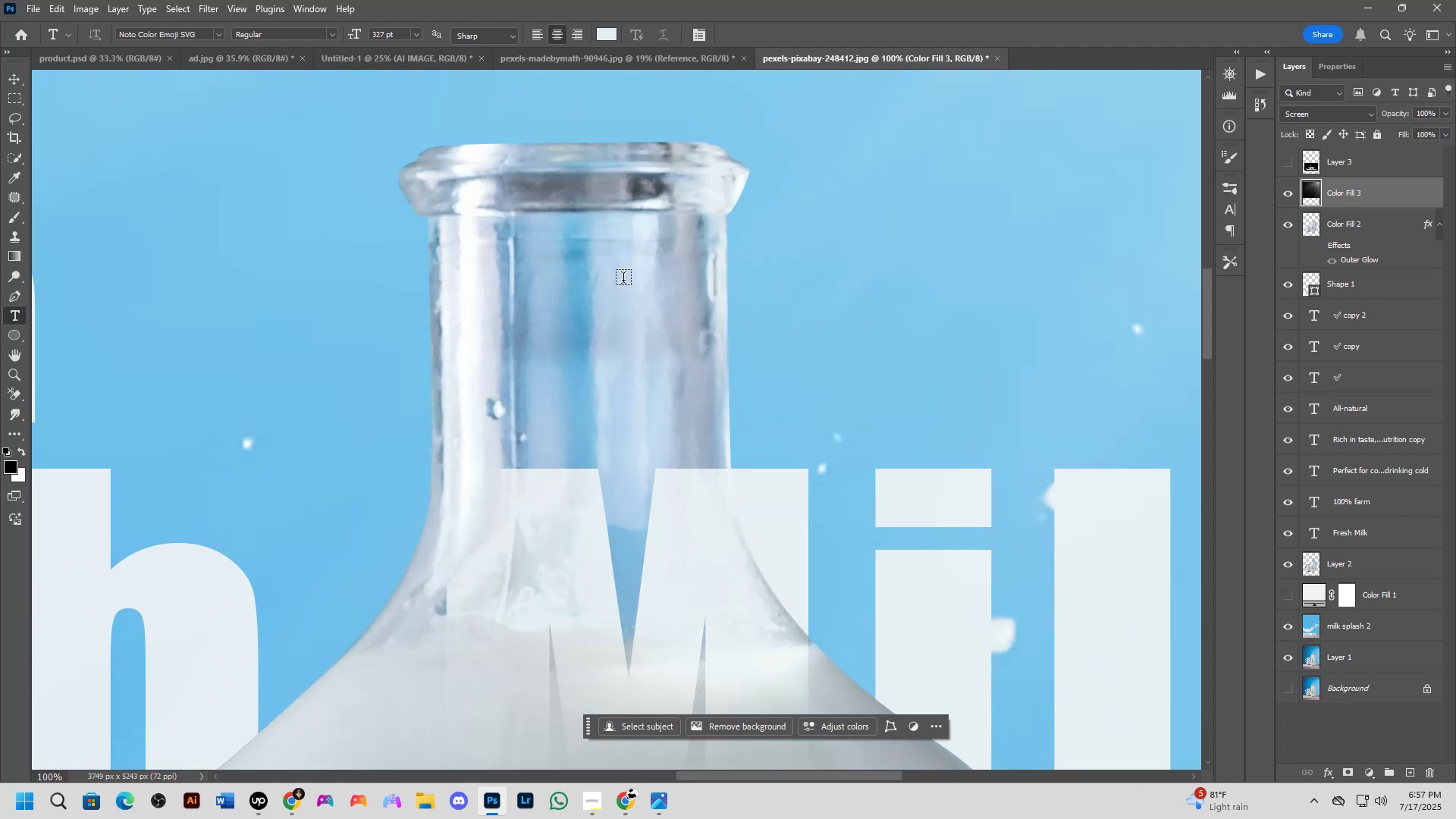 
hold_key(key=ShiftLeft, duration=0.6)
scroll: coordinate [588, 348], scroll_direction: down, amount: 12.0
 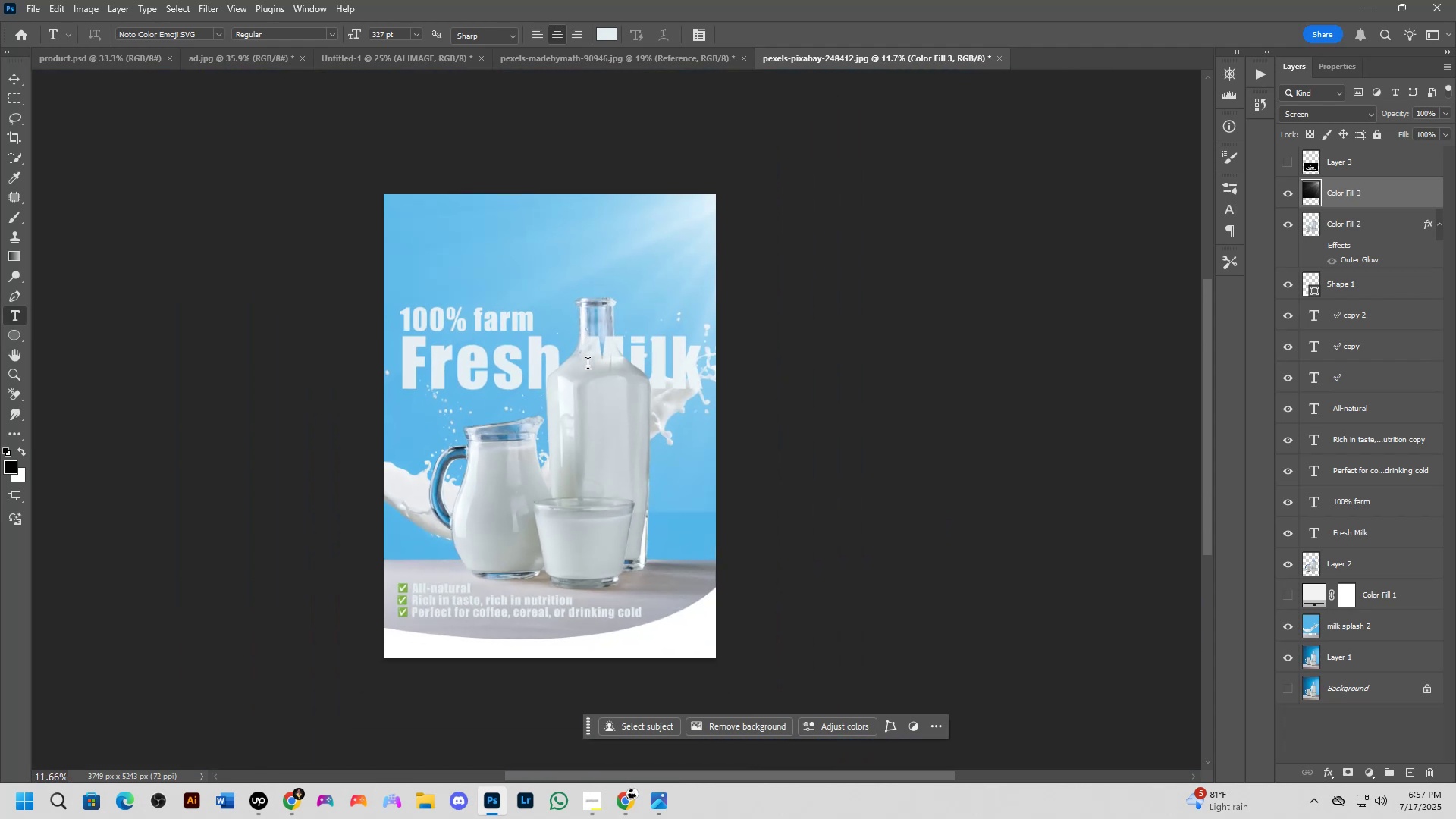 
hold_key(key=Space, duration=0.89)
 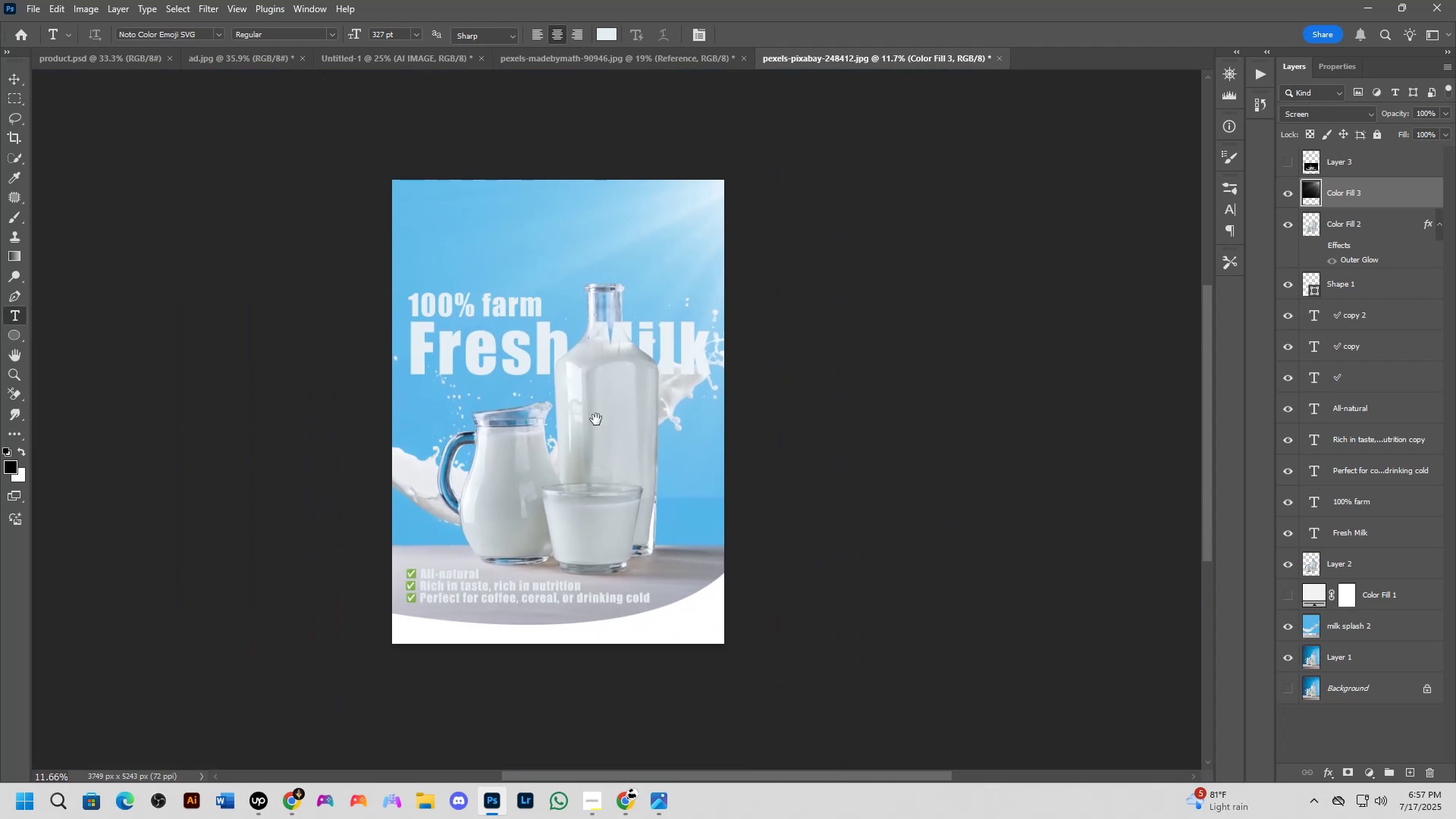 
key(Shift+ShiftLeft)
 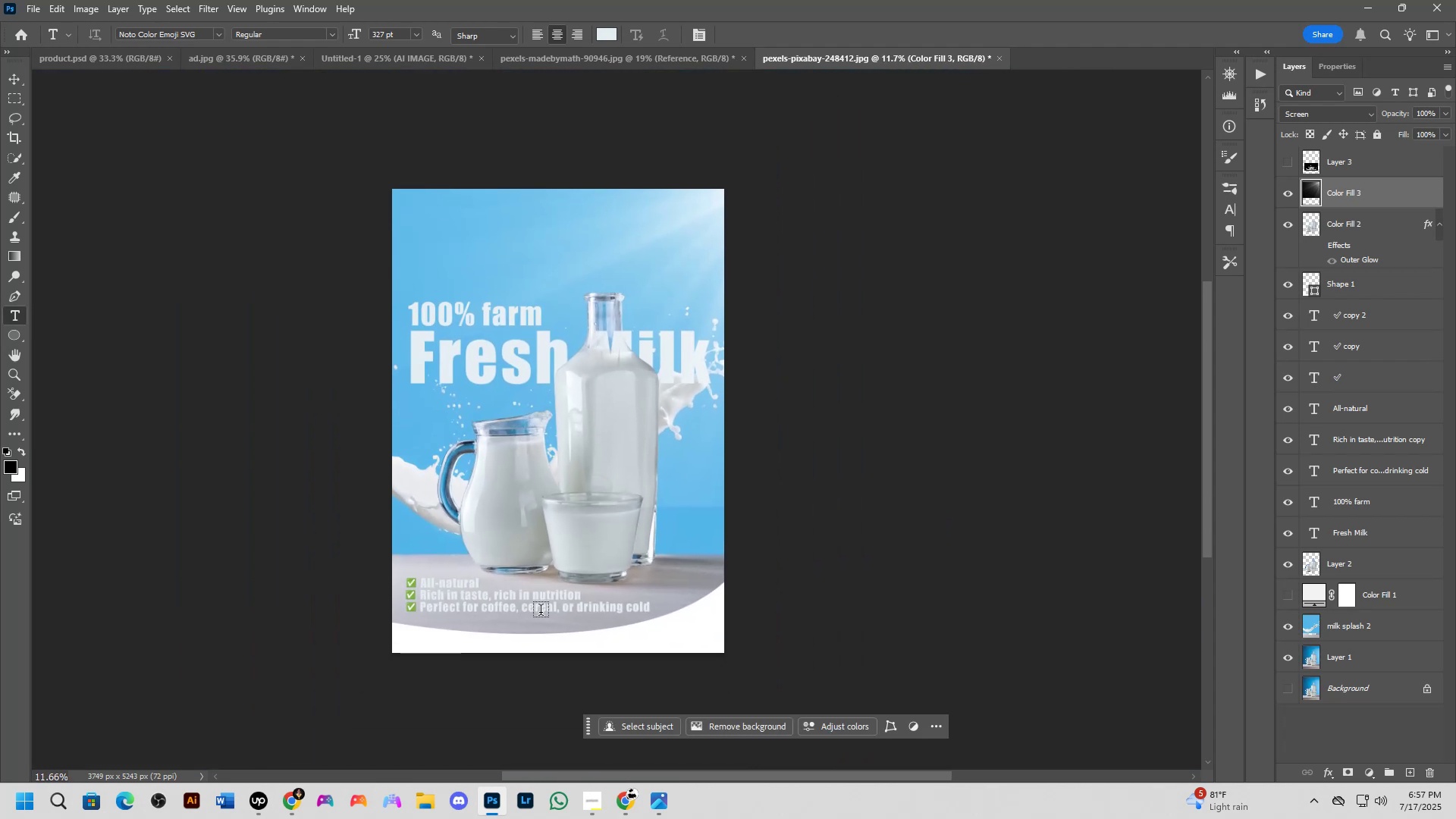 
scroll: coordinate [532, 603], scroll_direction: none, amount: 0.0
 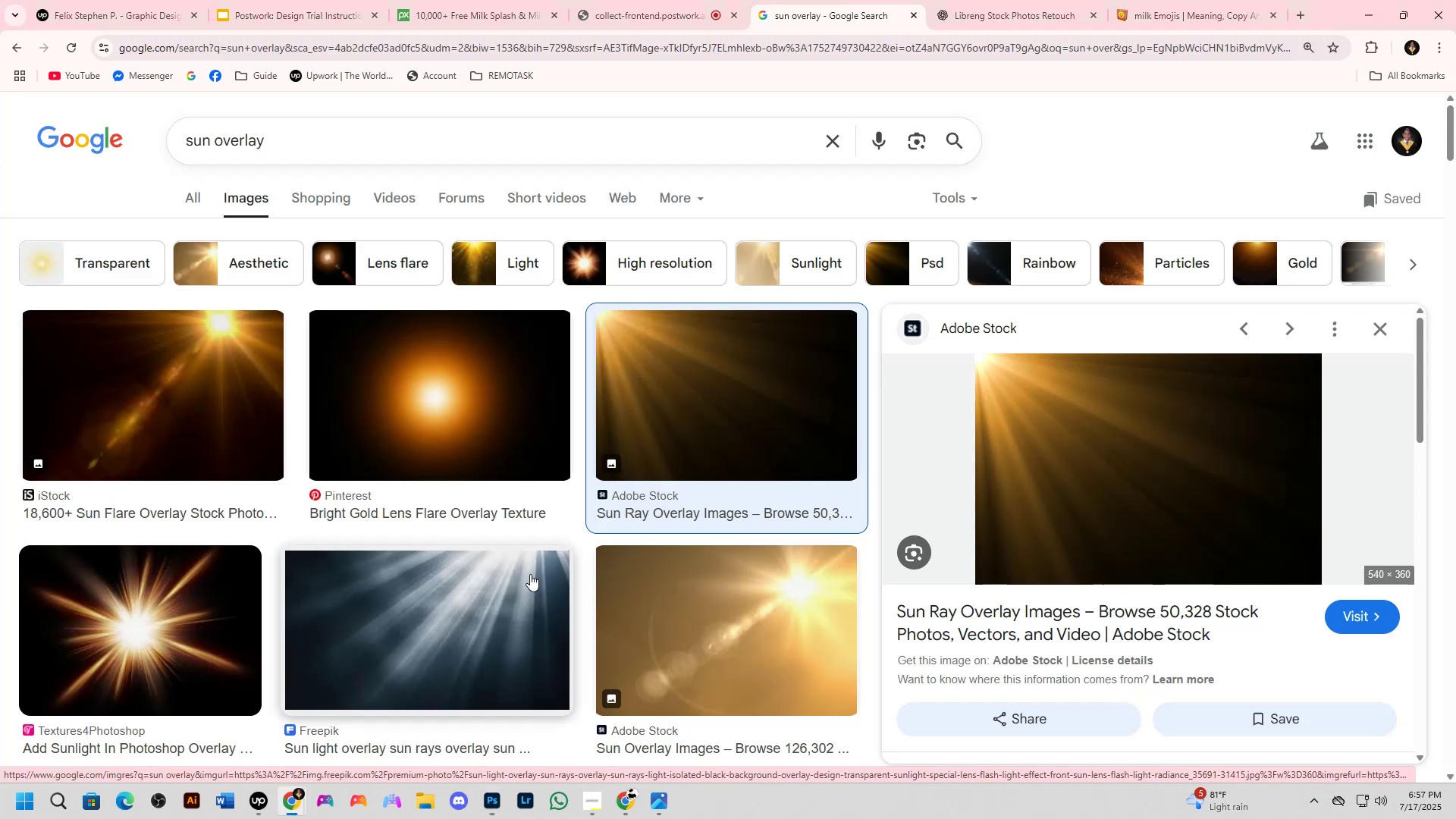 
key(Shift+ShiftLeft)
 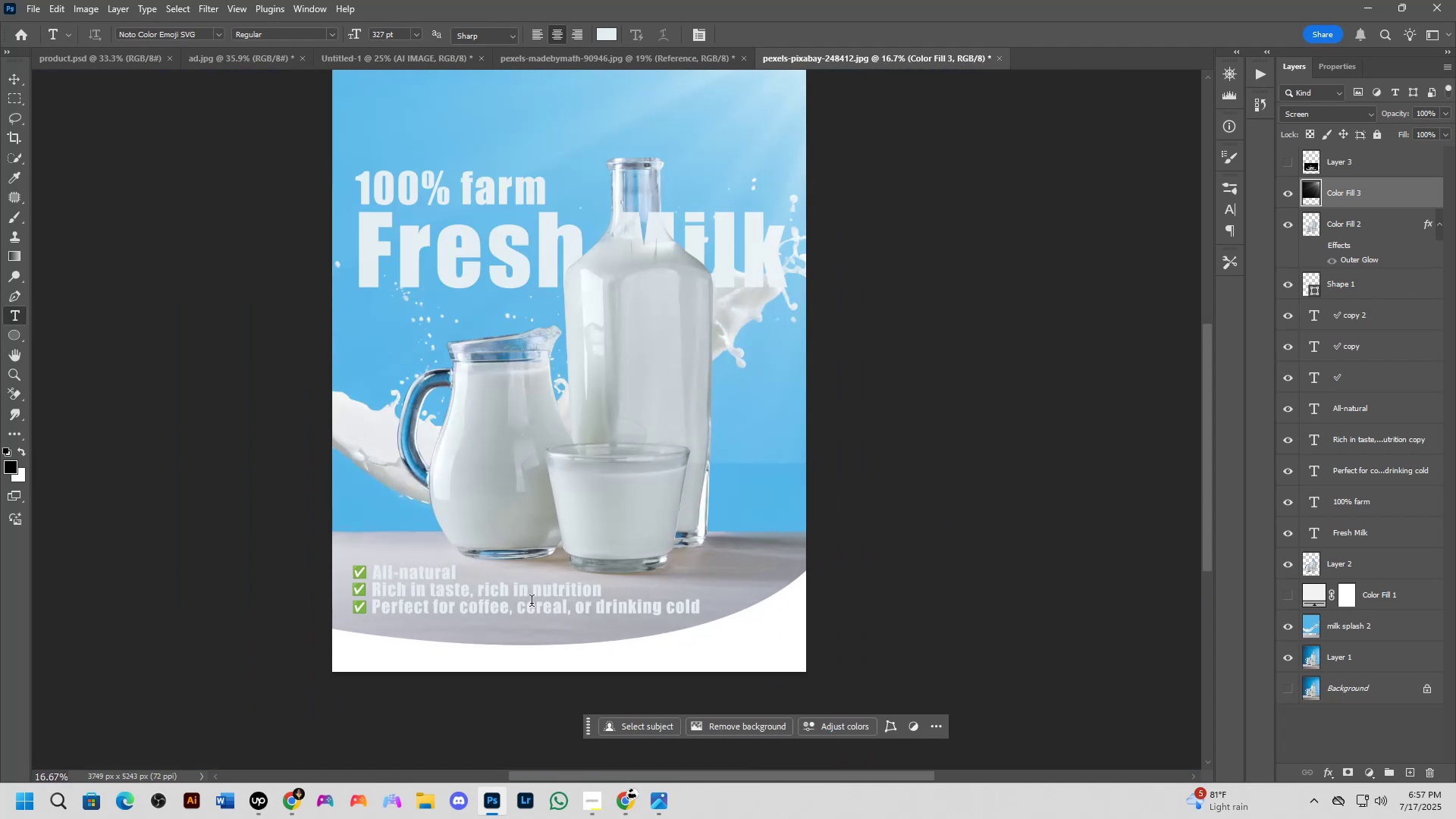 
key(Alt+AltLeft)
 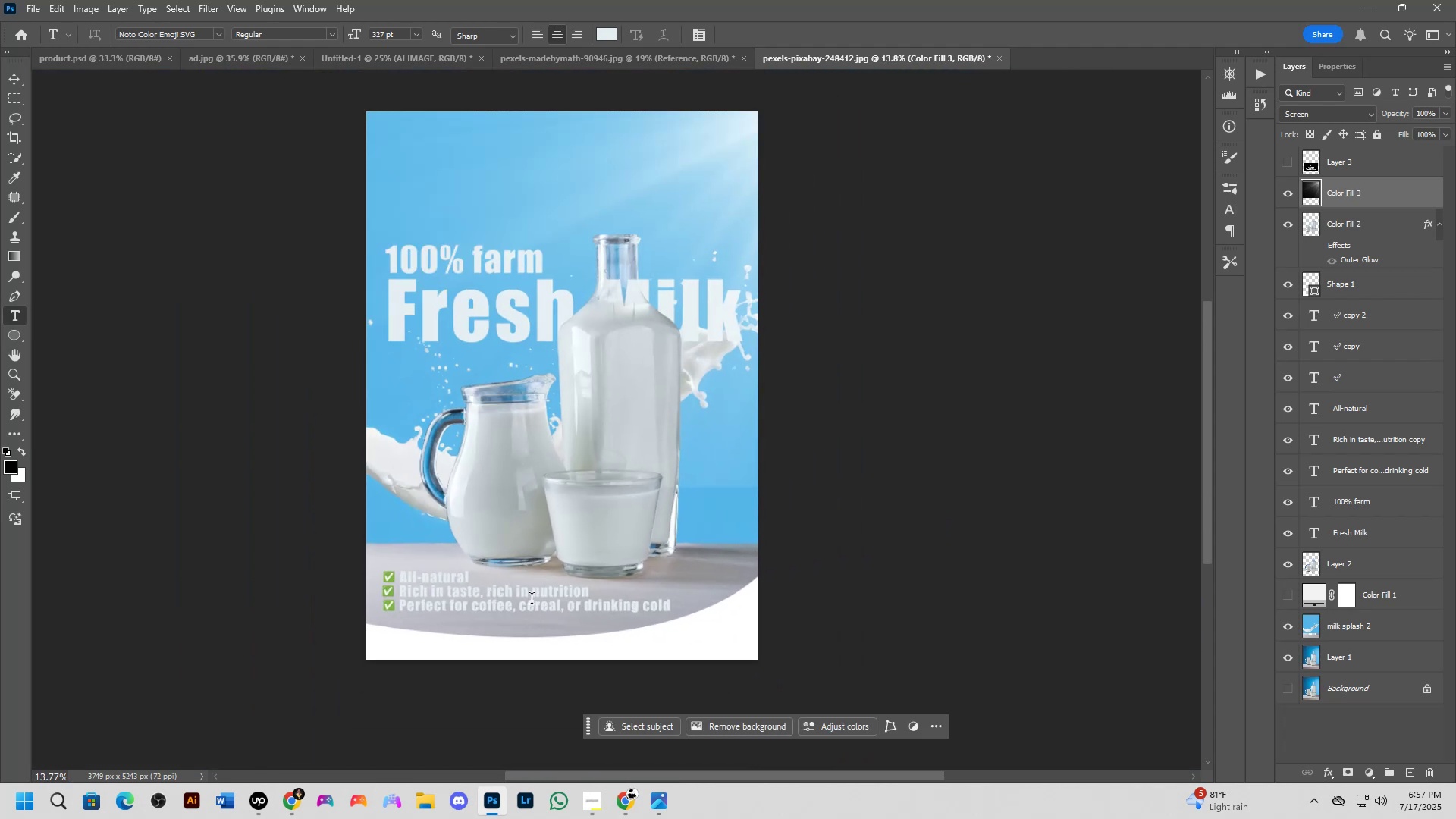 
key(Alt+Tab)
 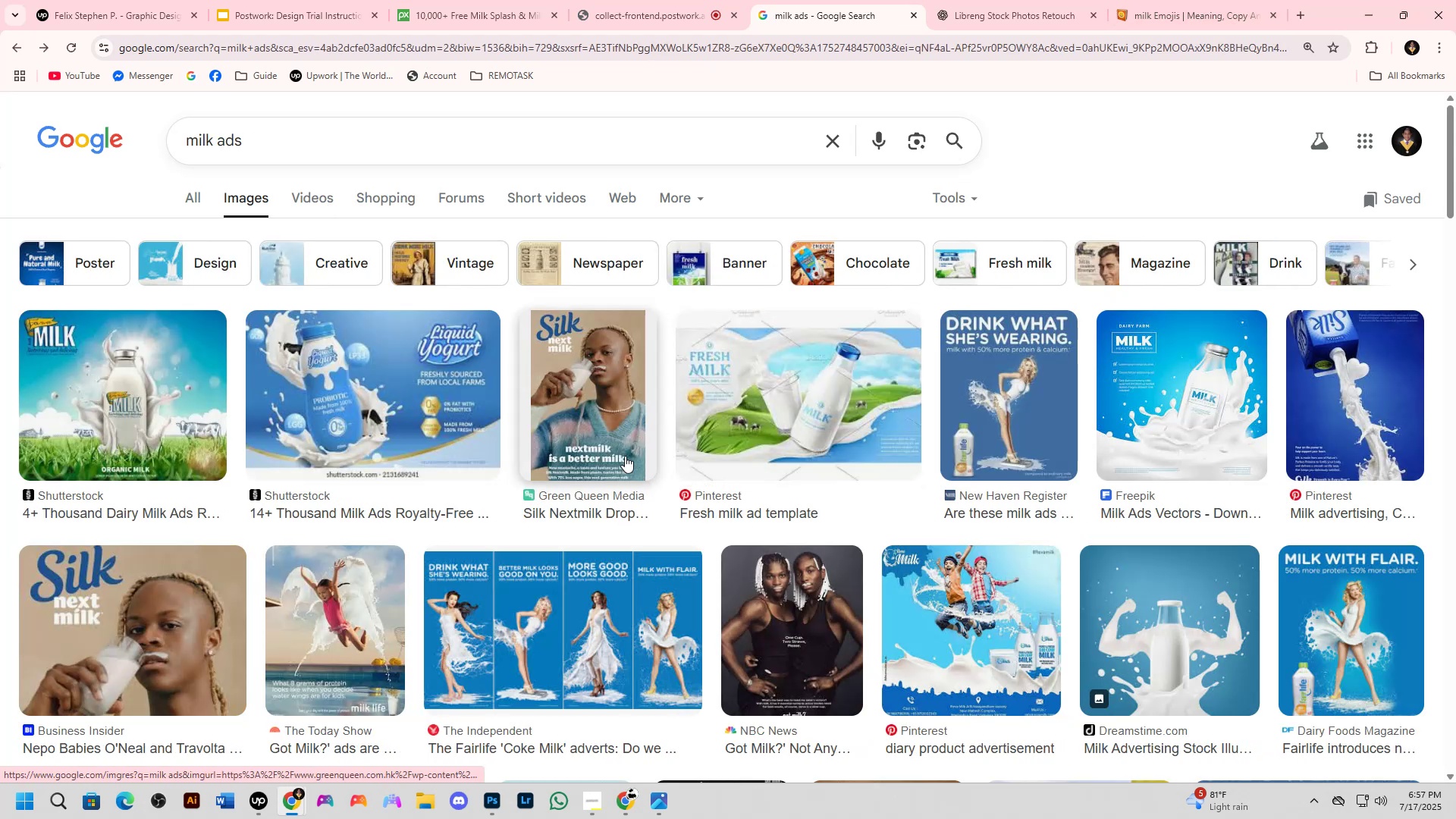 
wait(5.31)
 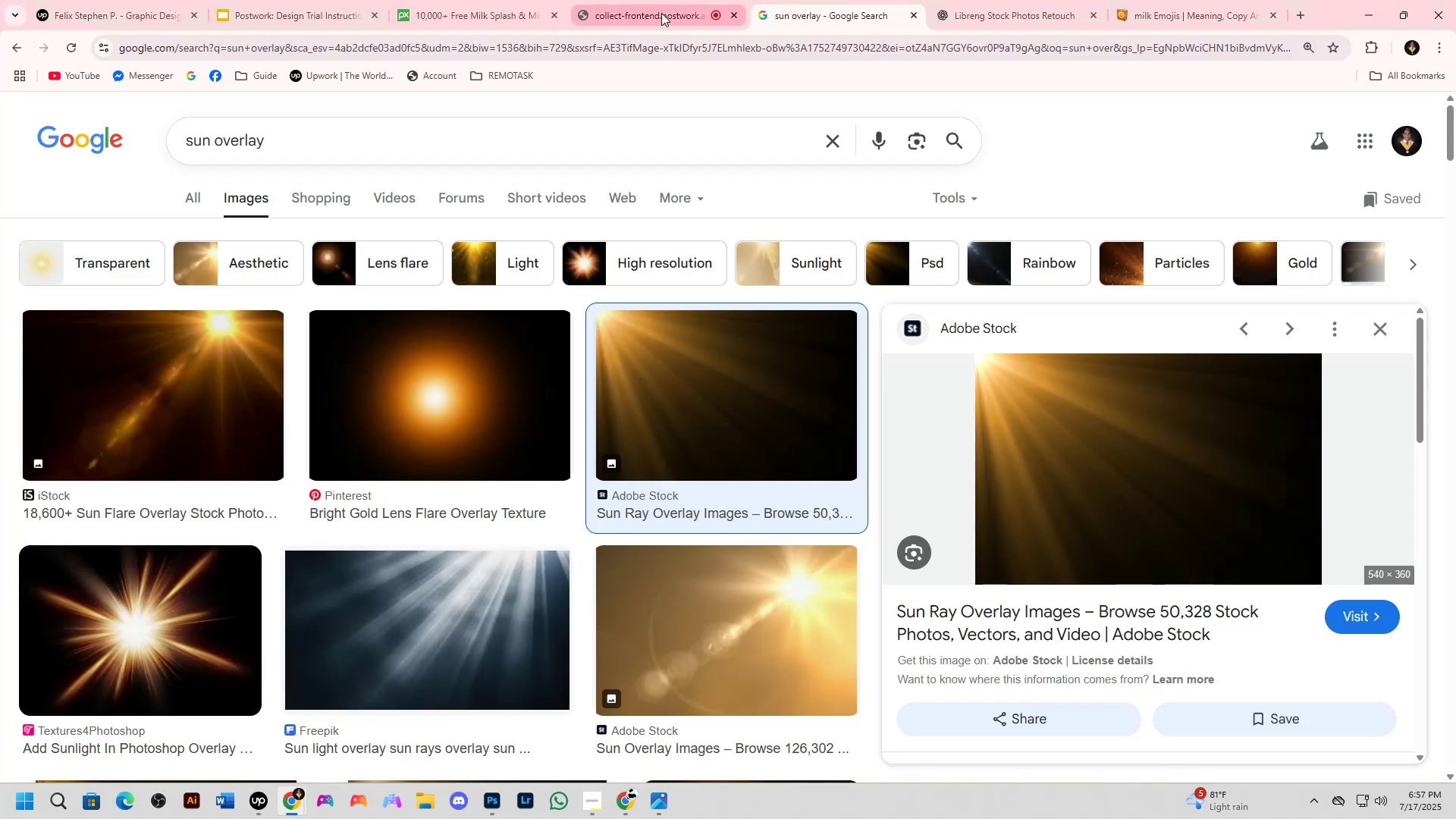 
scroll: coordinate [619, 491], scroll_direction: down, amount: 1.0
 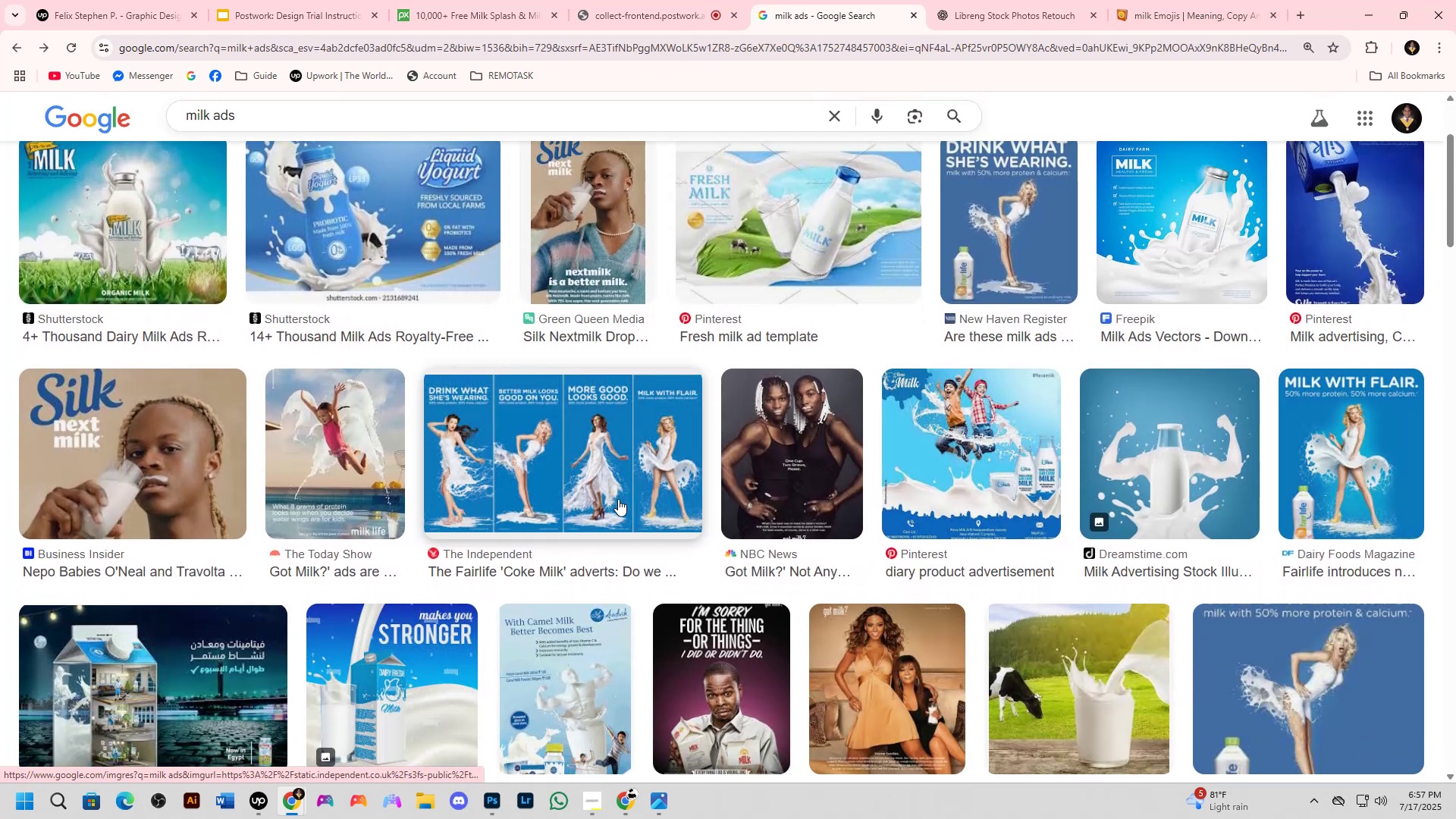 
scroll: coordinate [617, 498], scroll_direction: up, amount: 5.0
 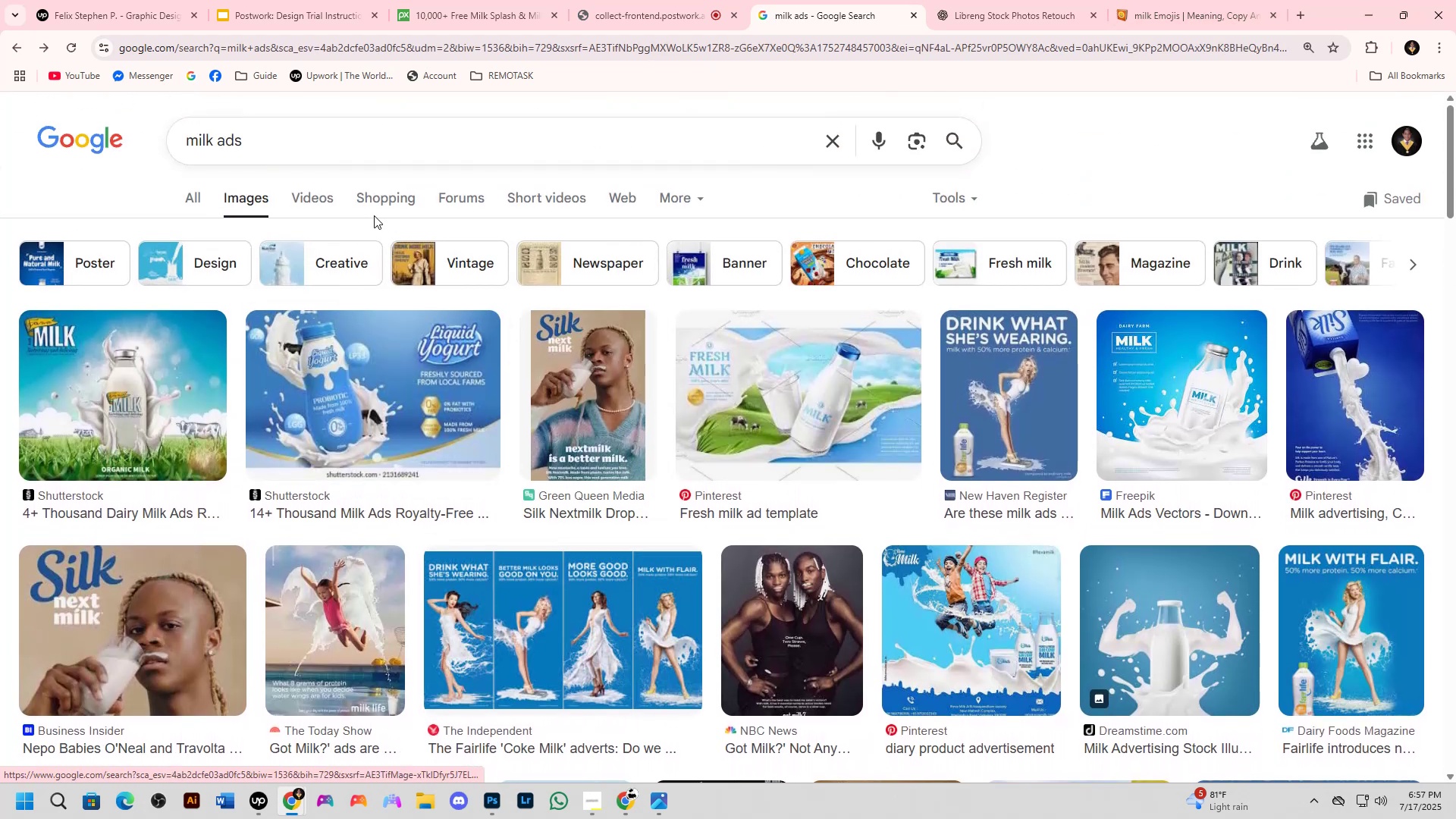 
key(Alt+AltLeft)
 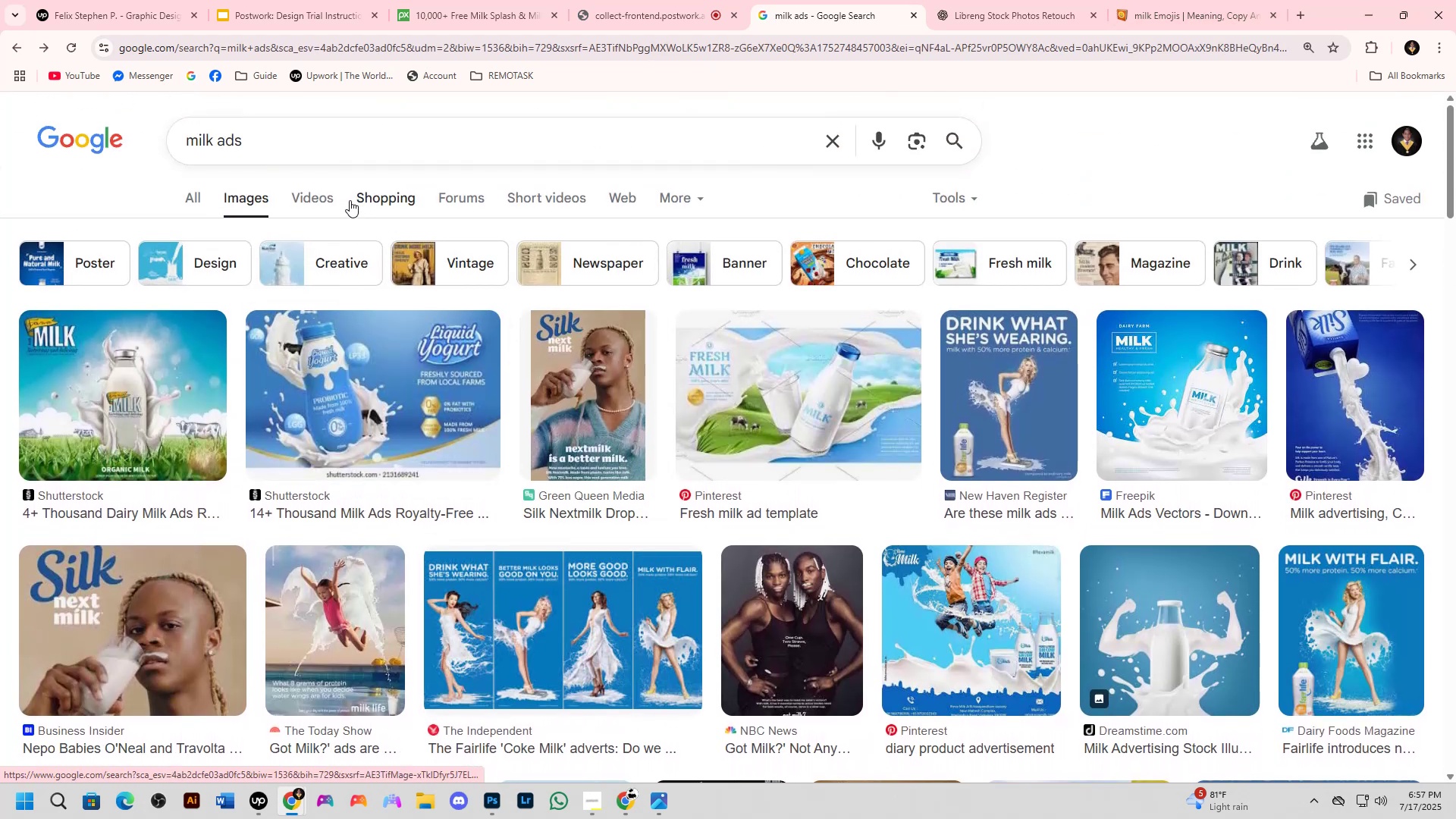 
key(Alt+Tab)
 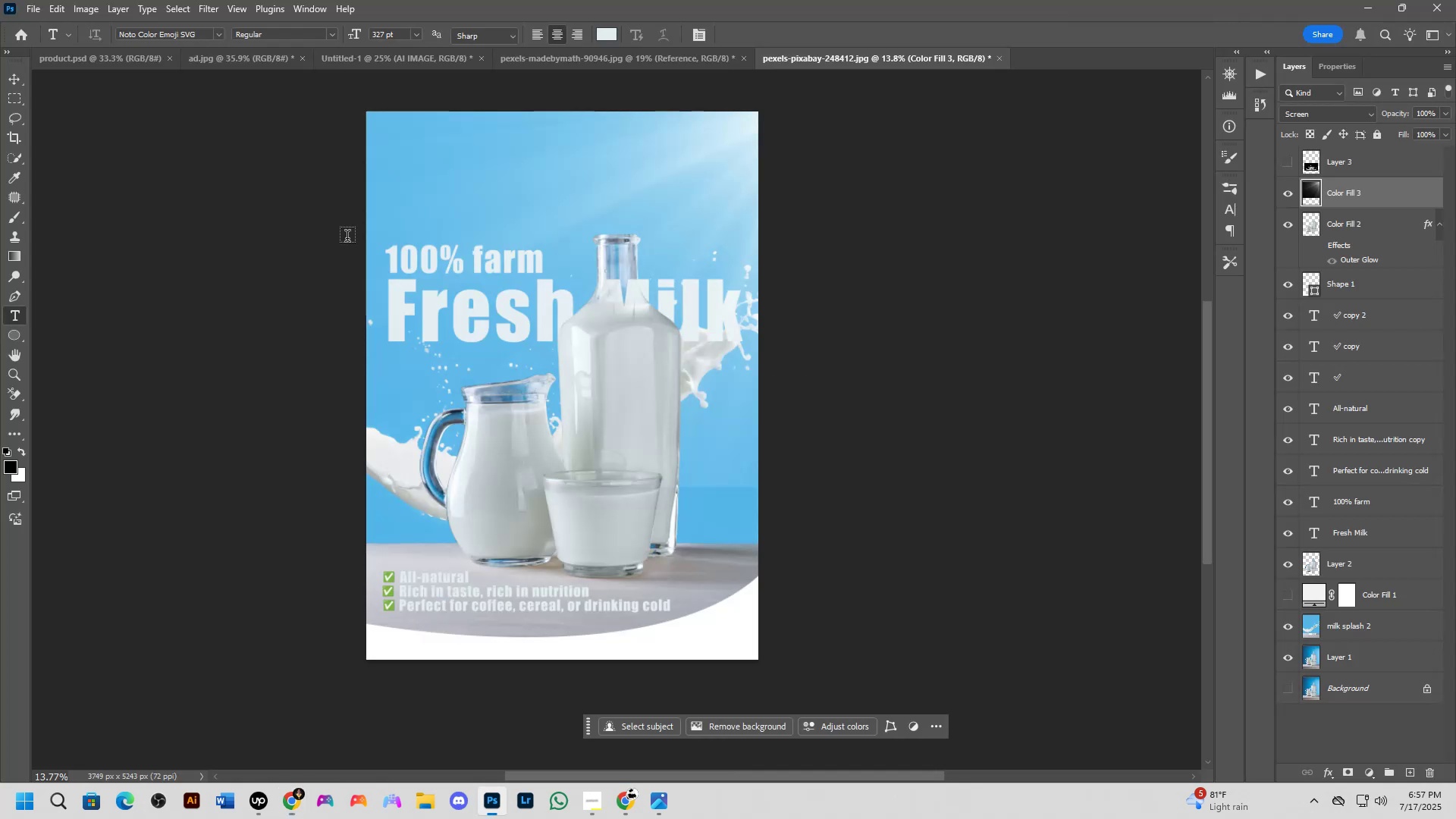 
key(Alt+AltLeft)
 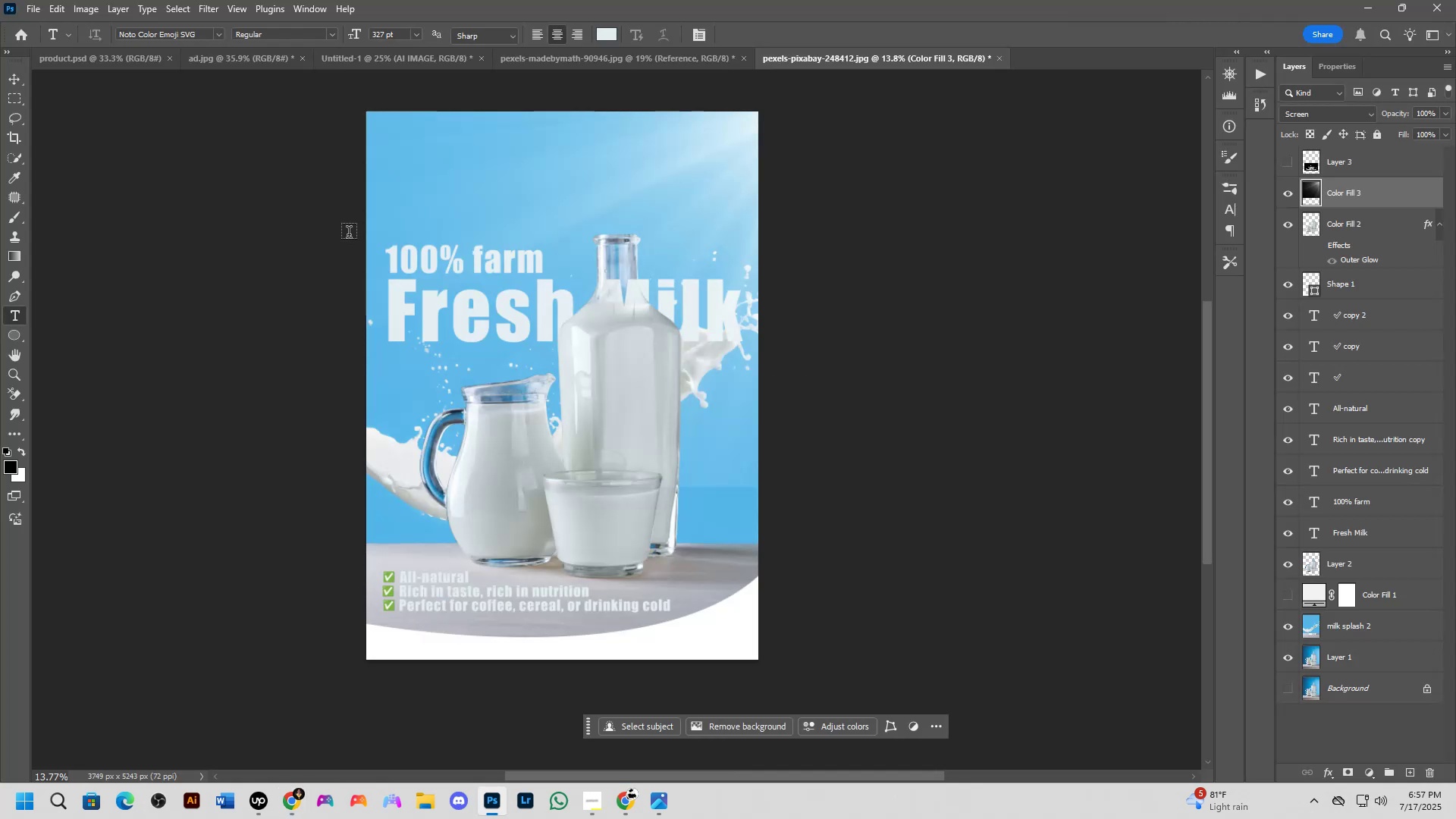 
key(Tab)
type(gold shape)
 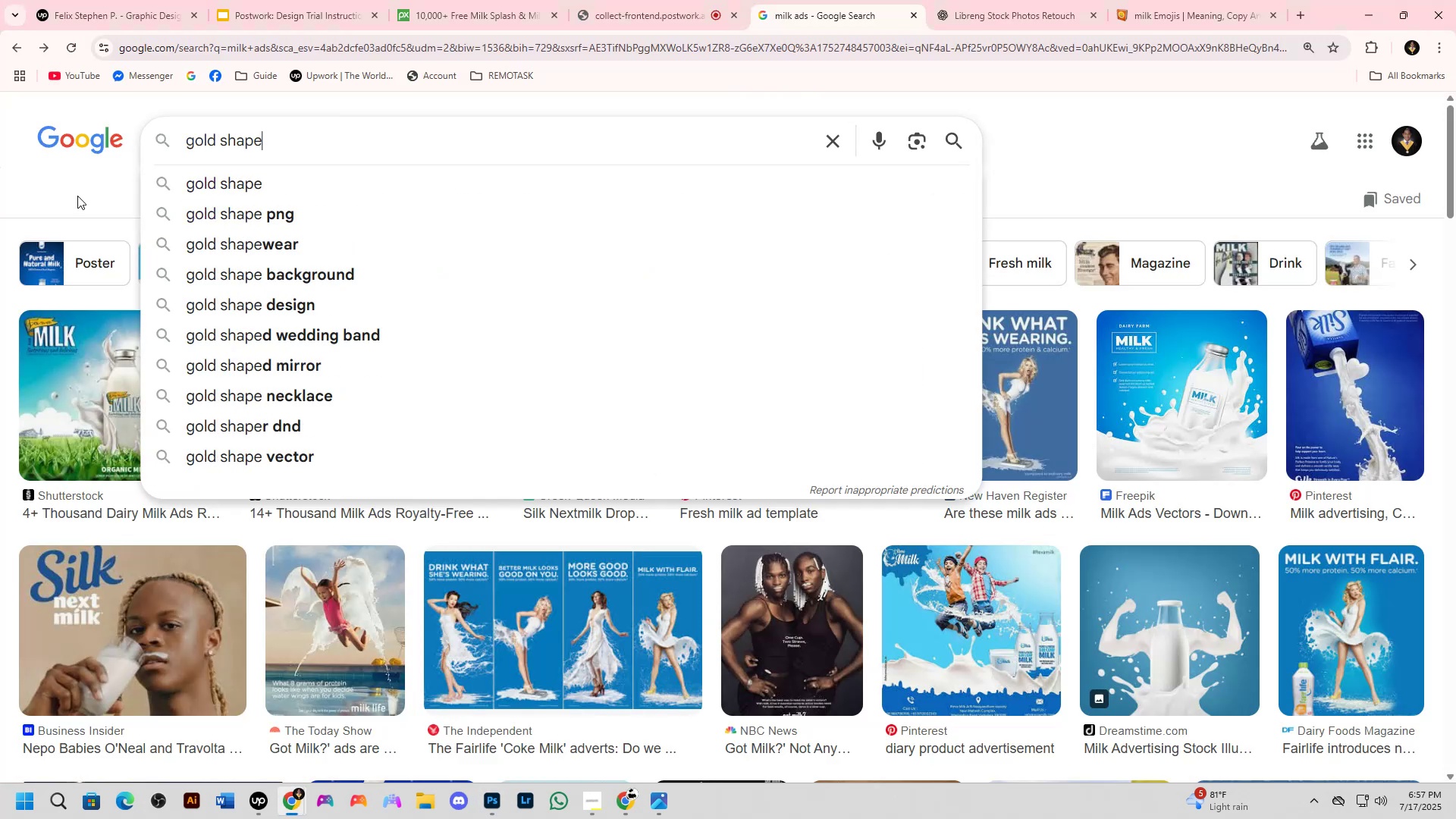 
key(Enter)
 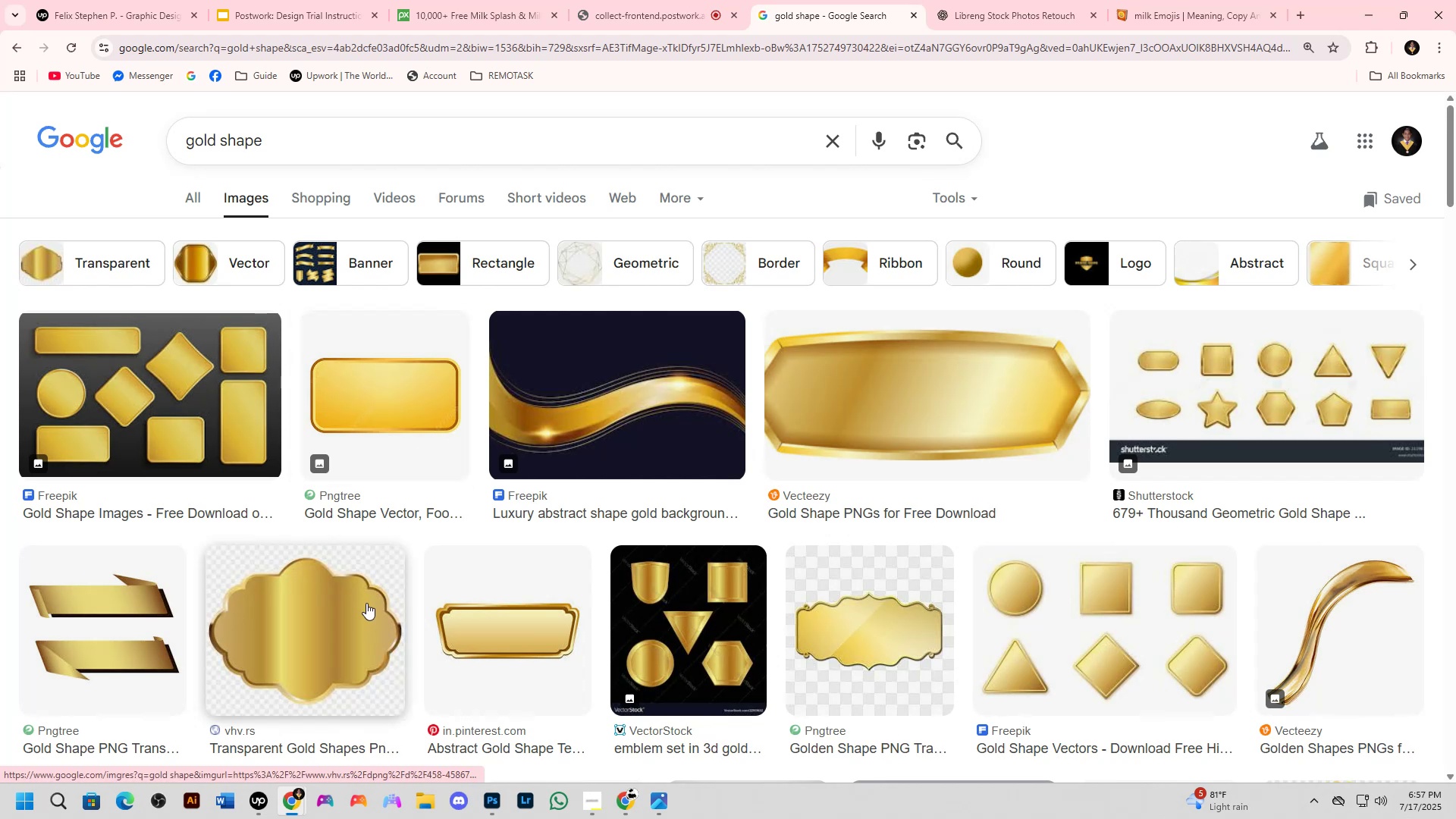 
scroll: coordinate [362, 564], scroll_direction: up, amount: 4.0
 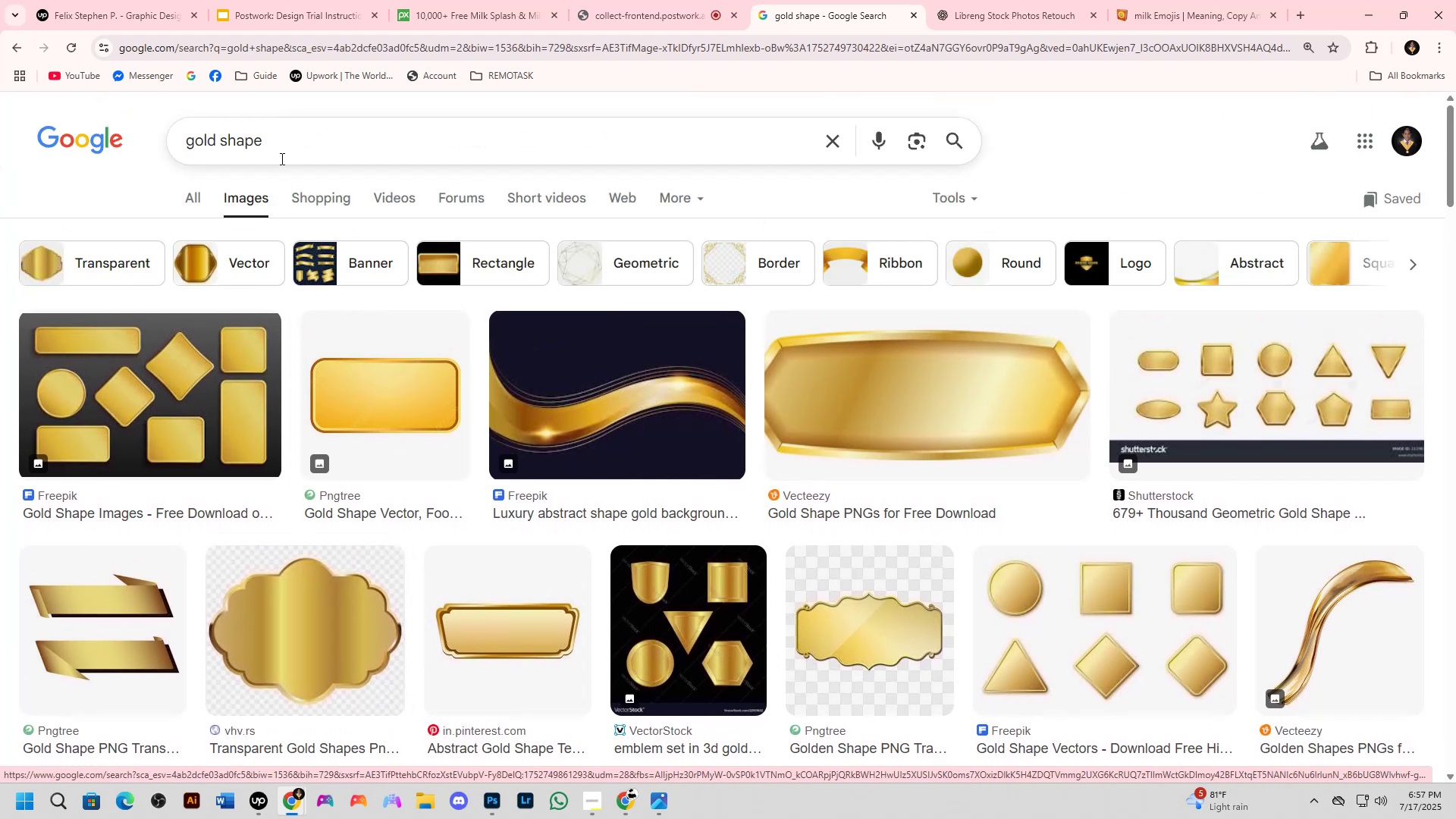 
left_click([287, 146])
 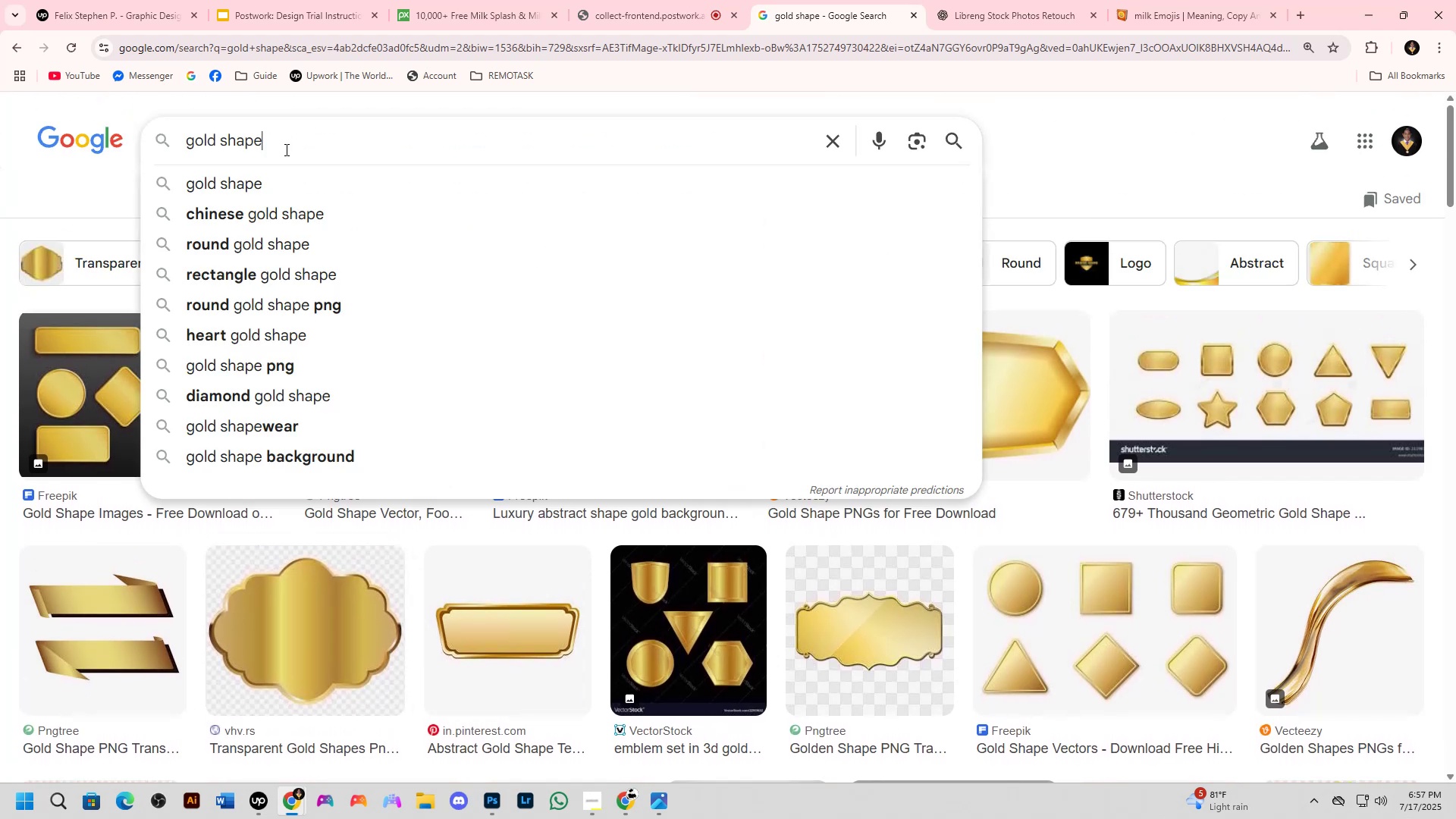 
type( free png)
 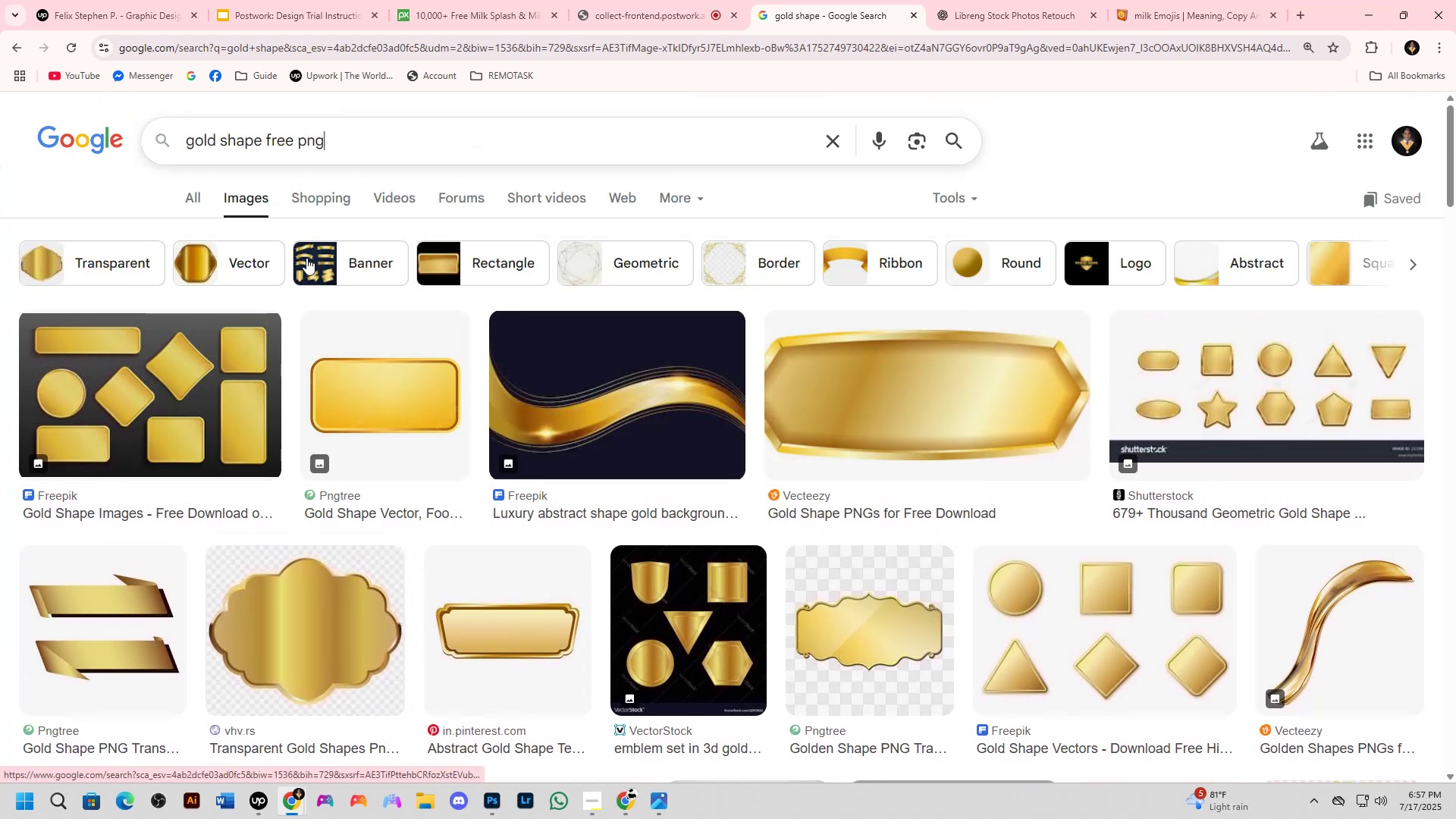 
key(Enter)
 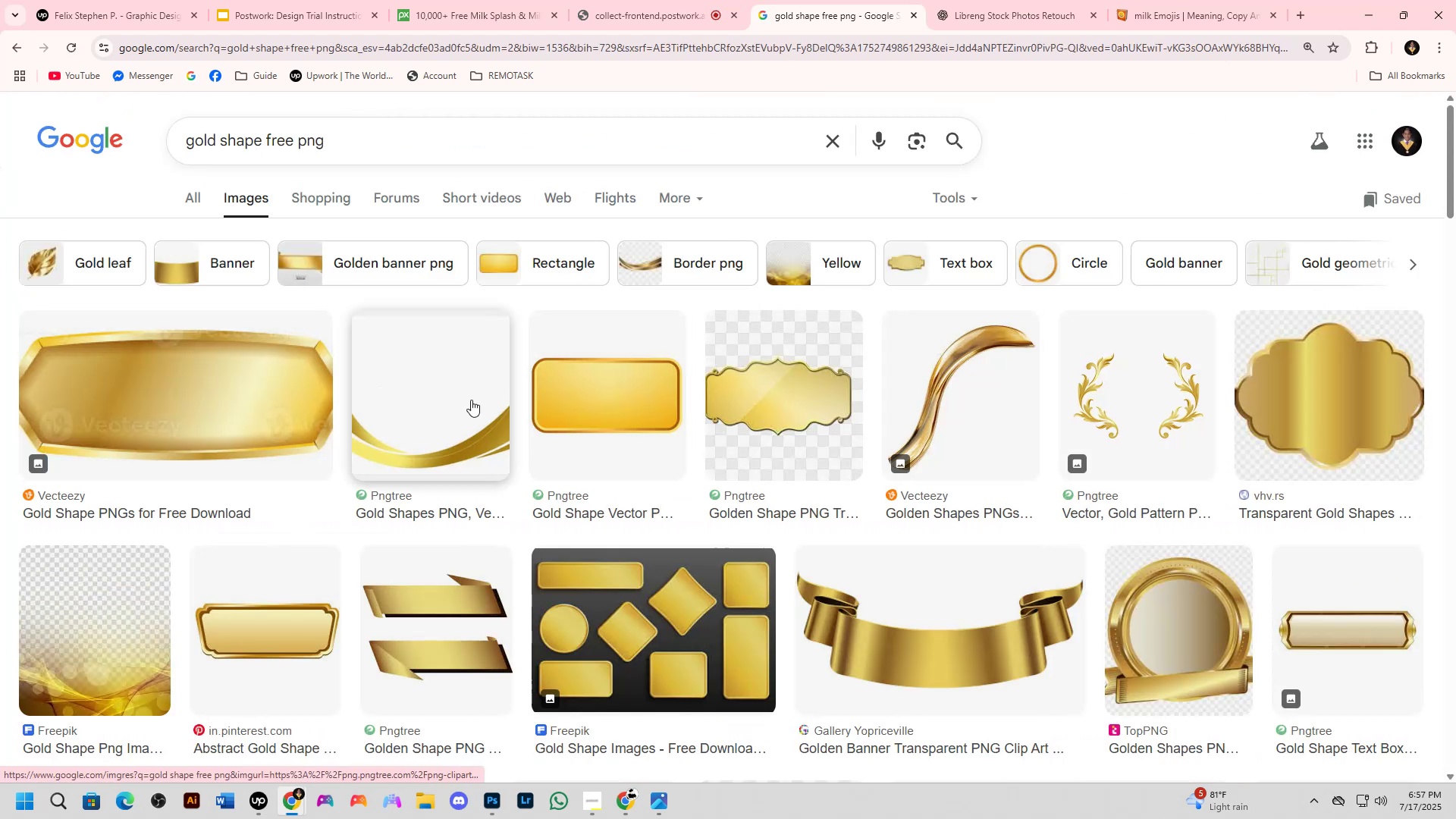 
left_click([587, 403])
 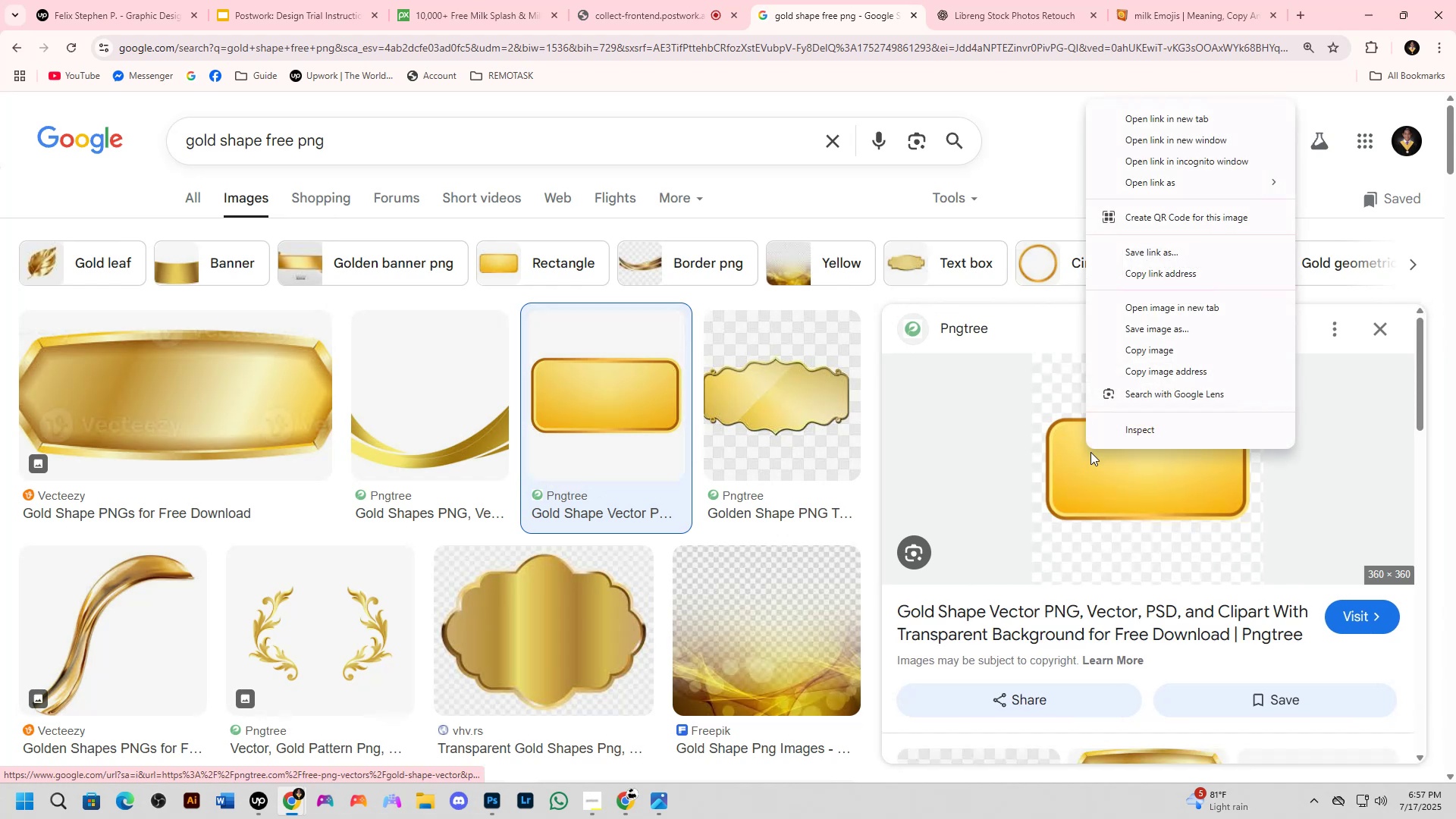 
left_click([1144, 349])
 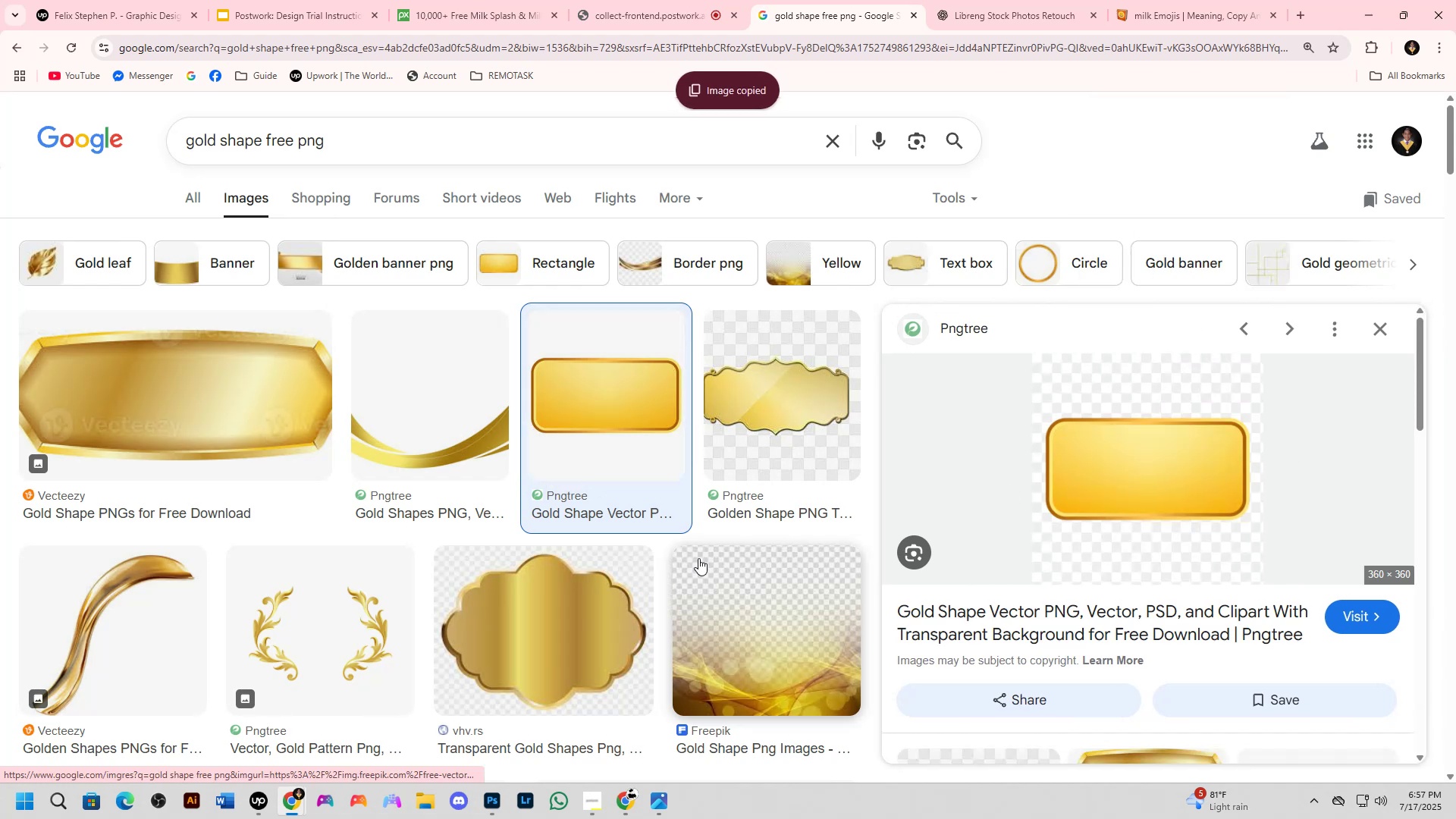 
key(Alt+AltLeft)
 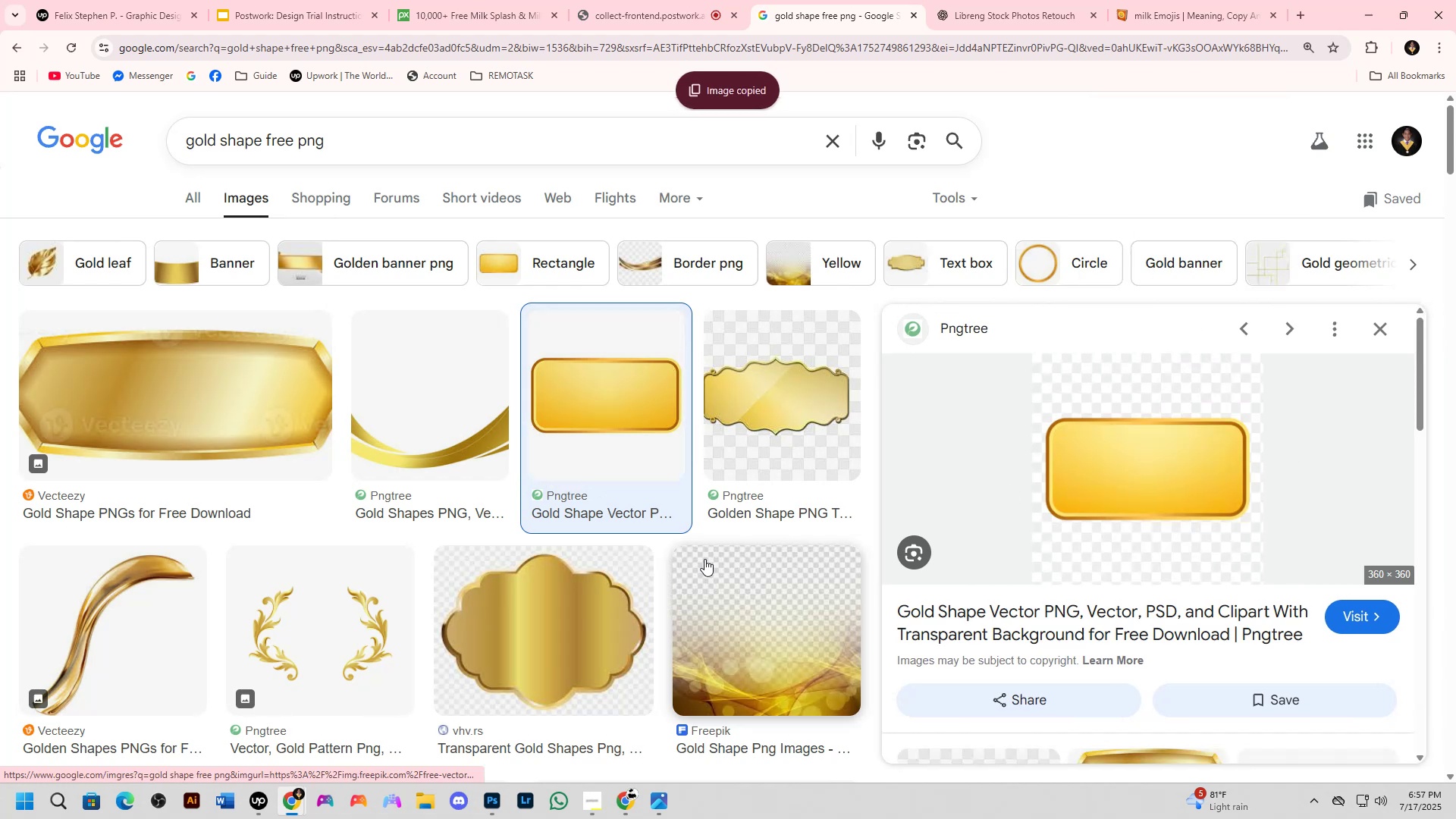 
key(Alt+Tab)
 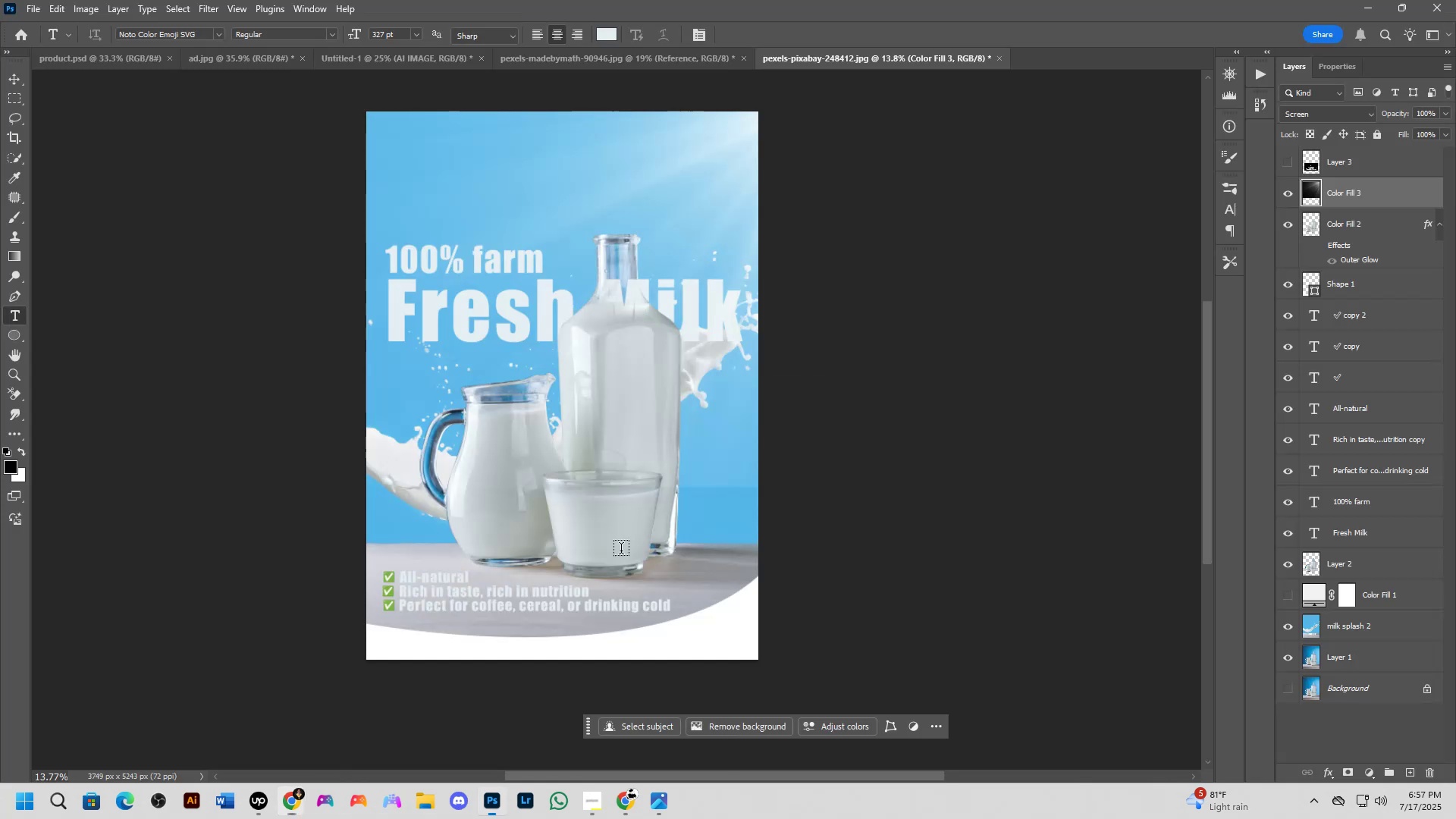 
hold_key(key=Space, duration=0.62)
 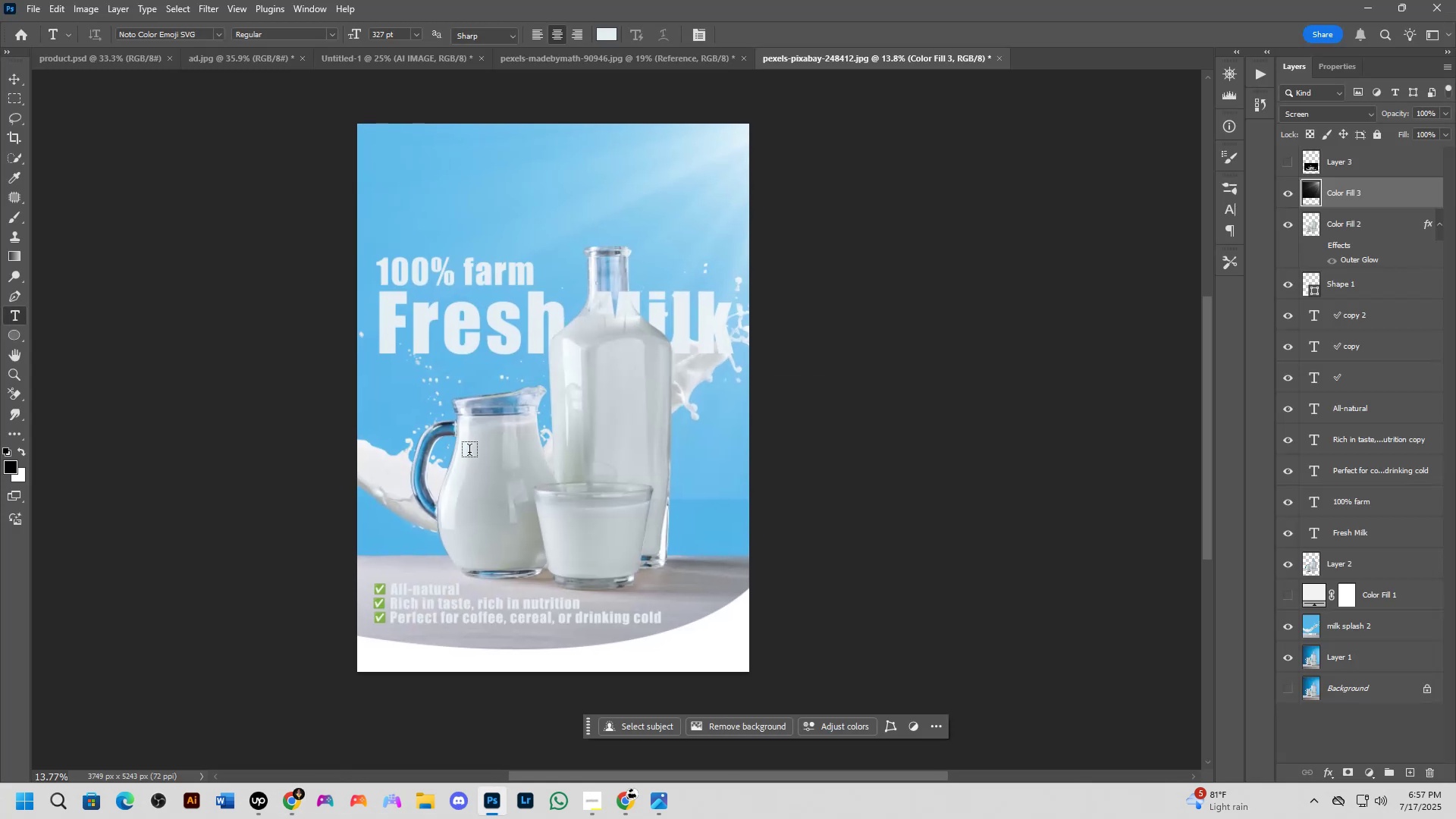 
key(Control+V)
 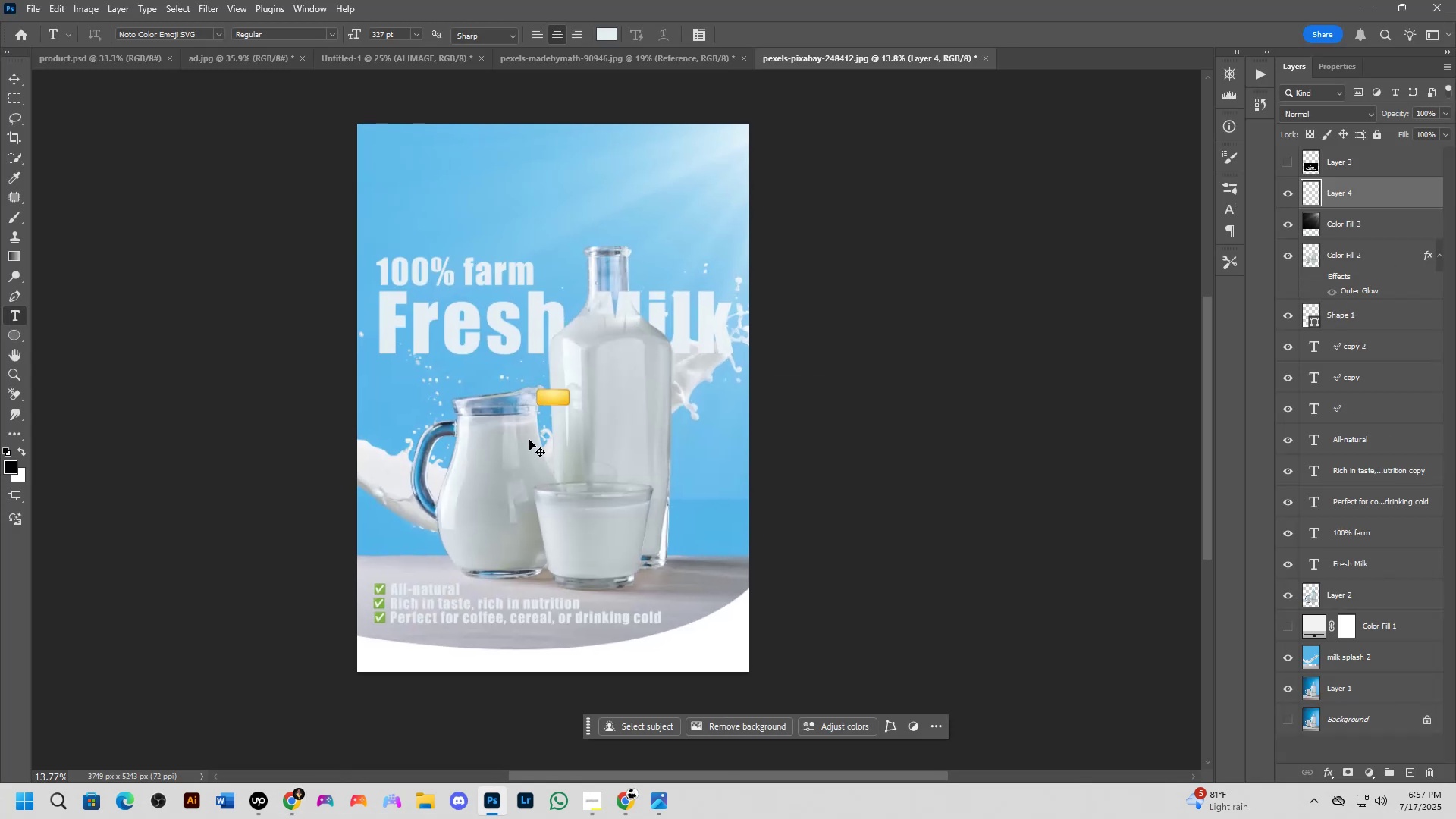 
key(Control+T)
 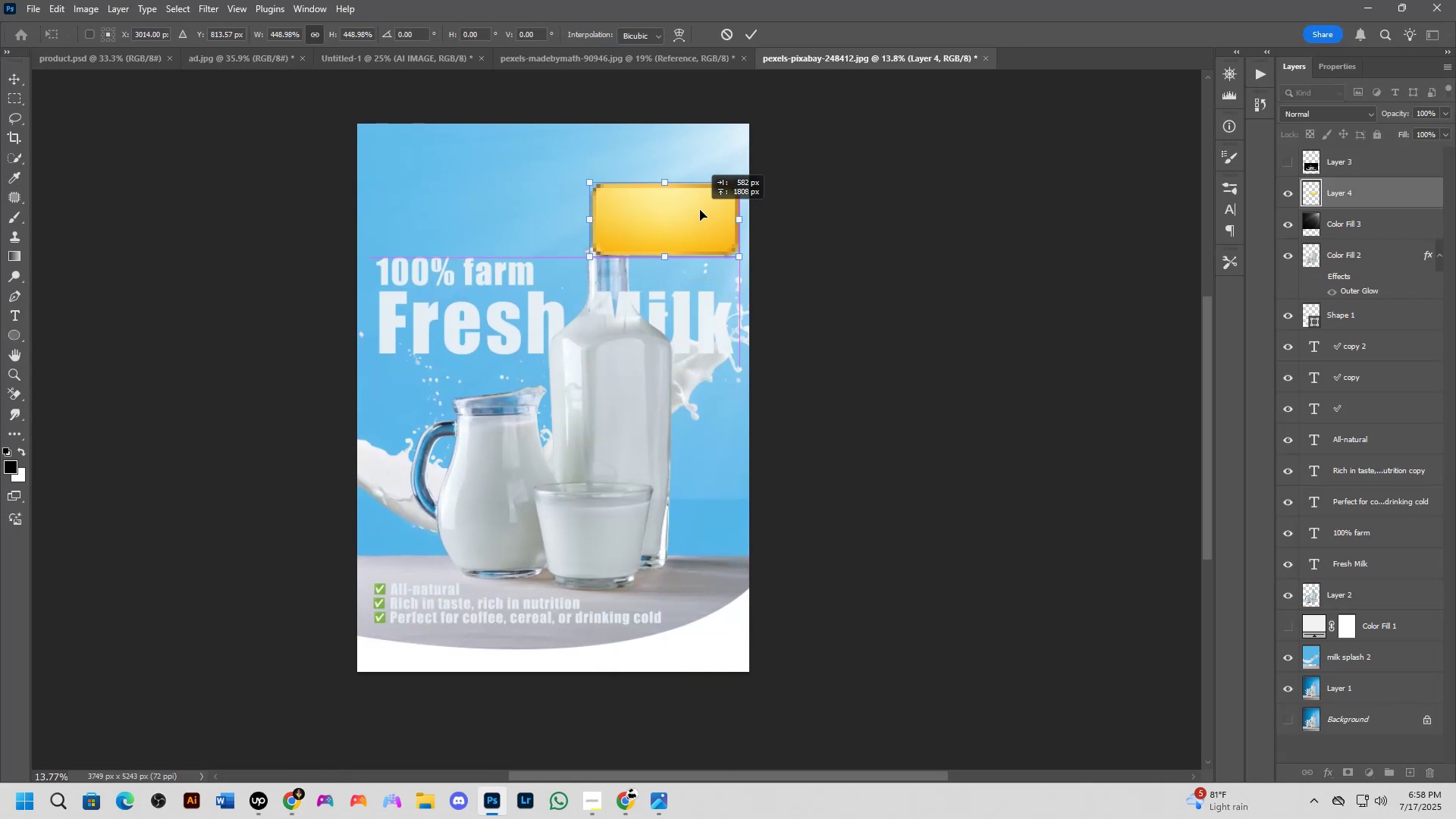 
key(NumpadEnter)
 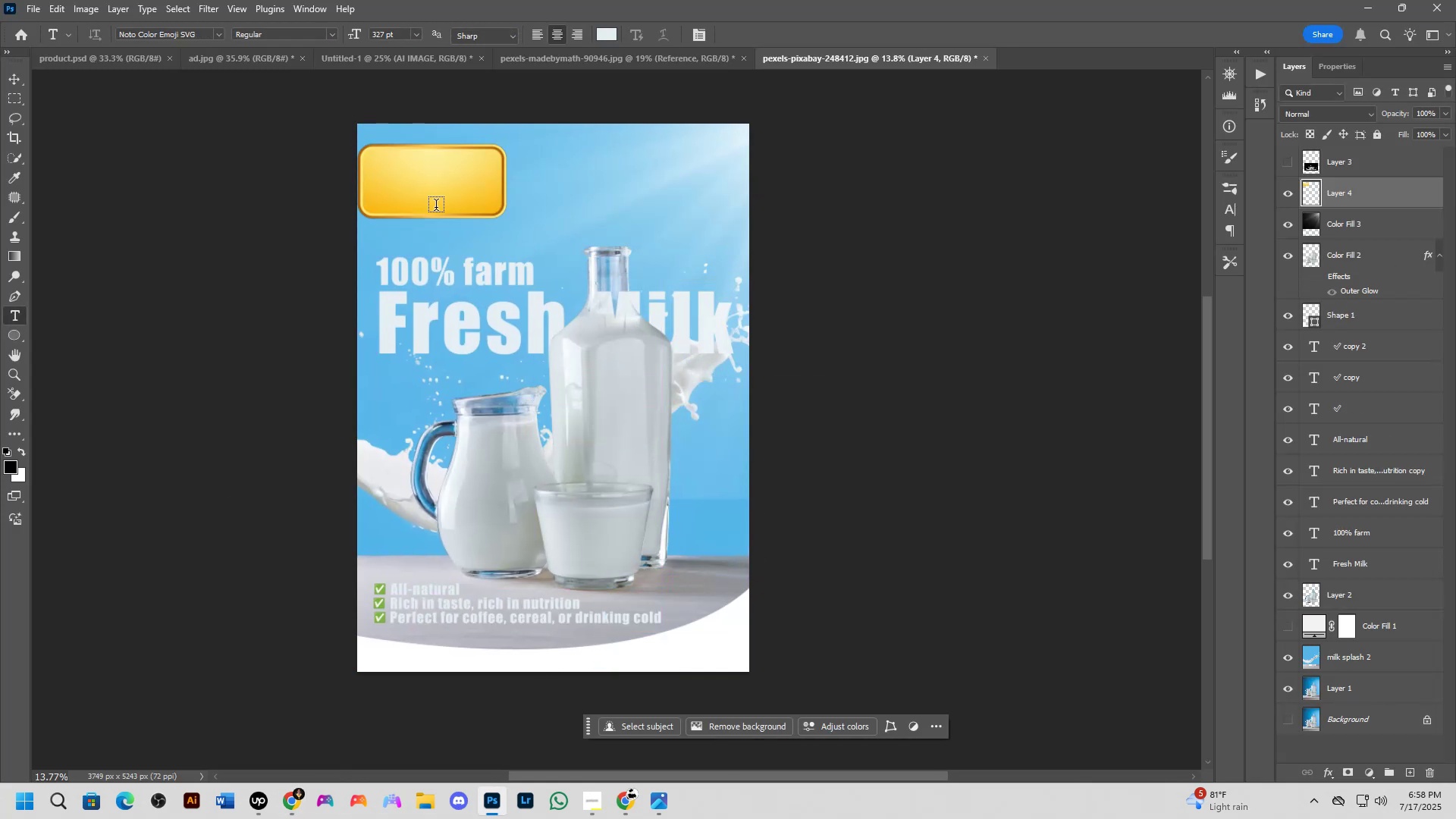 
key(Shift+ShiftLeft)
 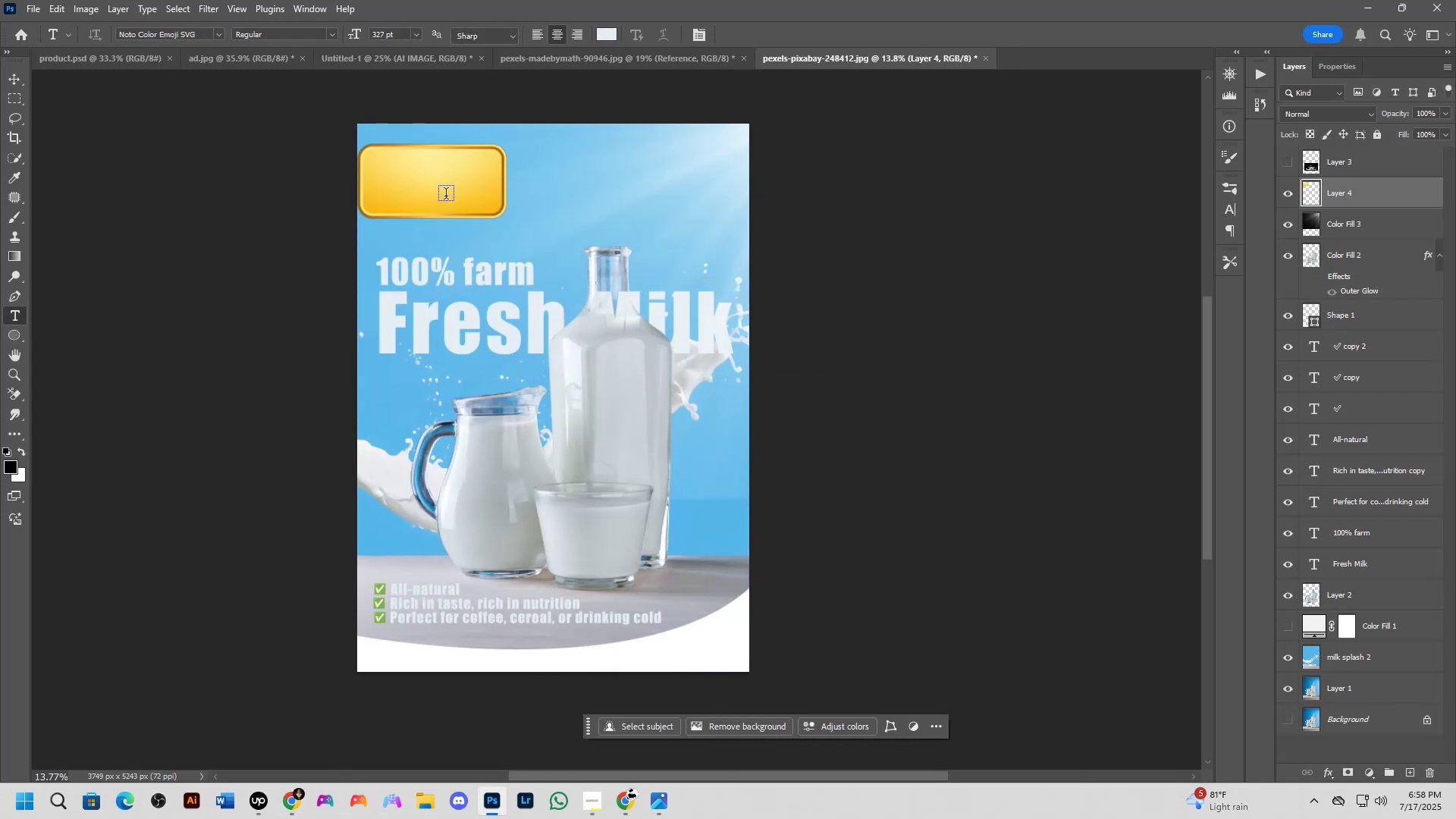 
scroll: coordinate [446, 196], scroll_direction: up, amount: 7.0
 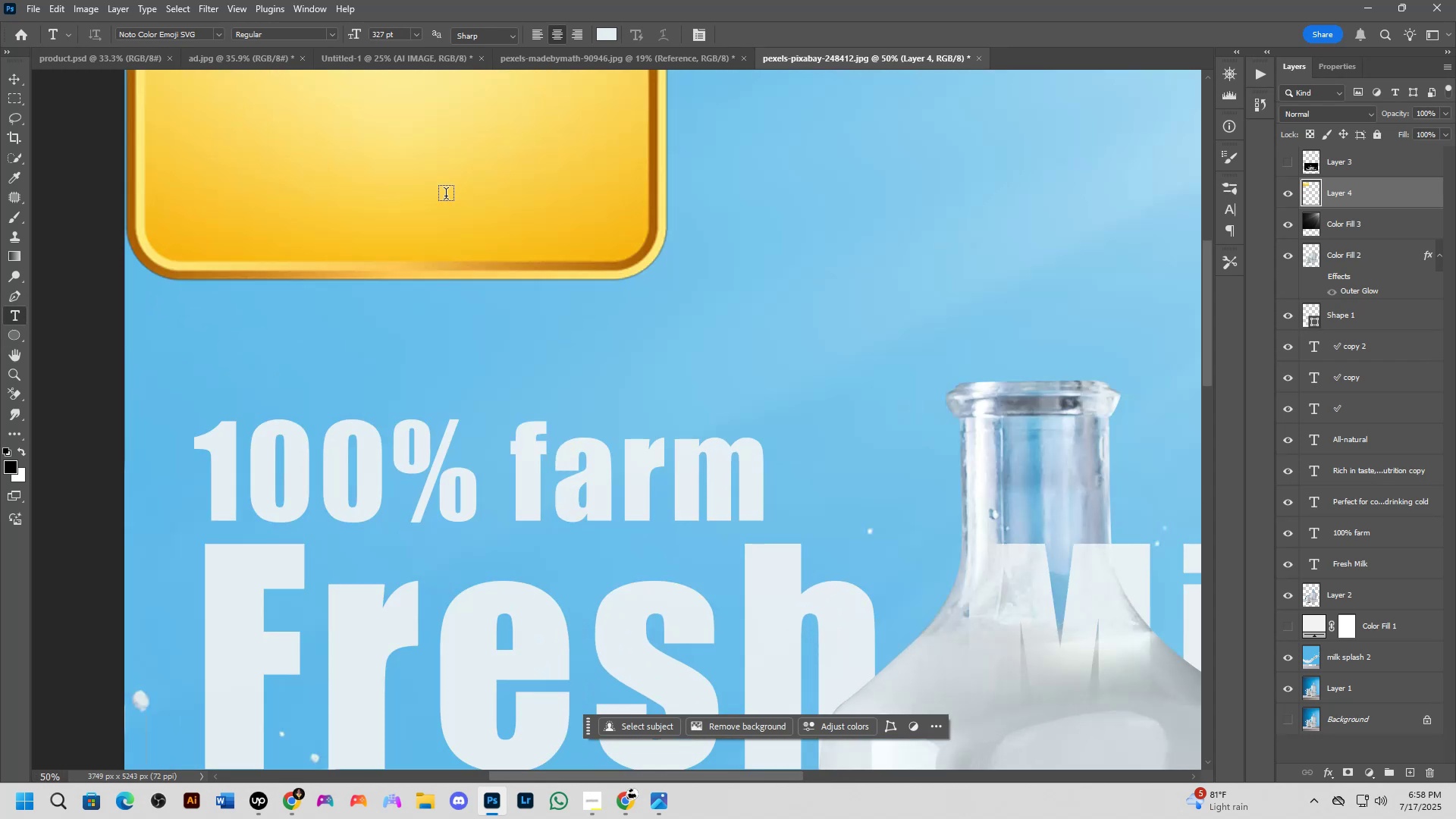 
hold_key(key=ShiftLeft, duration=1.14)
scroll: coordinate [447, 196], scroll_direction: down, amount: 10.0
 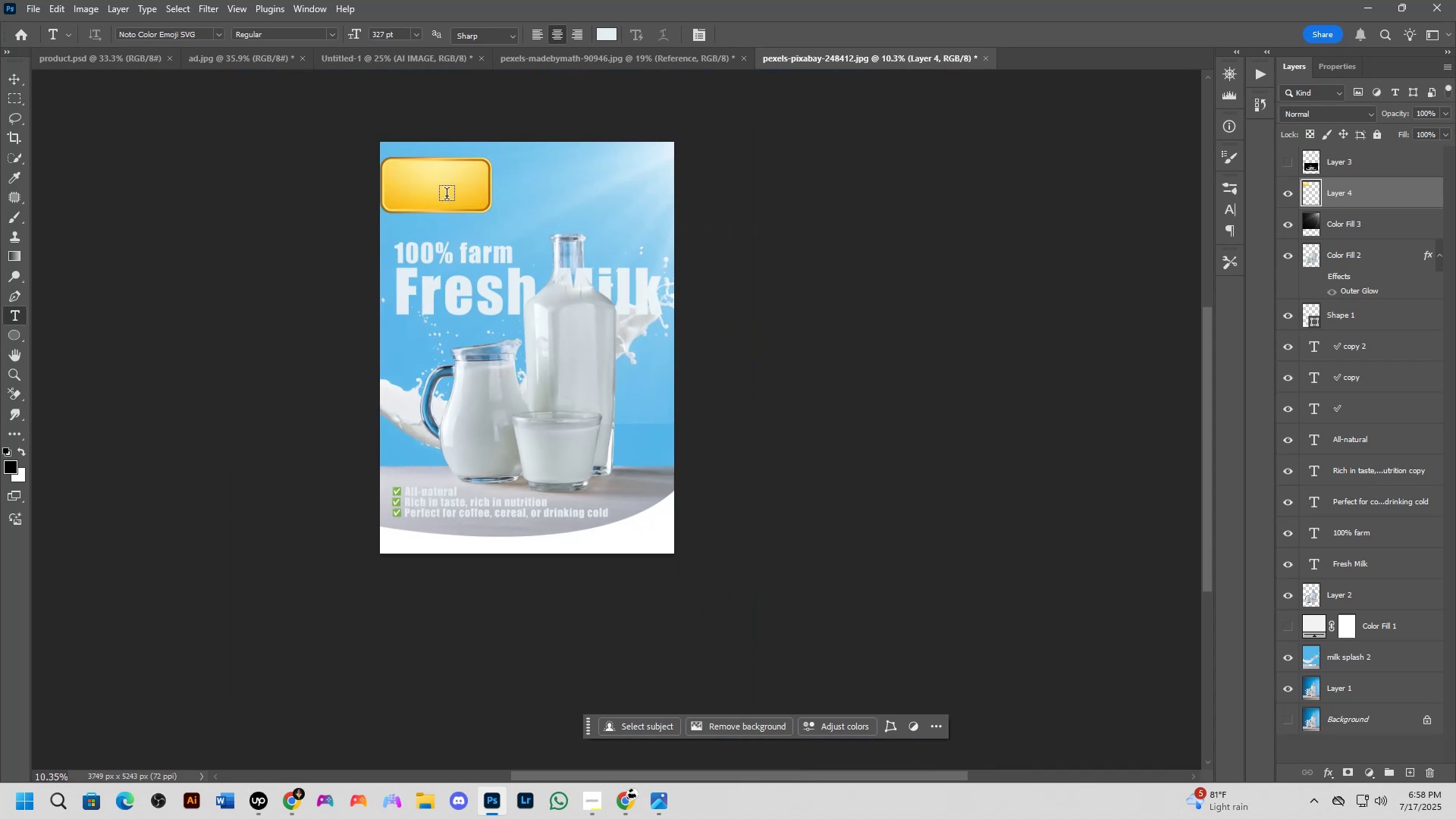 
hold_key(key=ControlLeft, duration=0.34)
 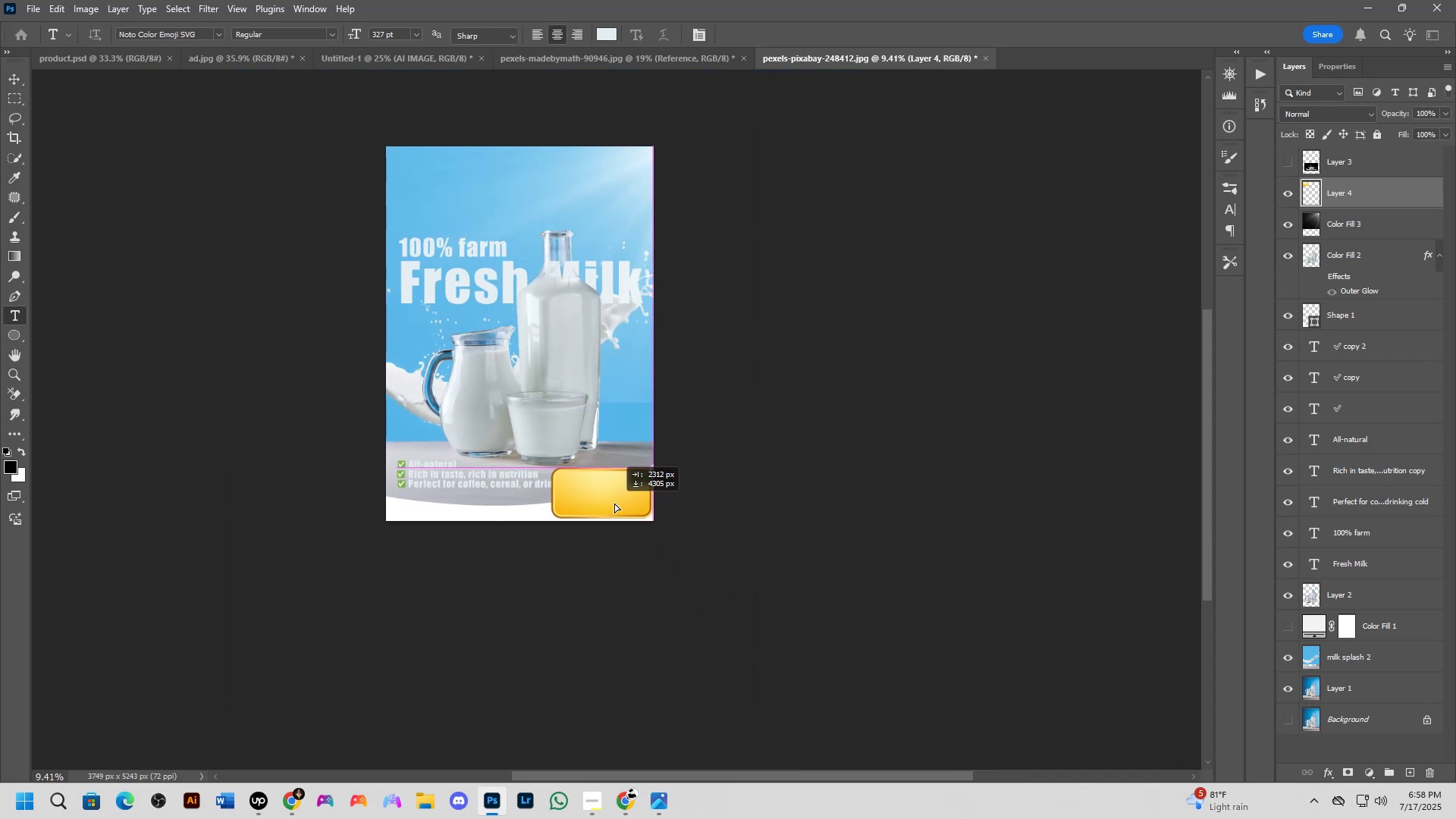 
scroll: coordinate [601, 494], scroll_direction: up, amount: 8.0
 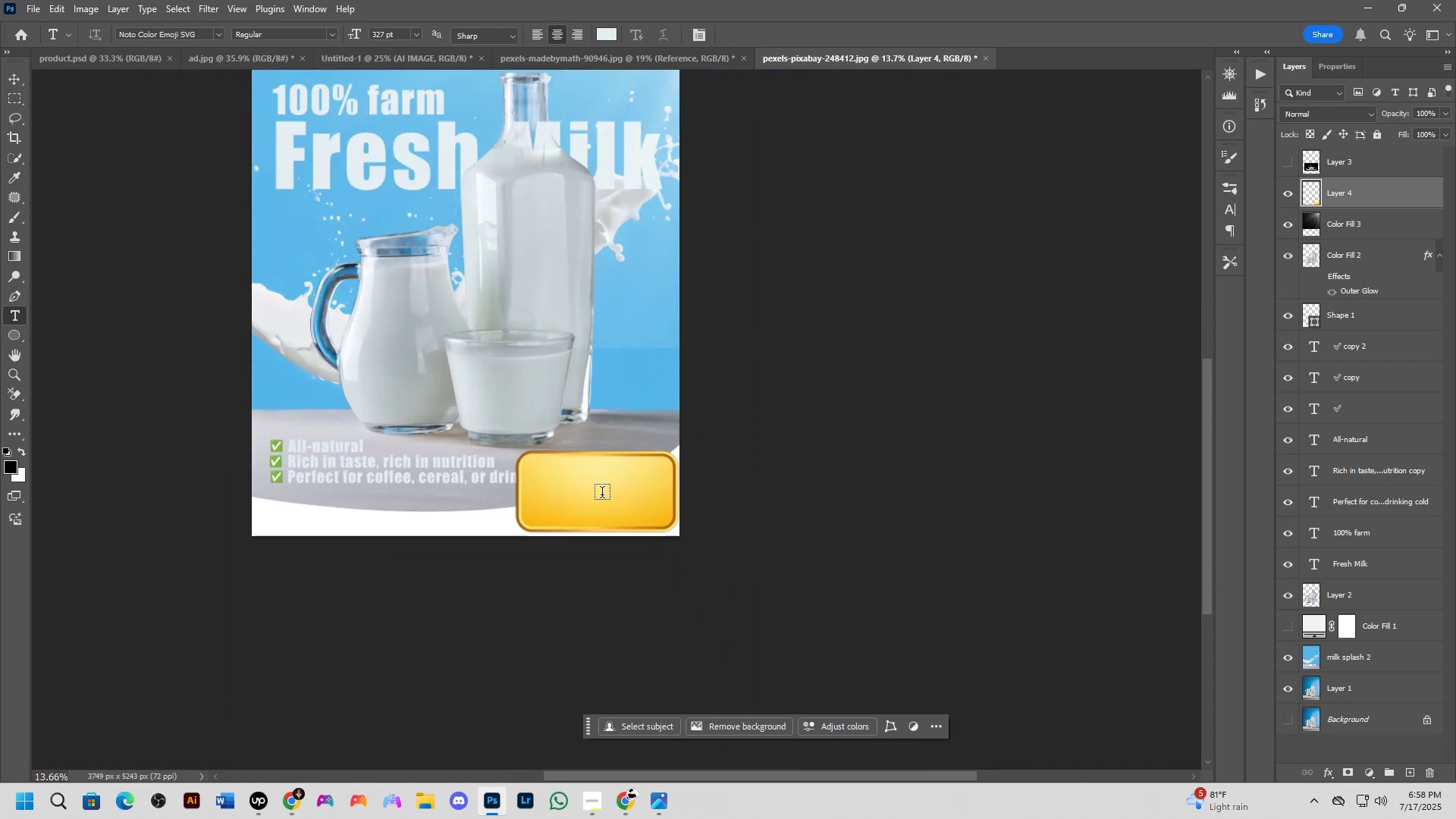 
key(Control+T)
 